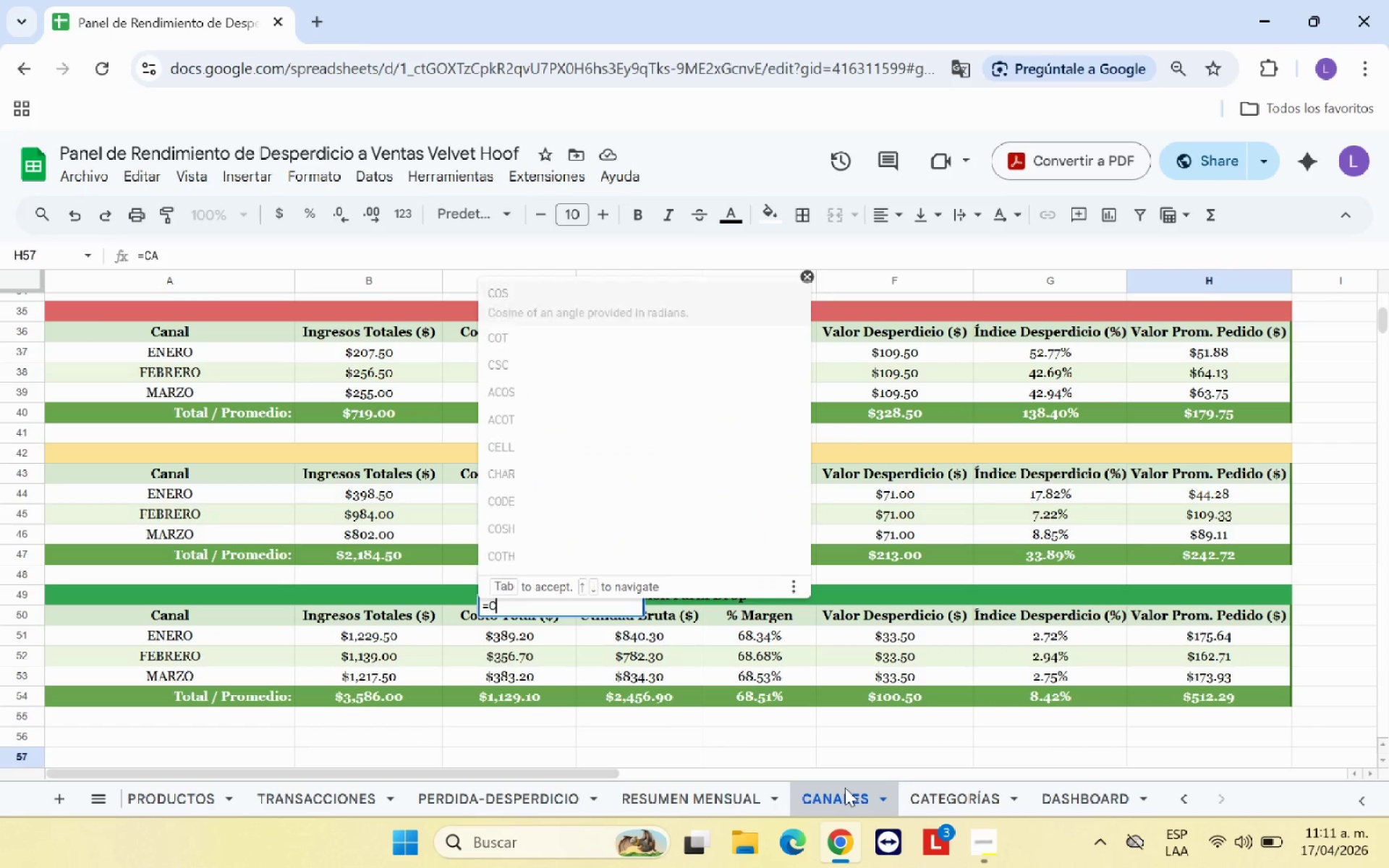 
key(Backspace)
 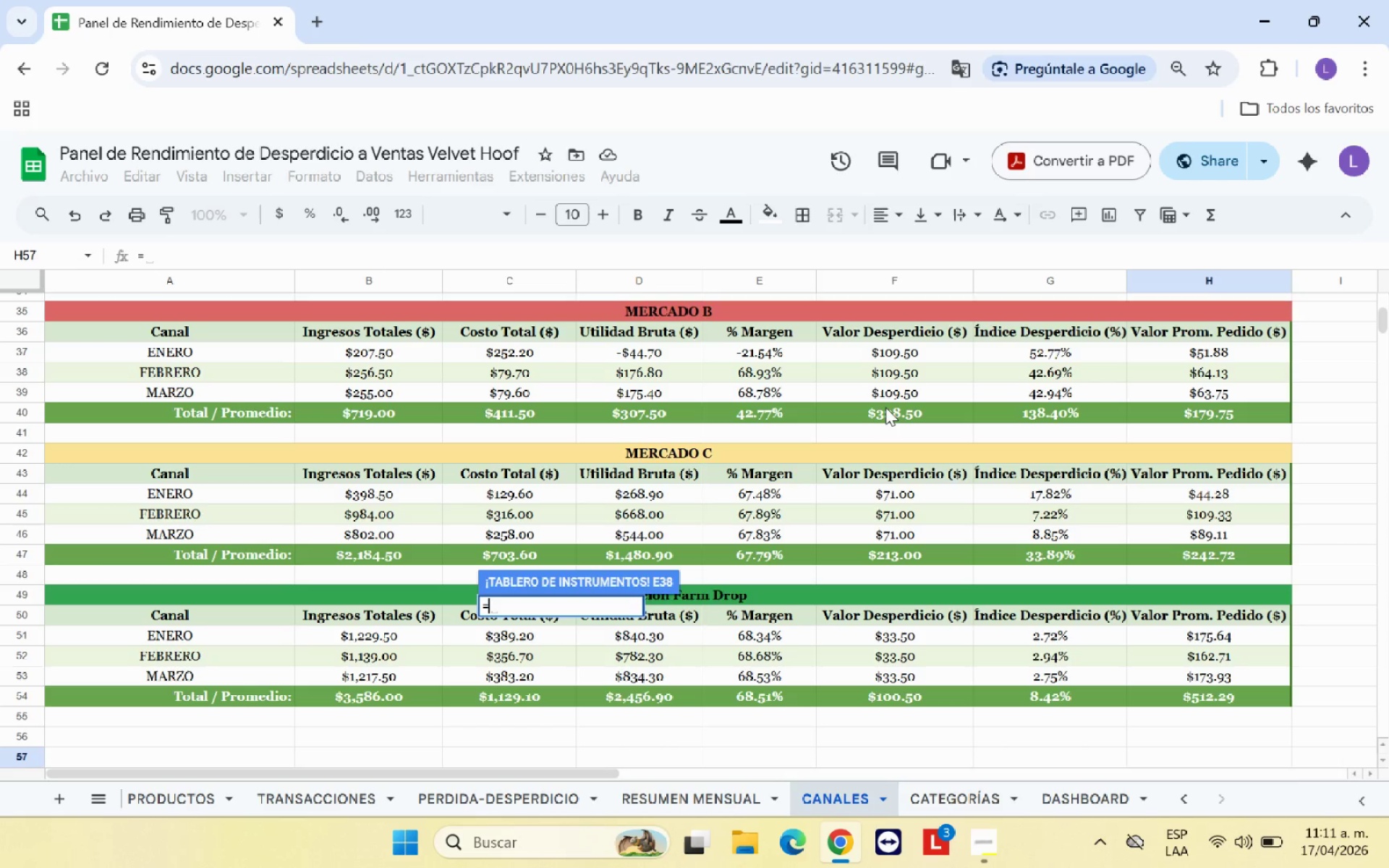 
left_click([909, 409])
 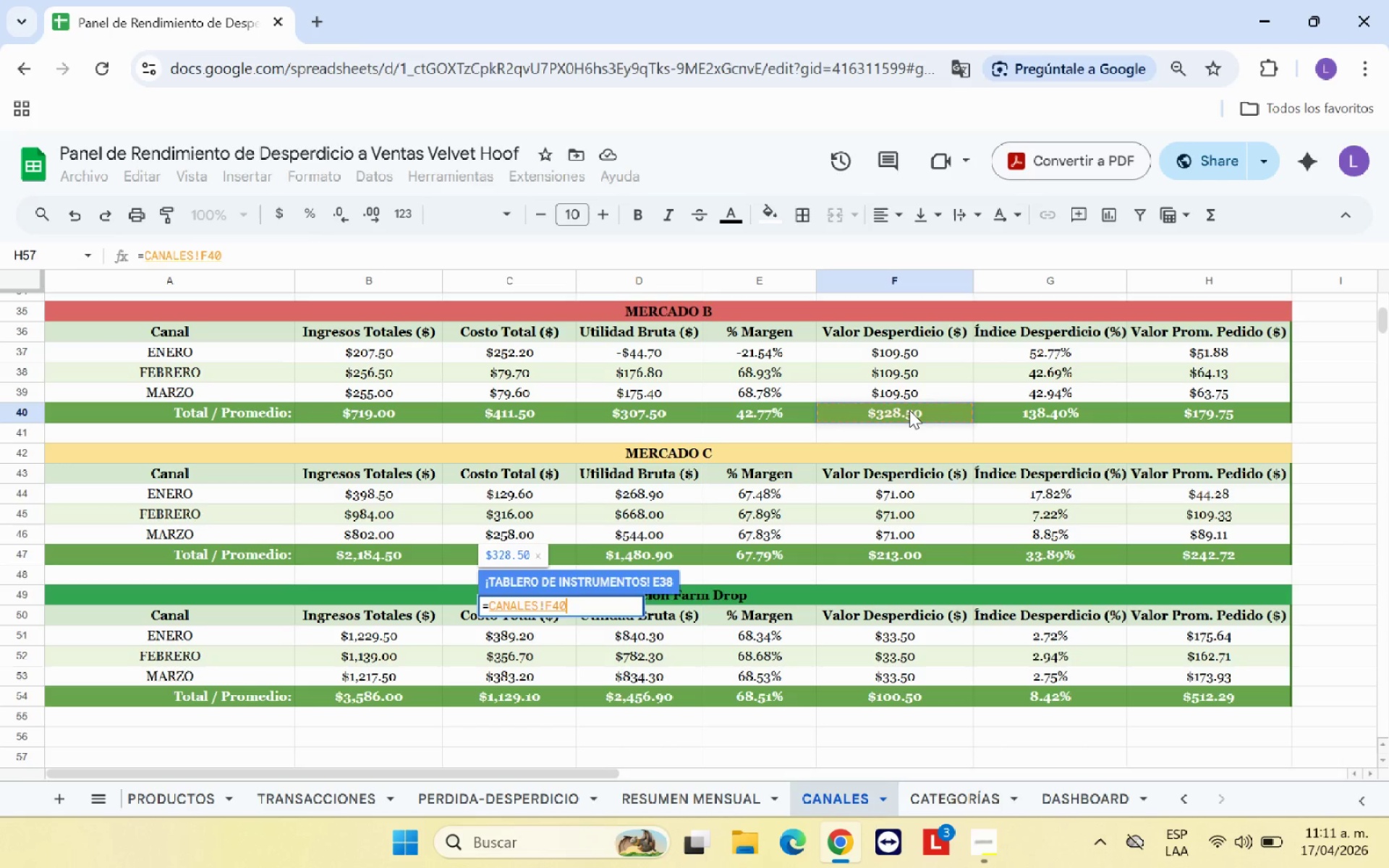 
key(Enter)
 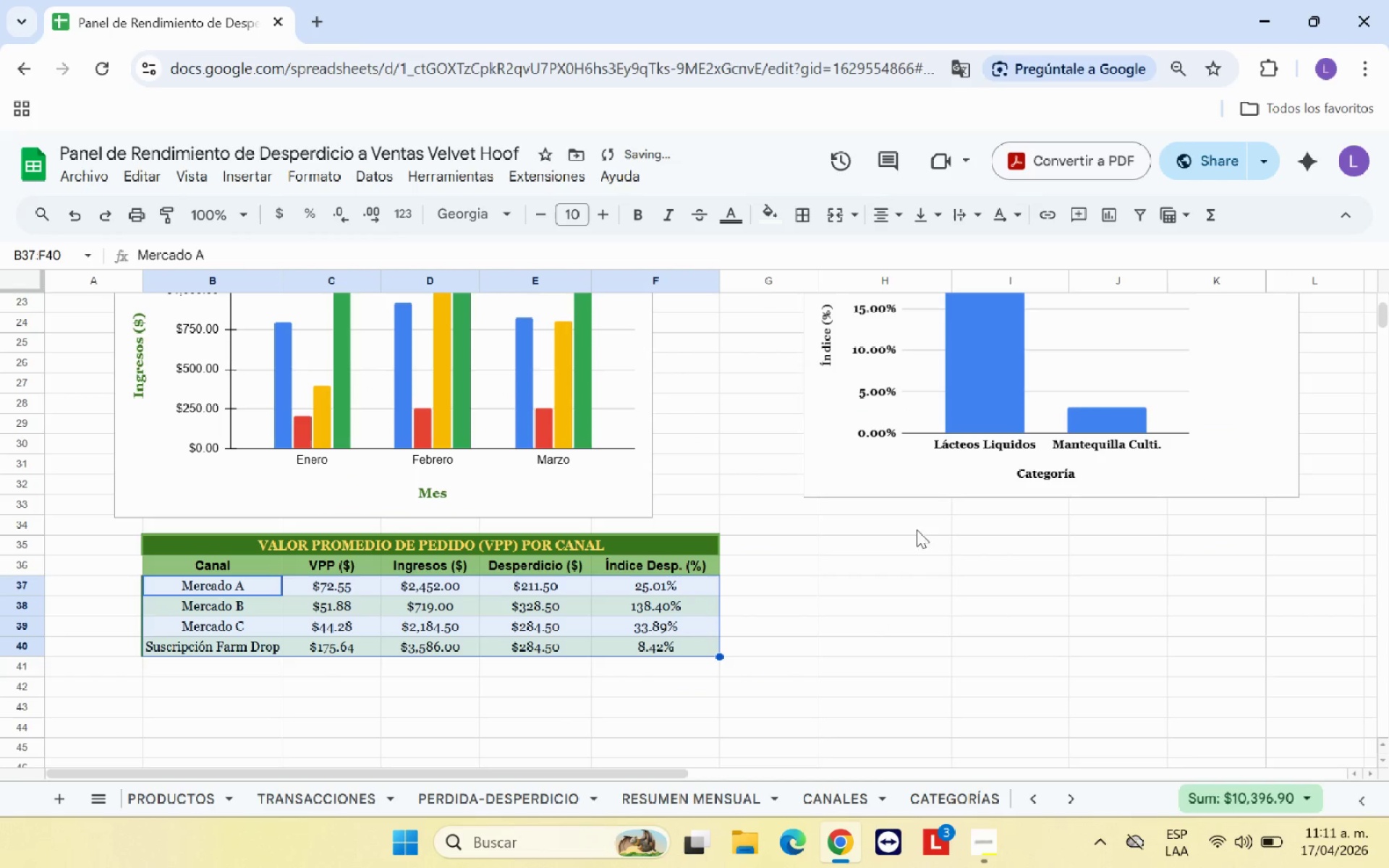 
left_click([913, 689])
 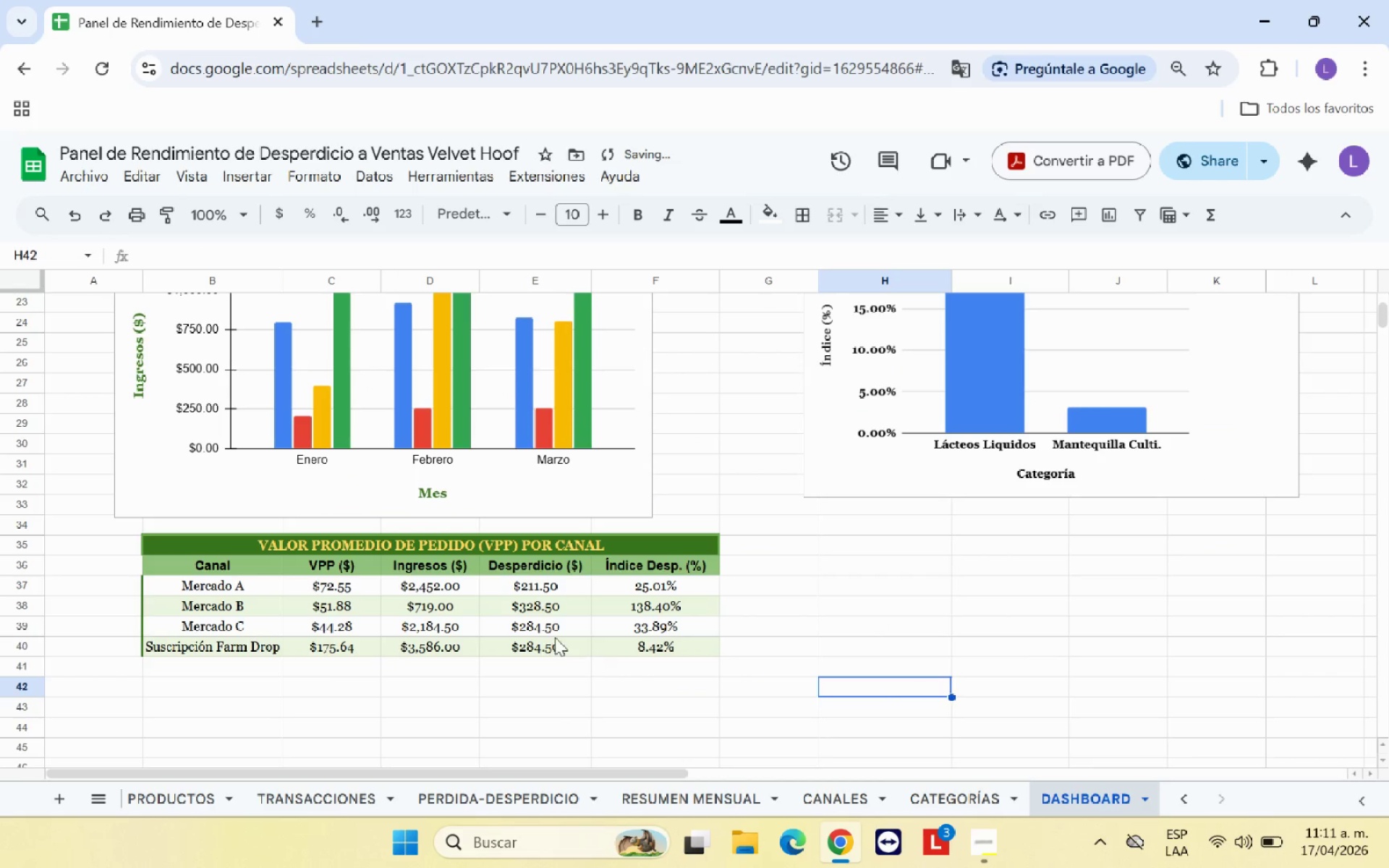 
left_click([550, 633])
 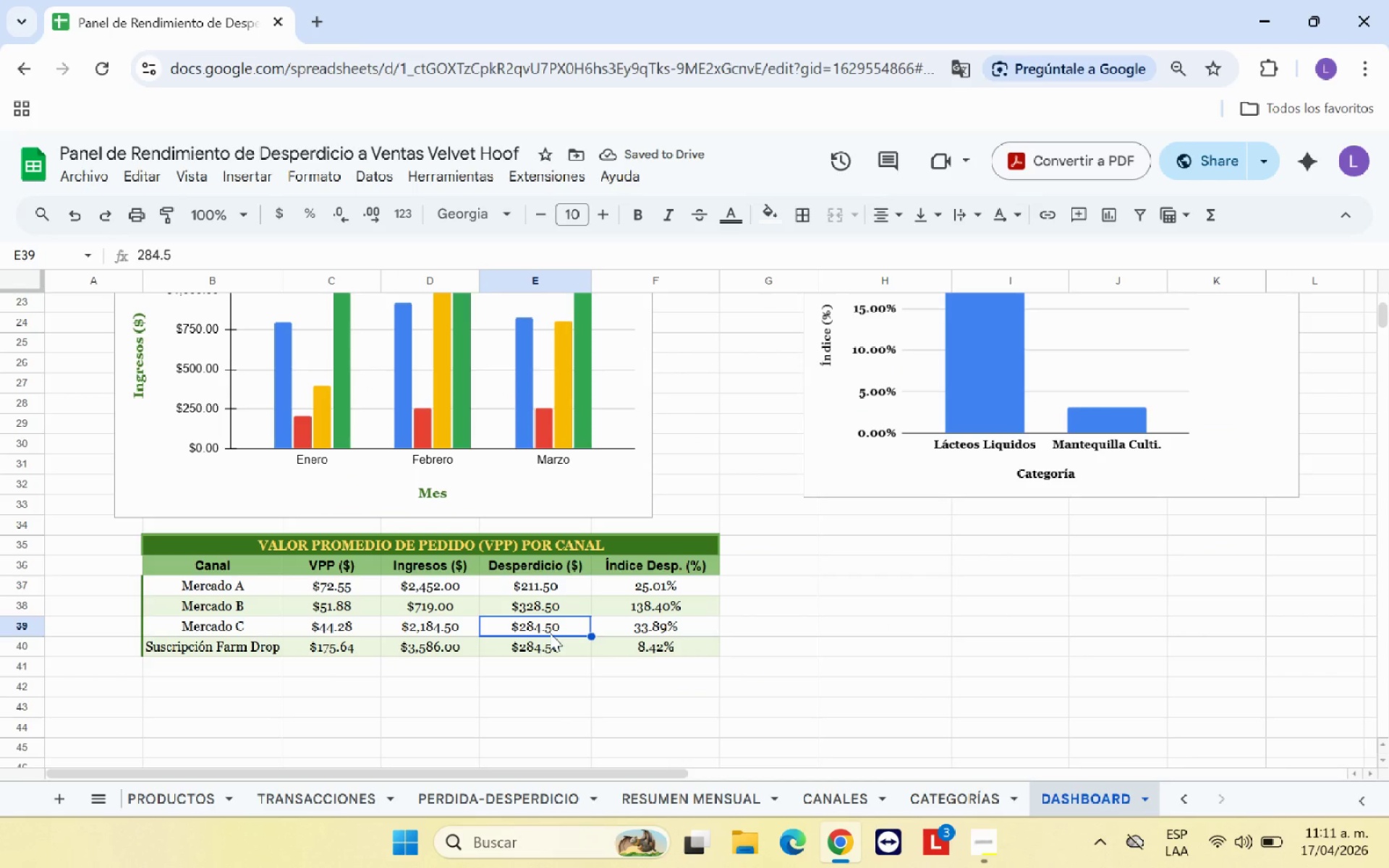 
key(Shift+0)
 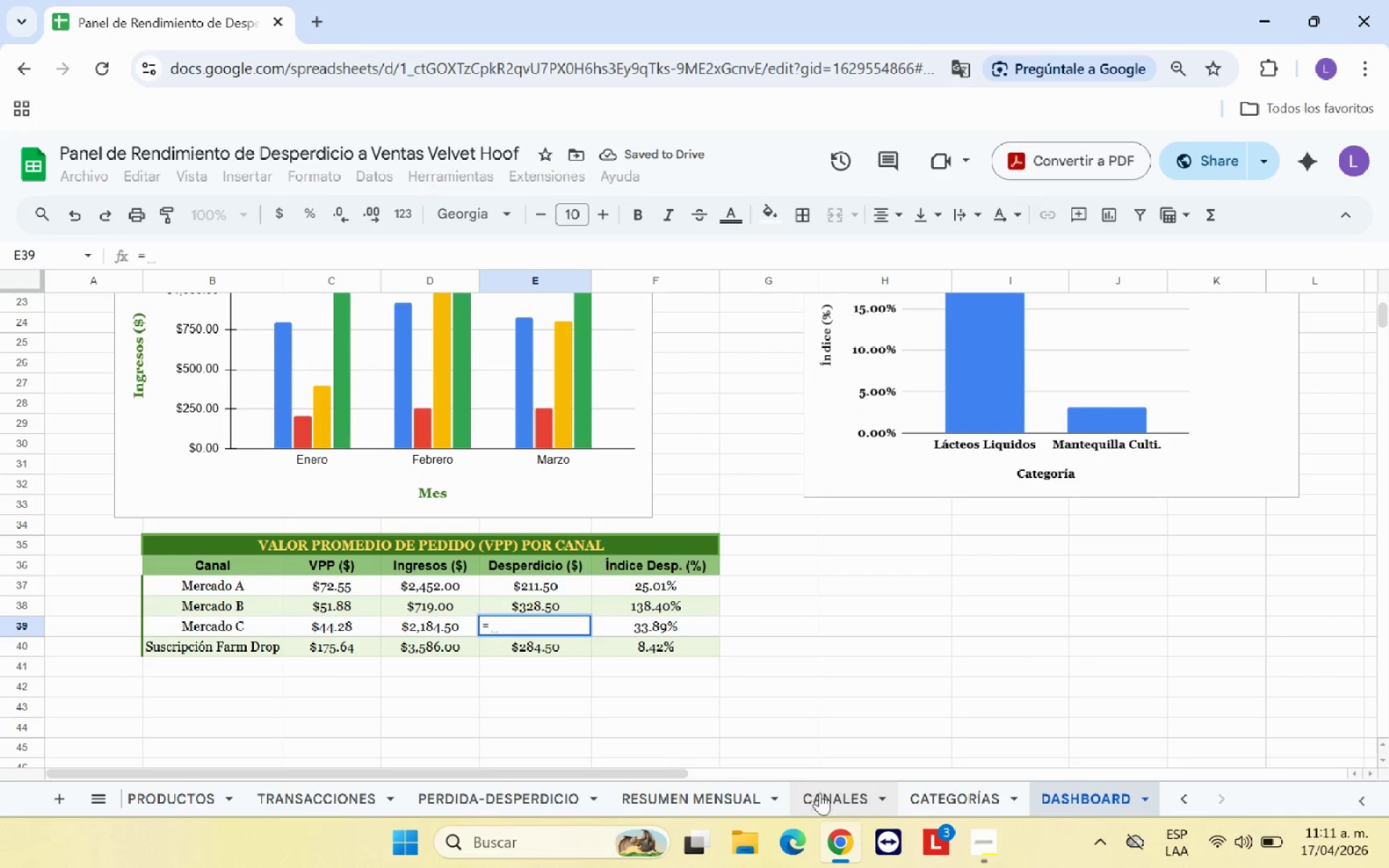 
left_click([840, 791])
 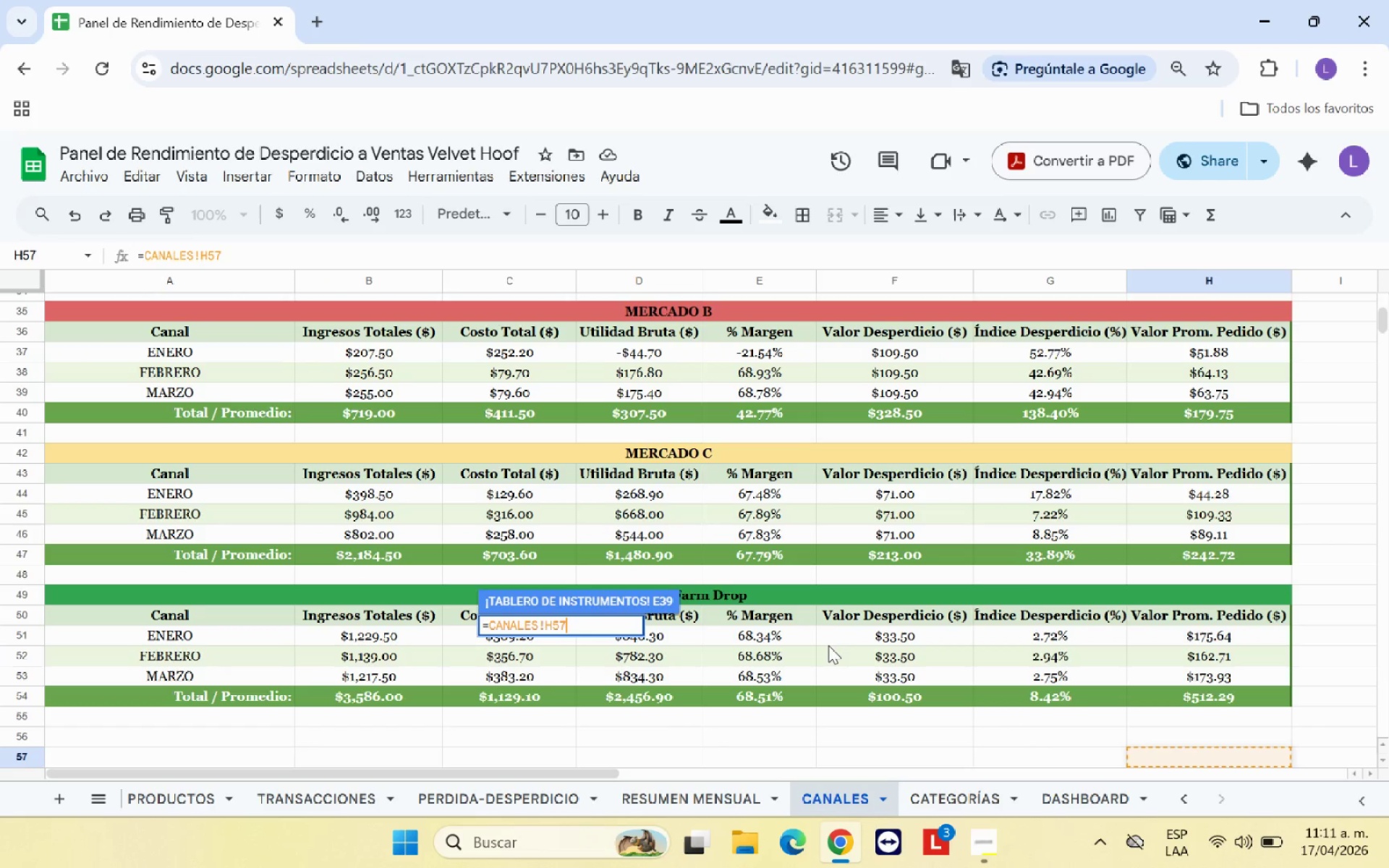 
hold_key(key=Backspace, duration=0.67)
 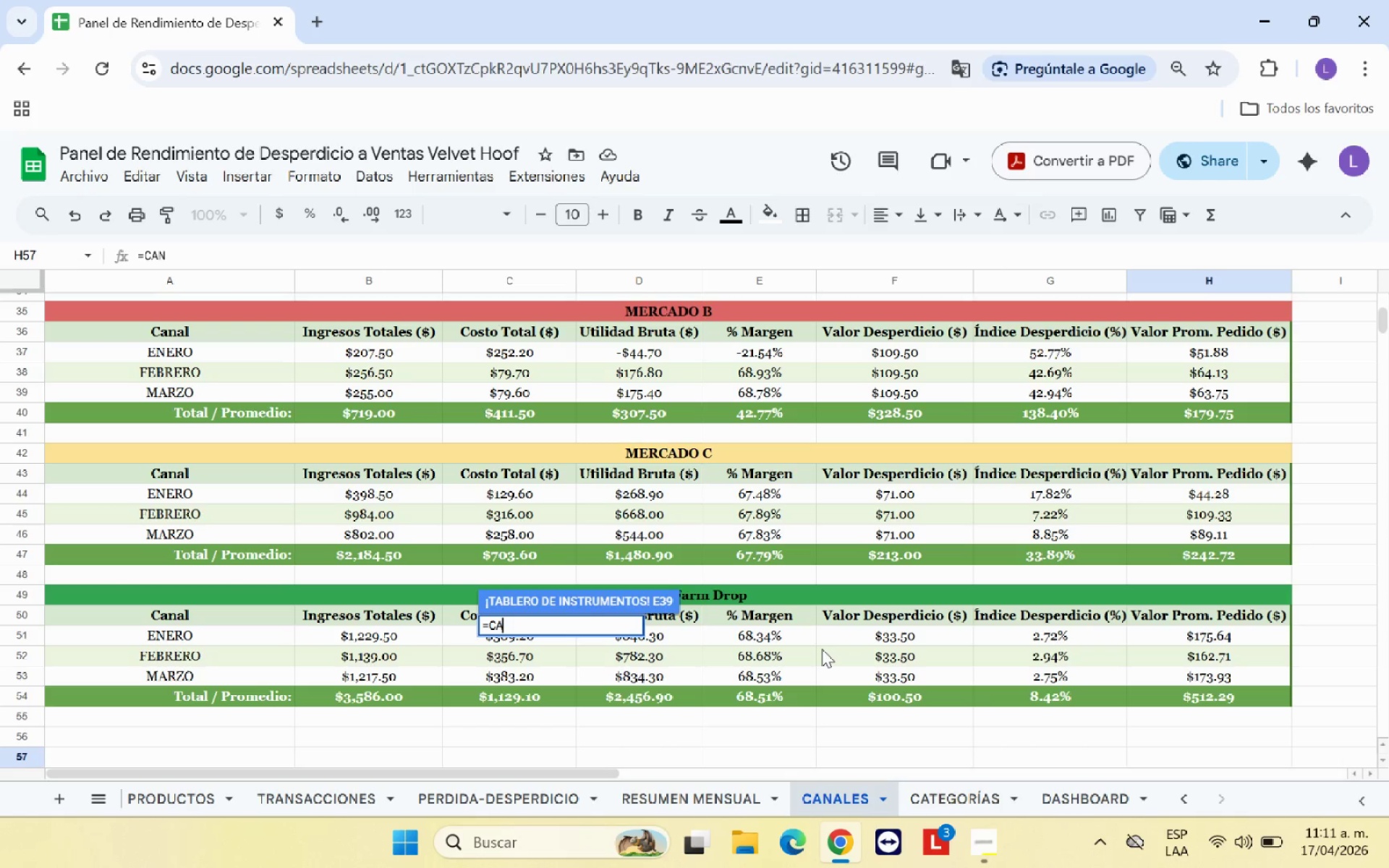 
key(Backspace)
 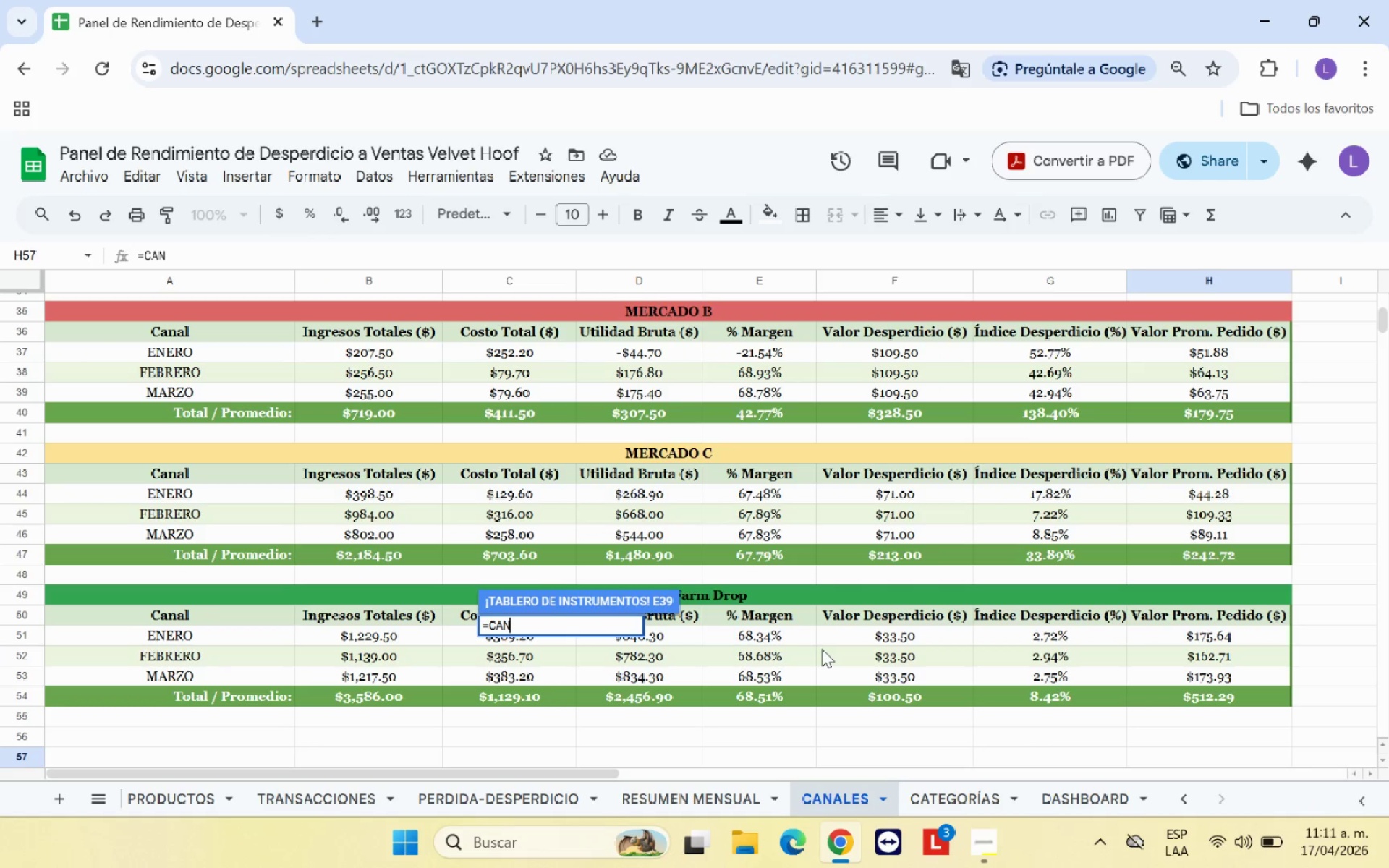 
key(Backspace)
 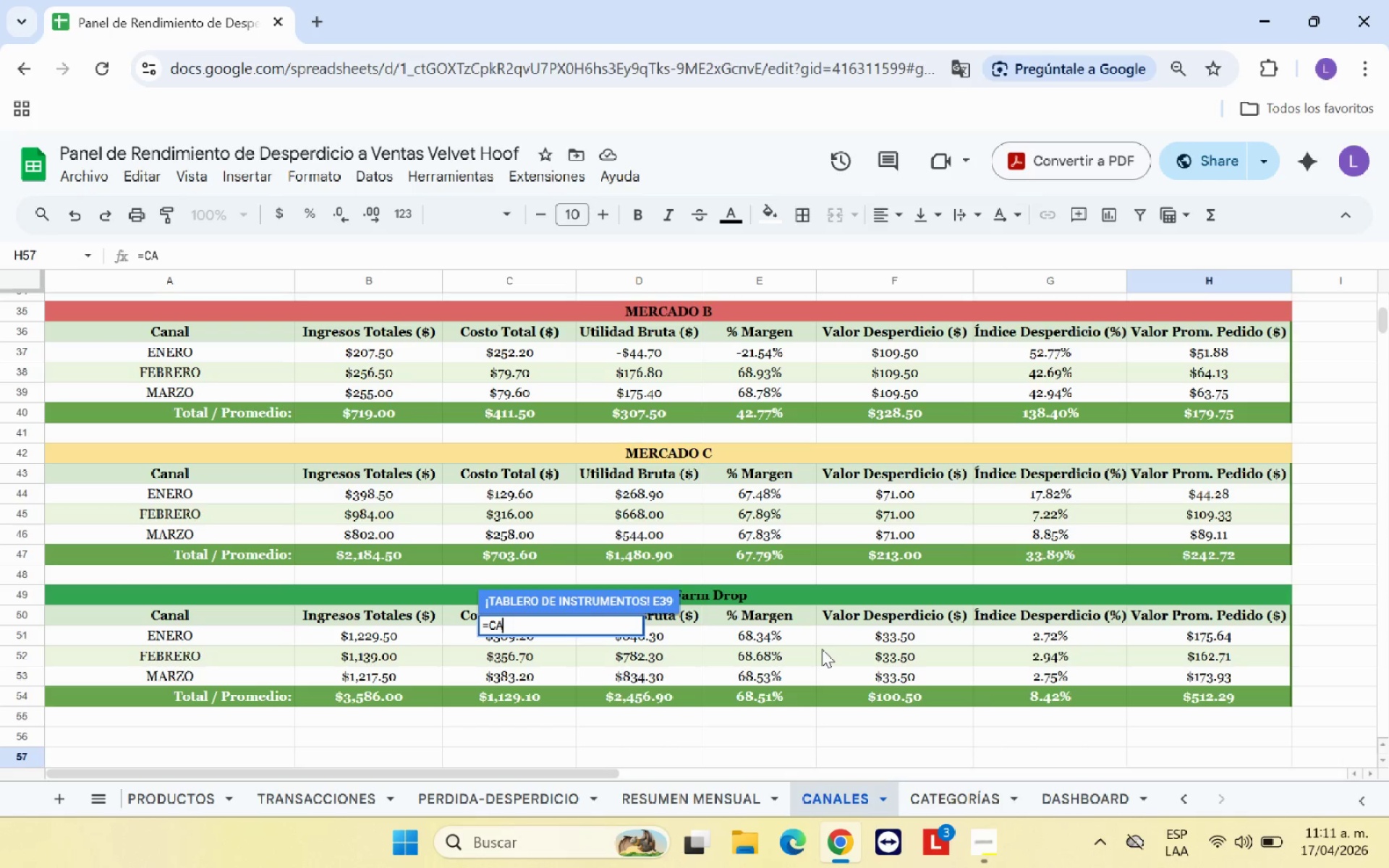 
key(Backspace)
 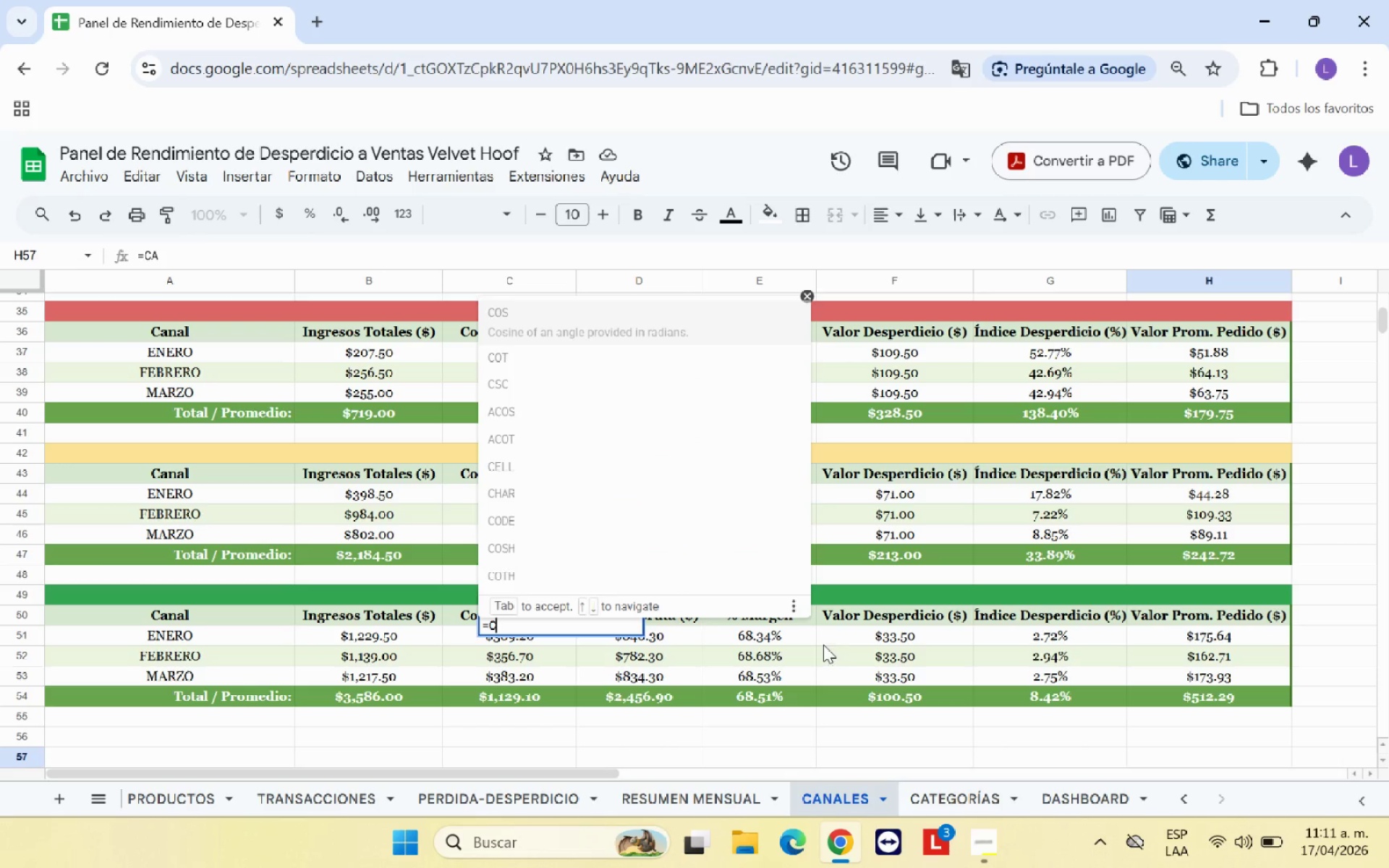 
key(Backspace)
 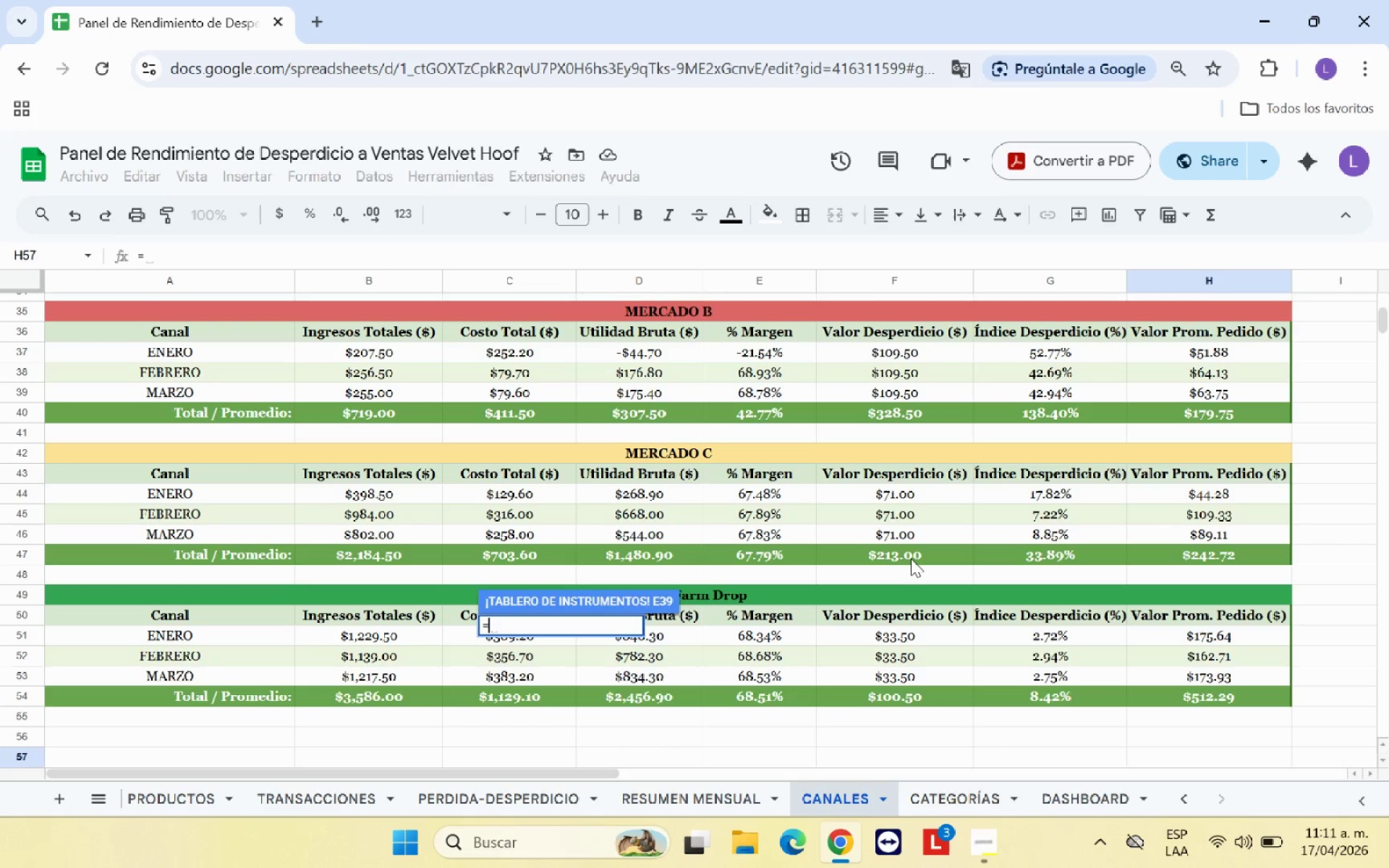 
left_click([911, 558])
 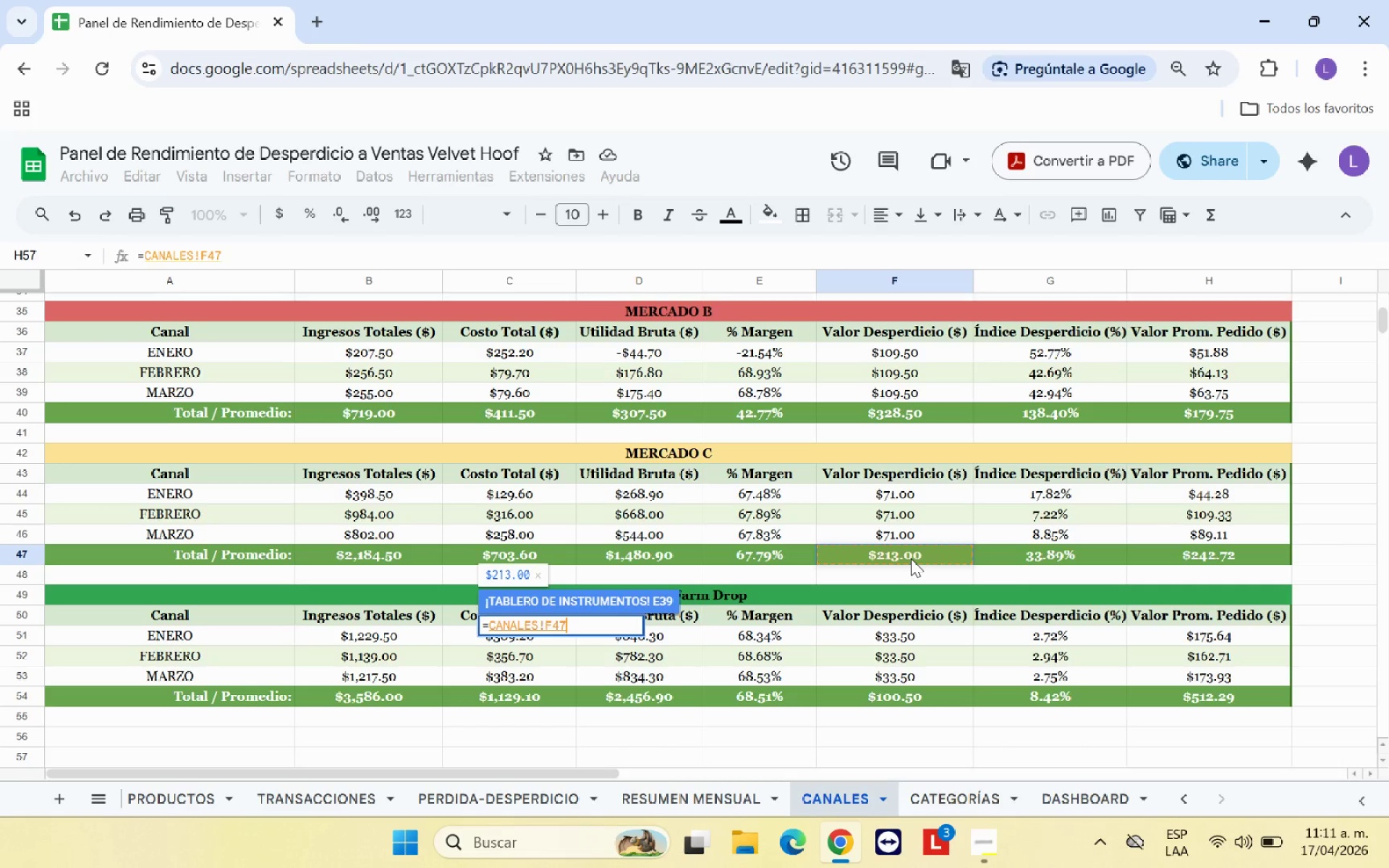 
key(Enter)
 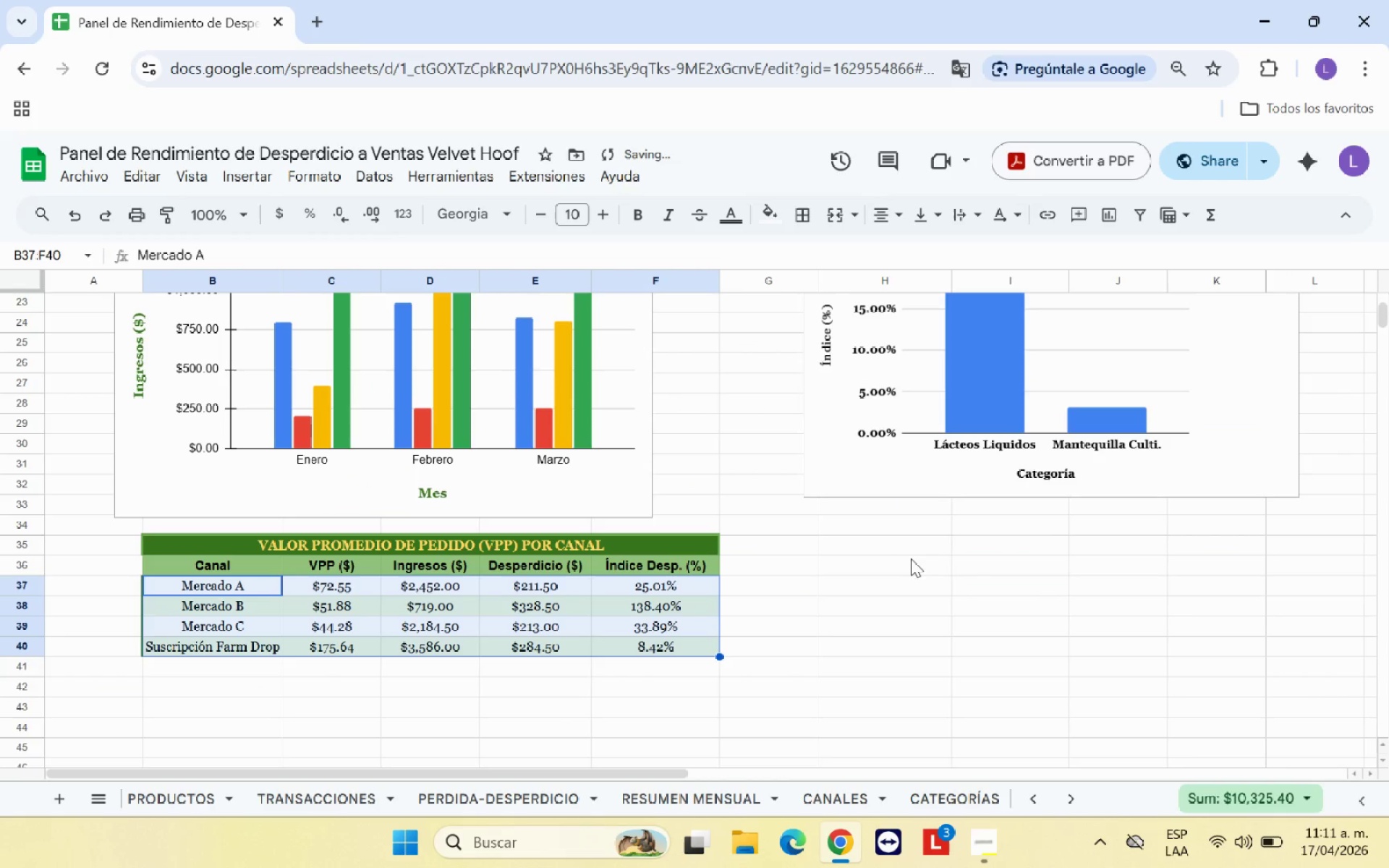 
left_click([932, 562])
 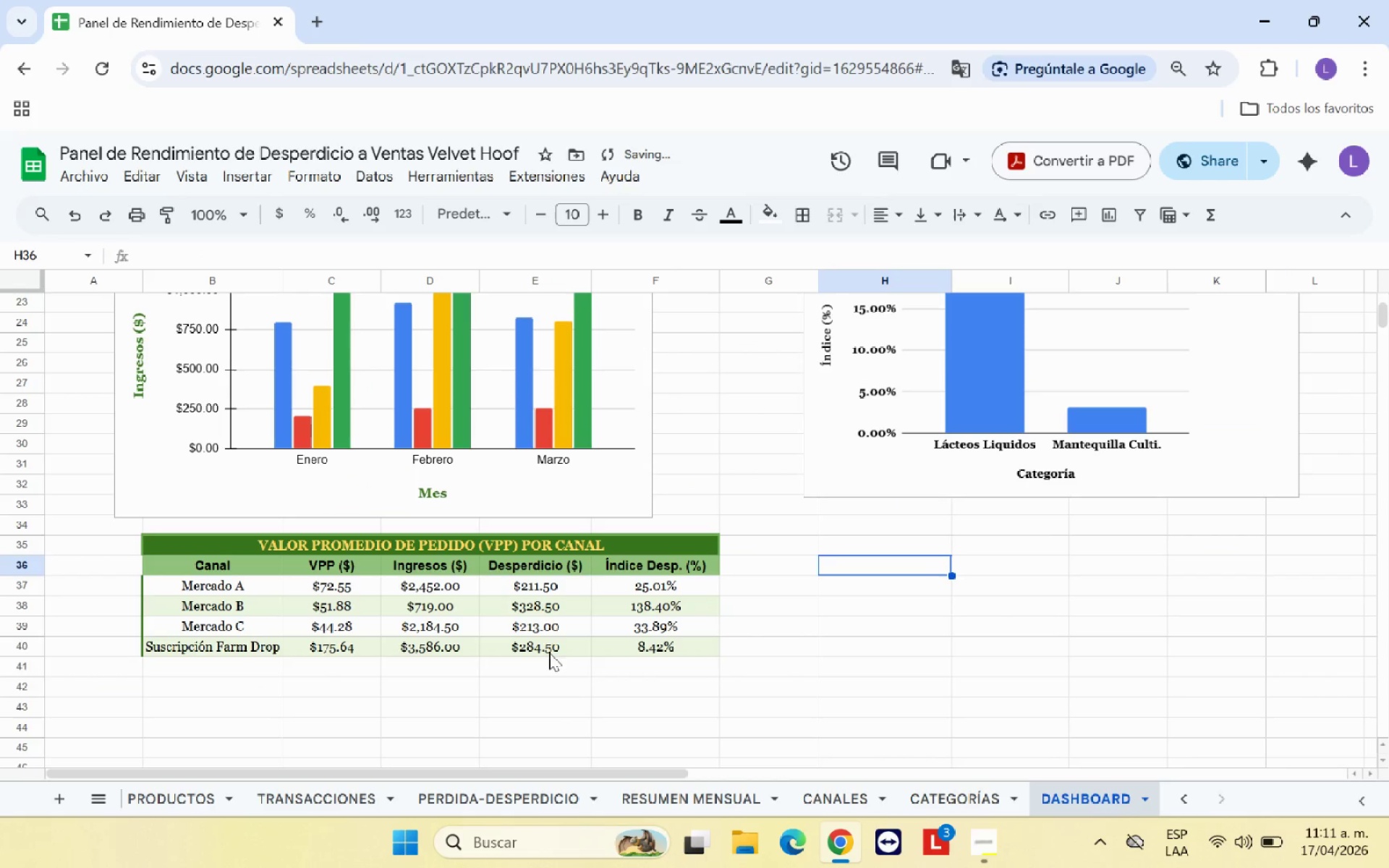 
left_click([559, 650])
 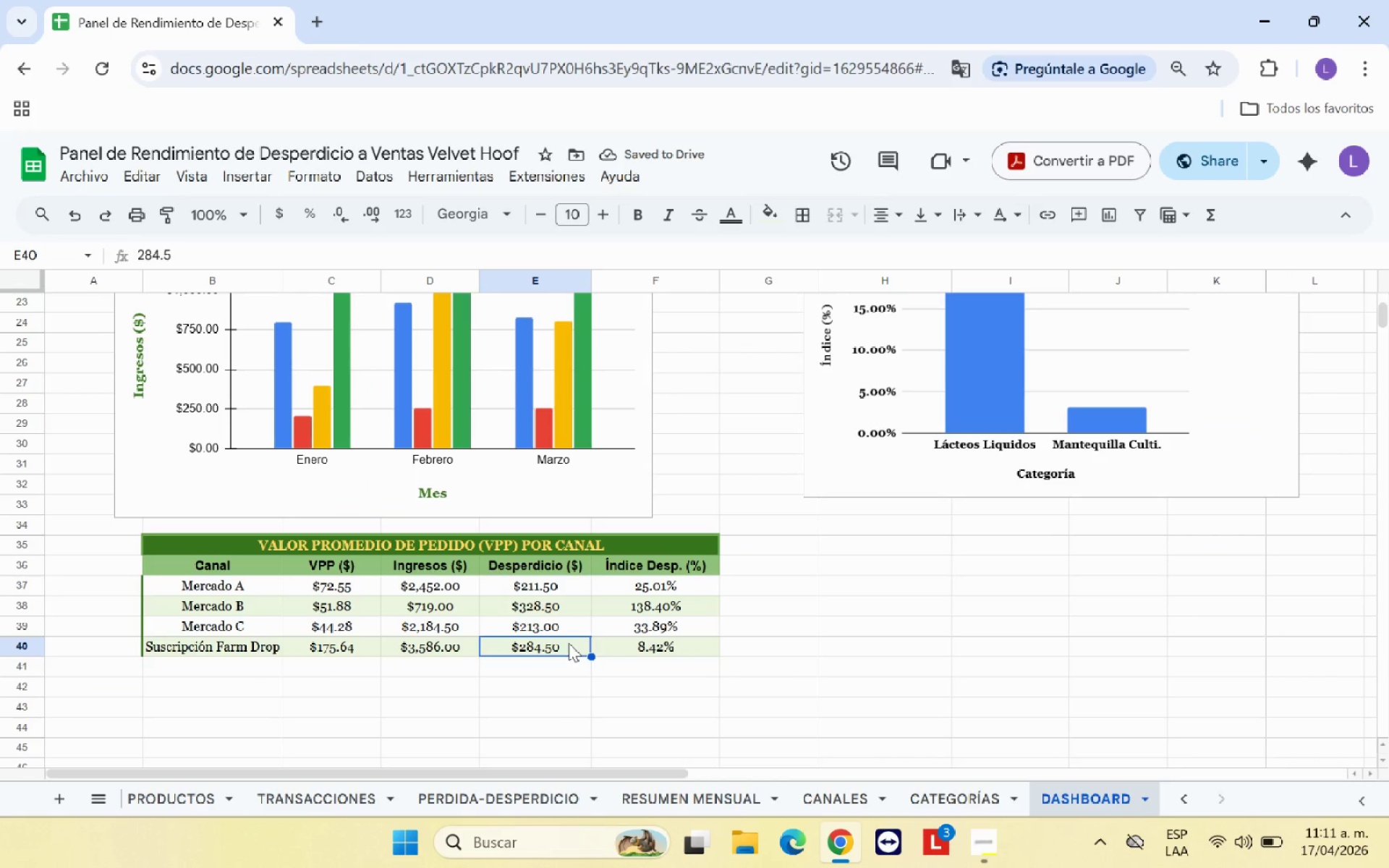 
key(Shift+0)
 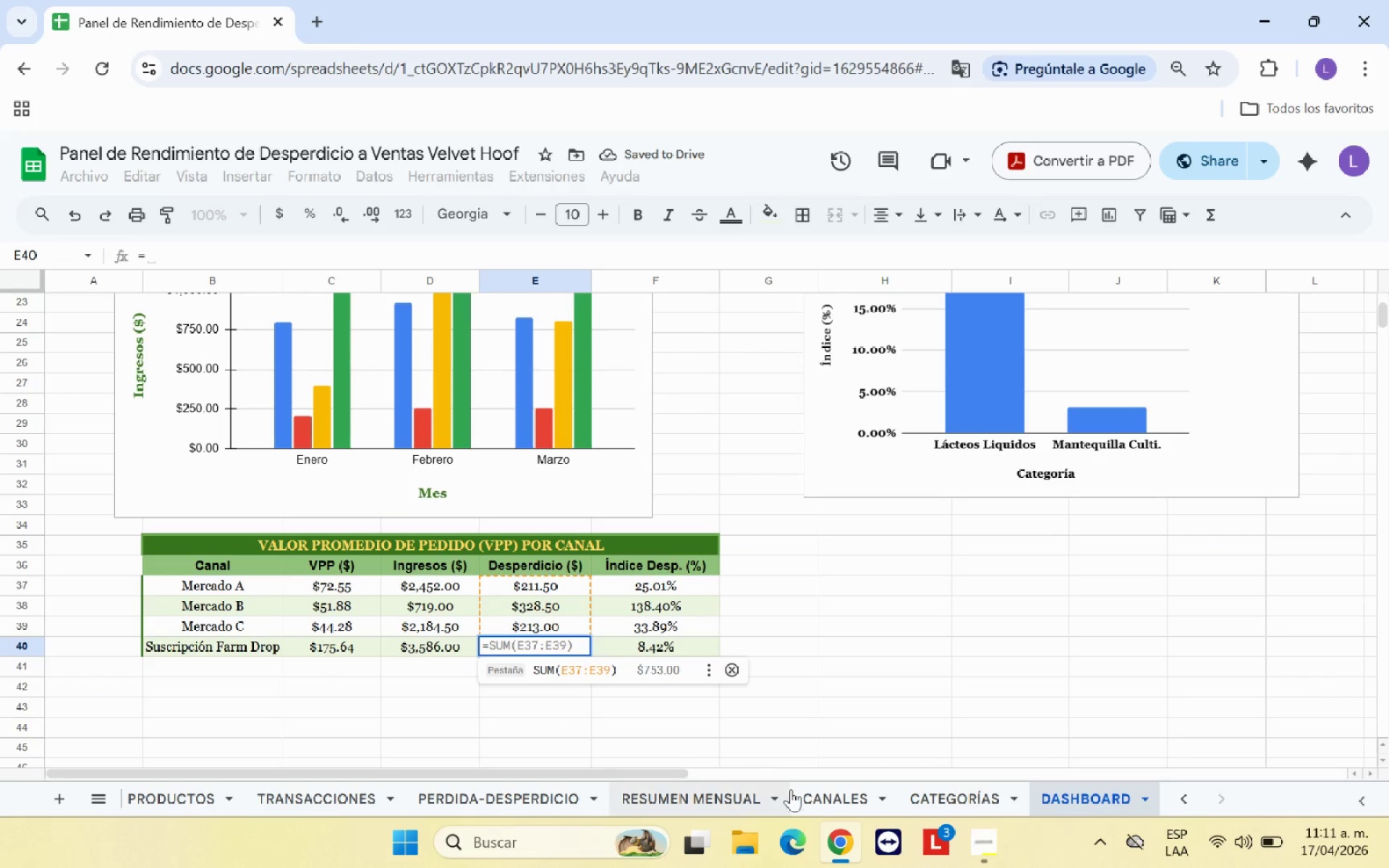 
left_click([830, 803])
 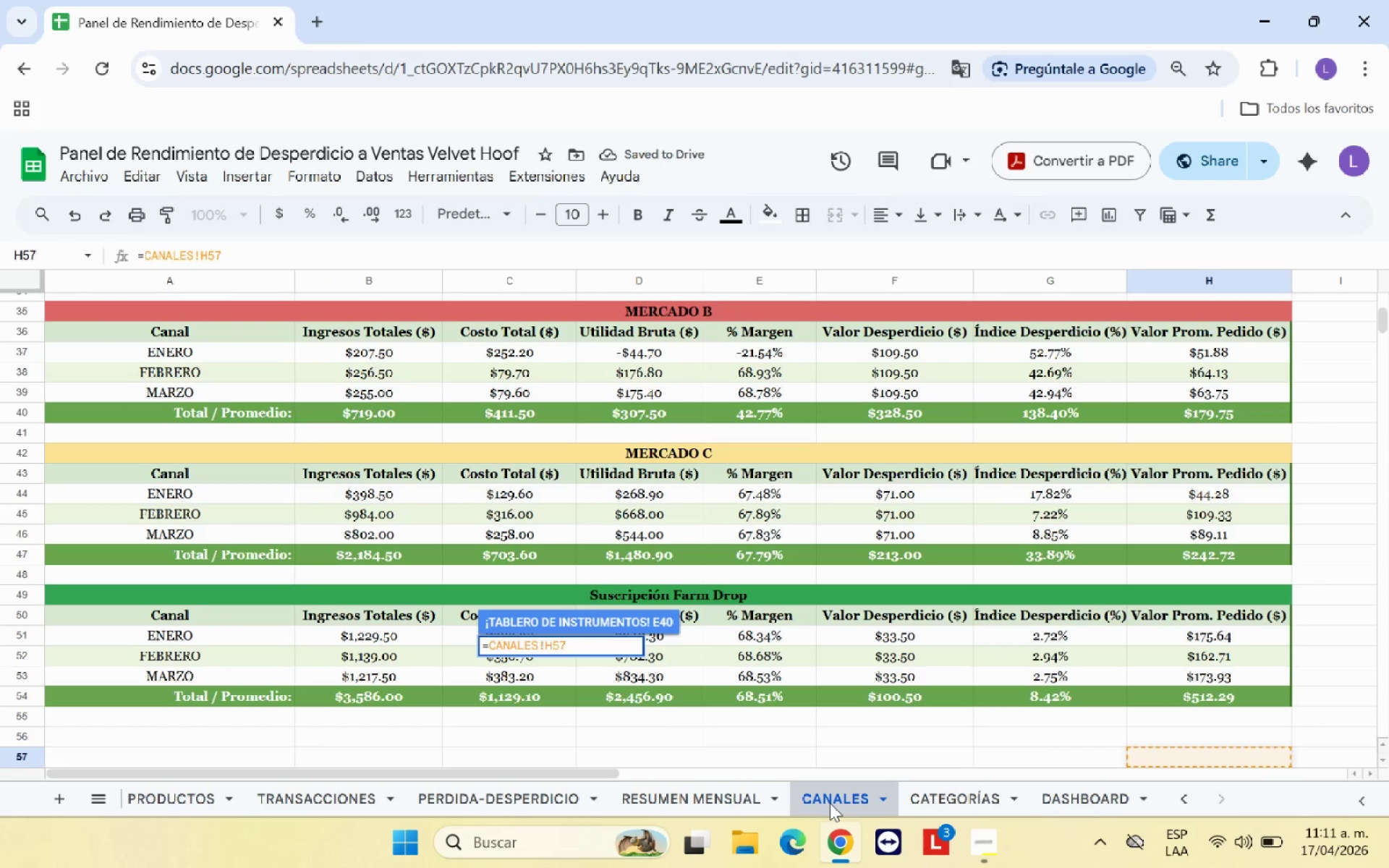 
key(Backspace)
 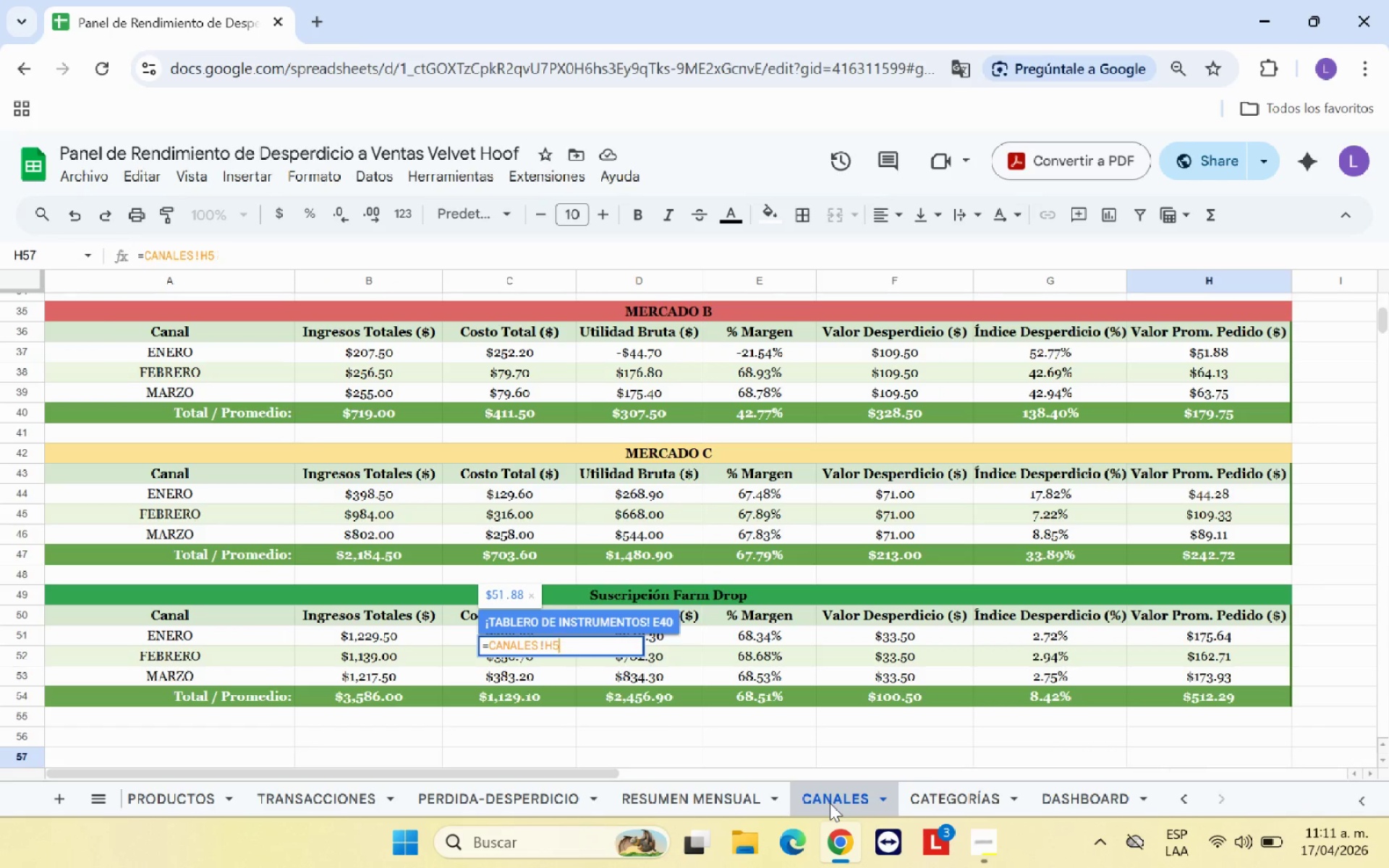 
key(Backspace)
 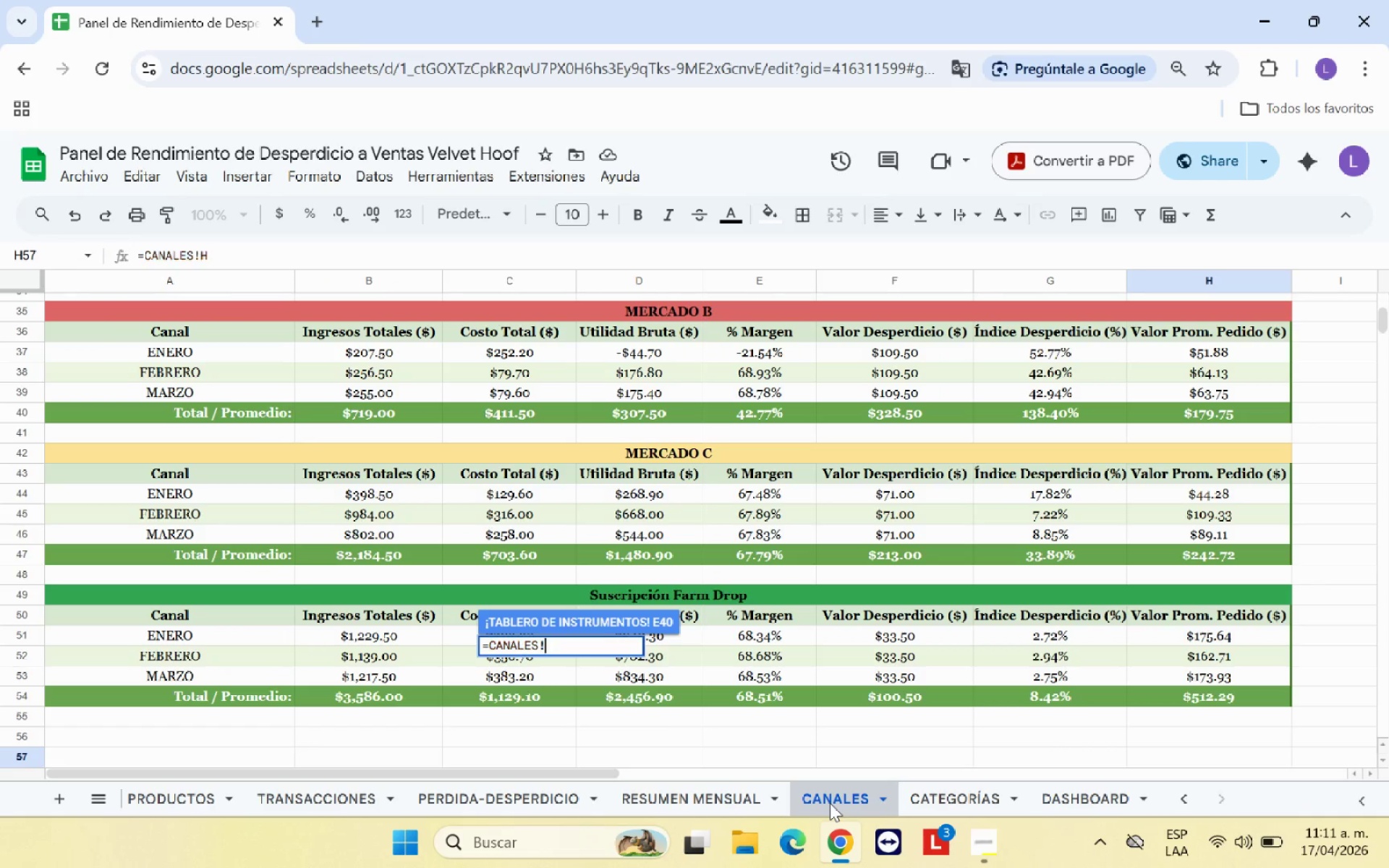 
key(Backspace)
 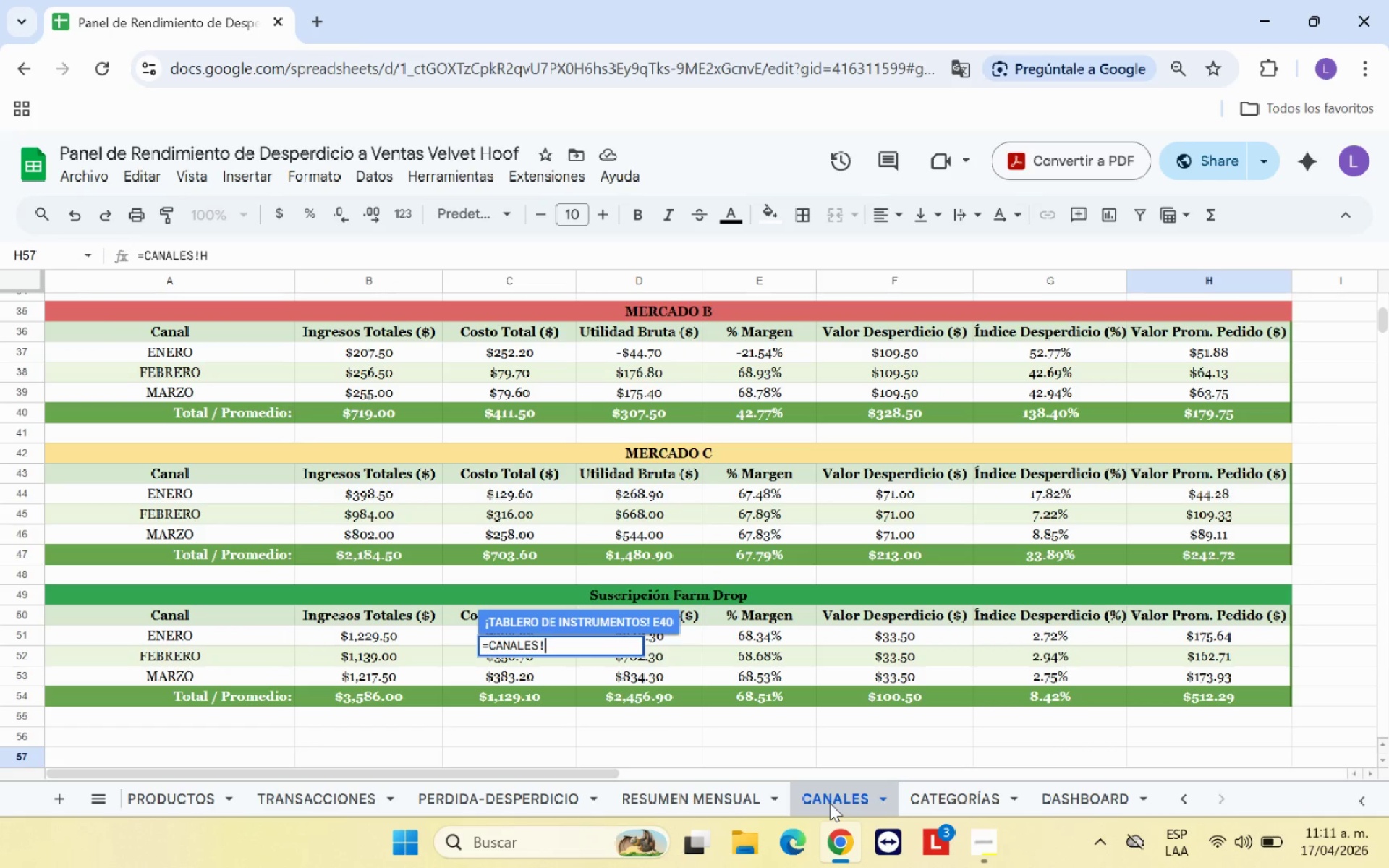 
key(Backspace)
 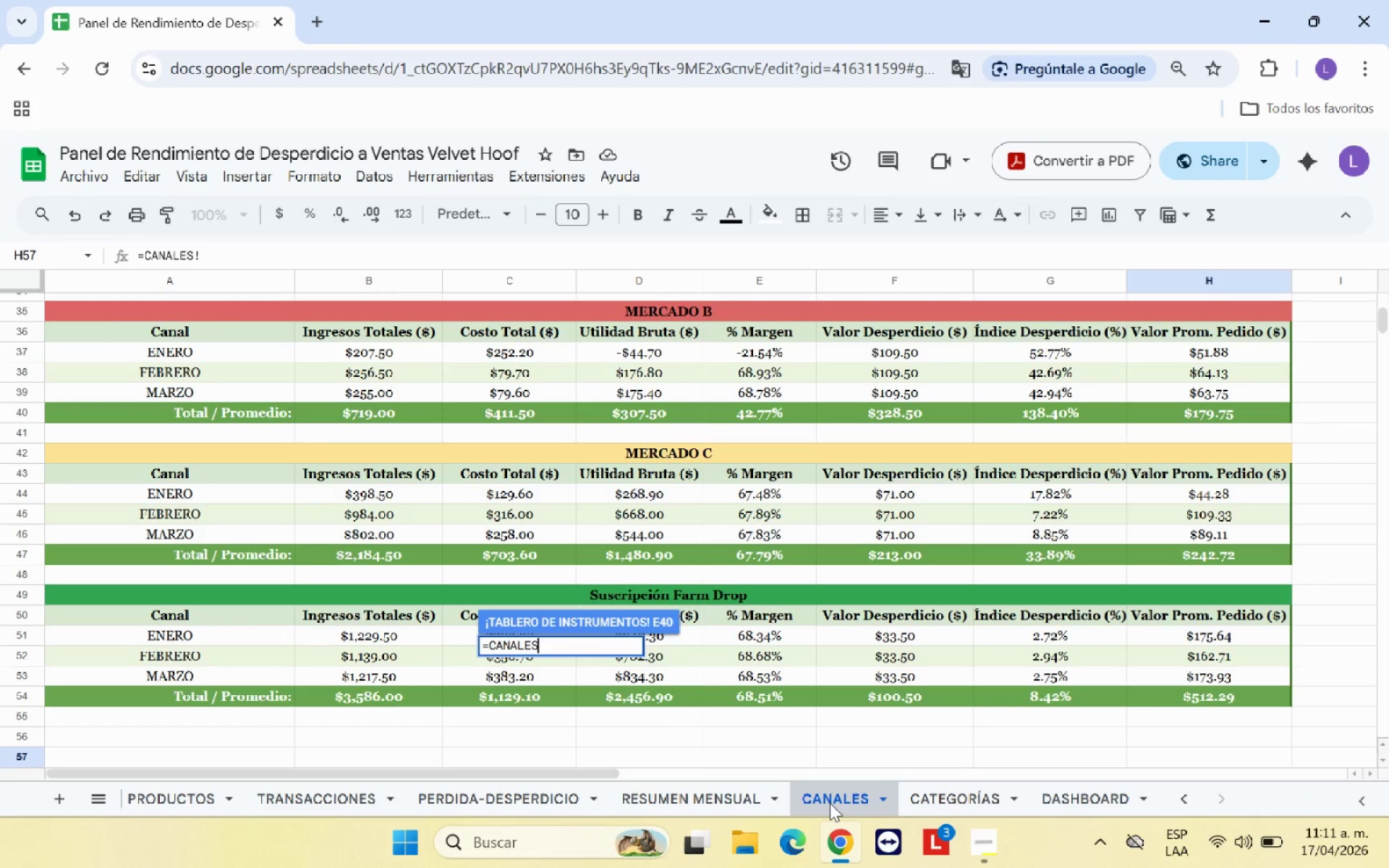 
key(Backspace)
 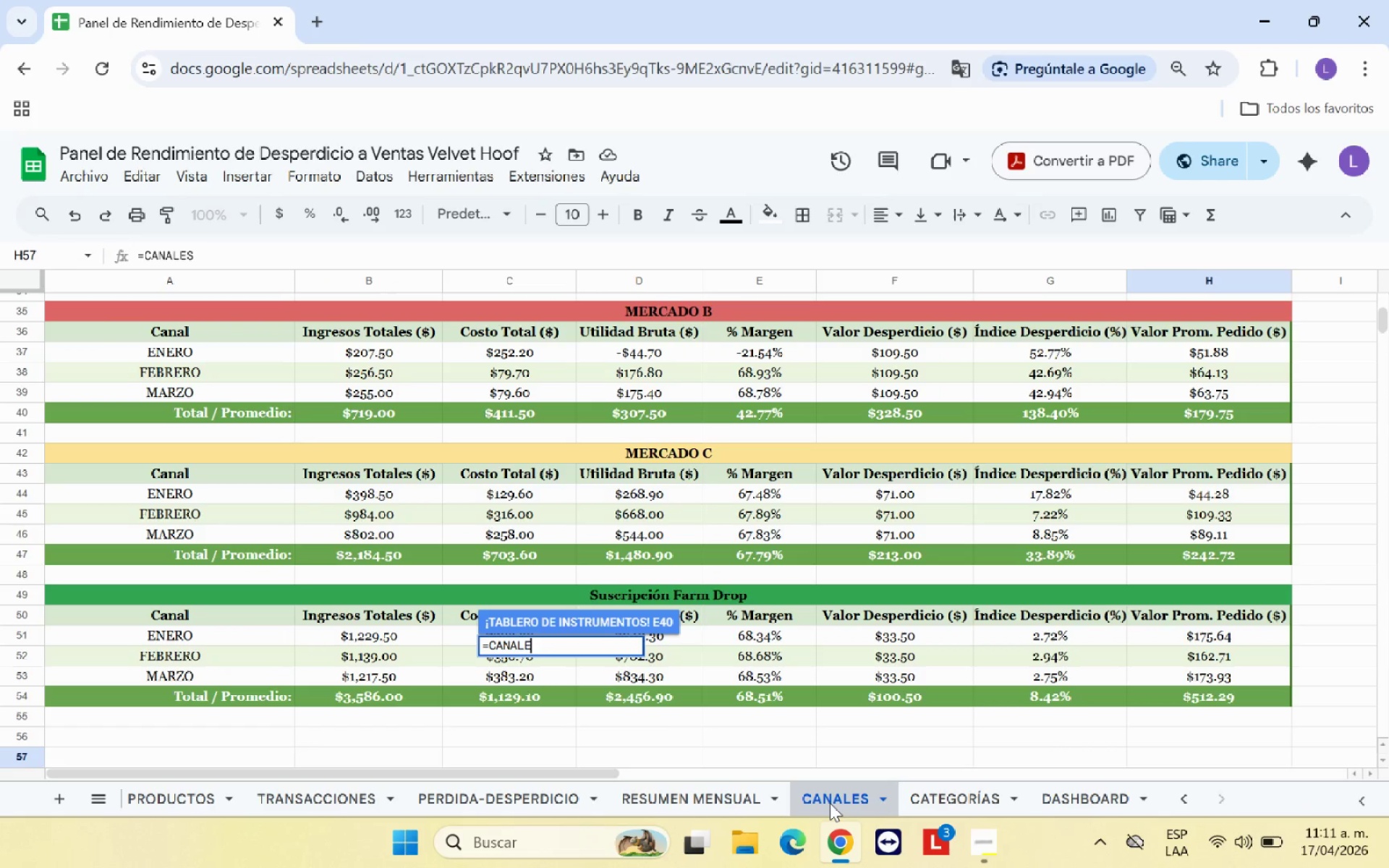 
key(Backspace)
 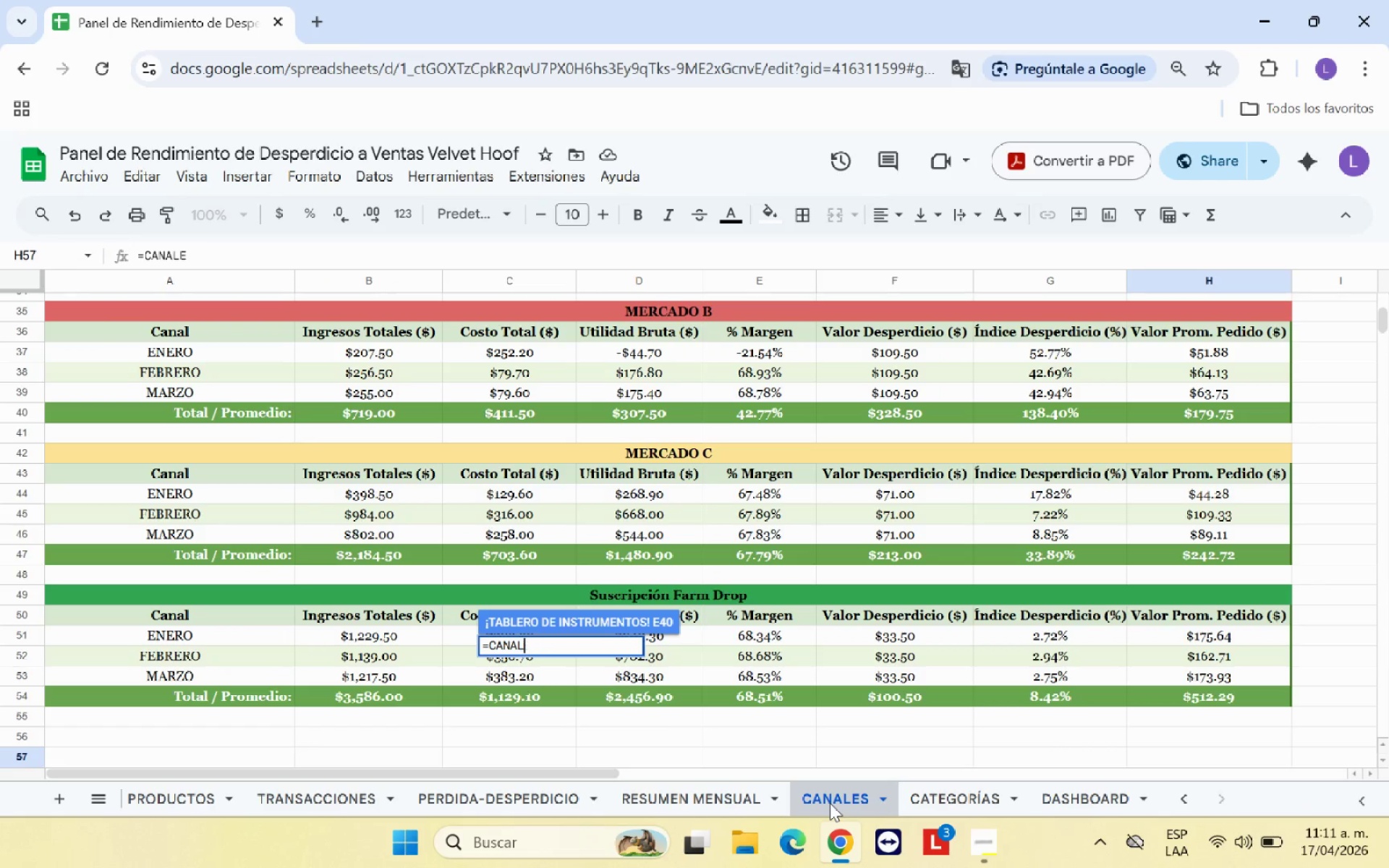 
key(Backspace)
 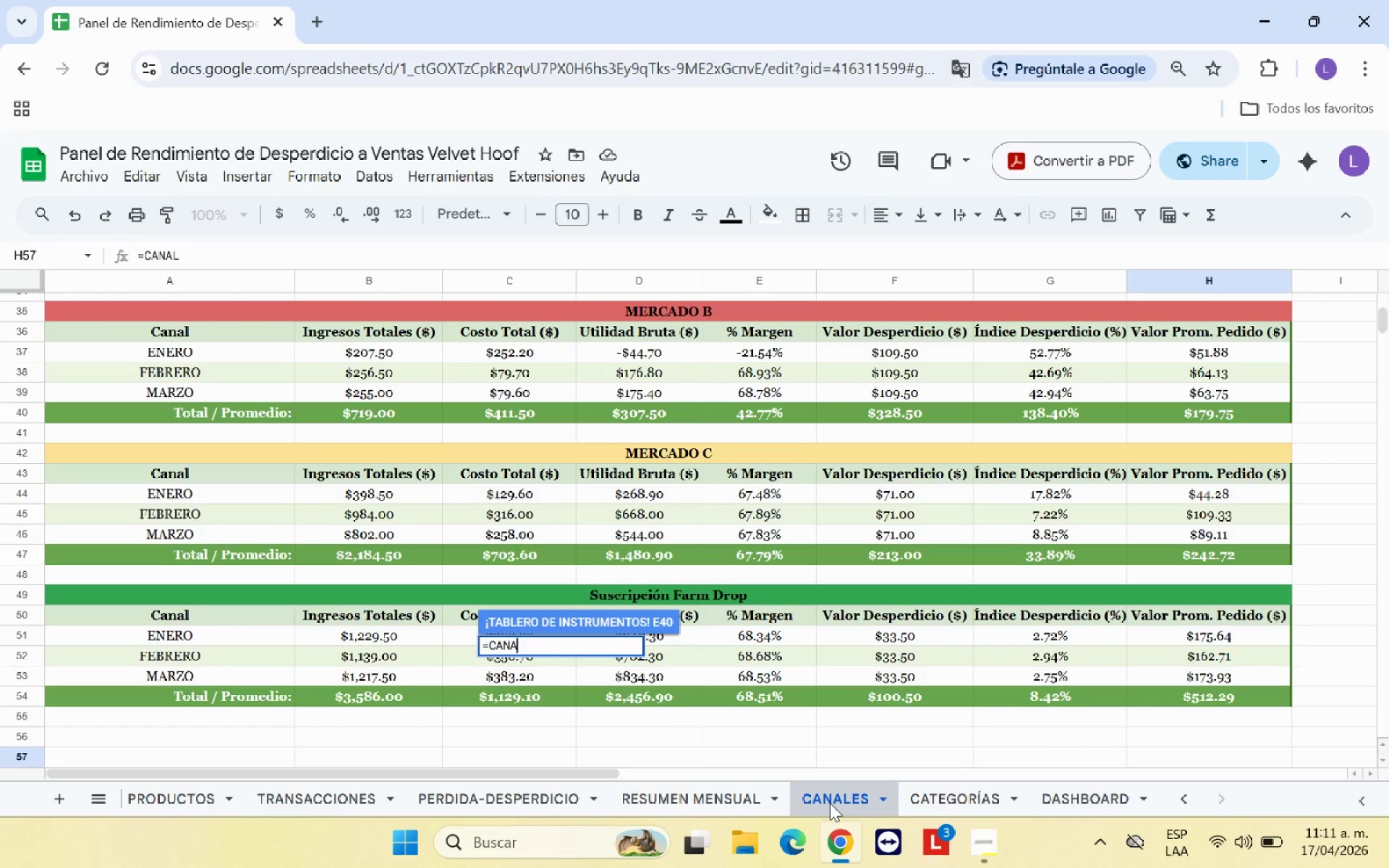 
key(Backspace)
 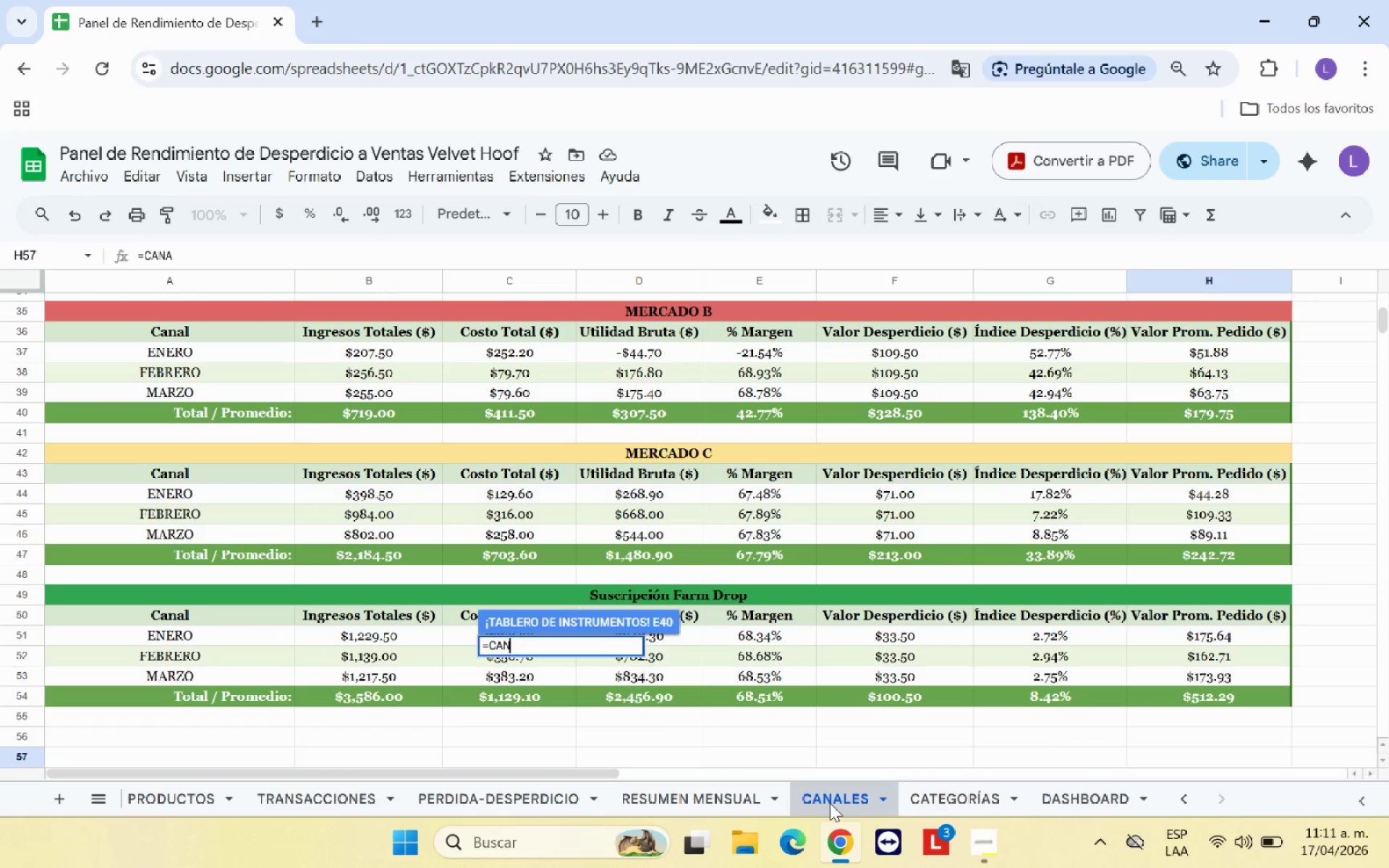 
key(Backspace)
 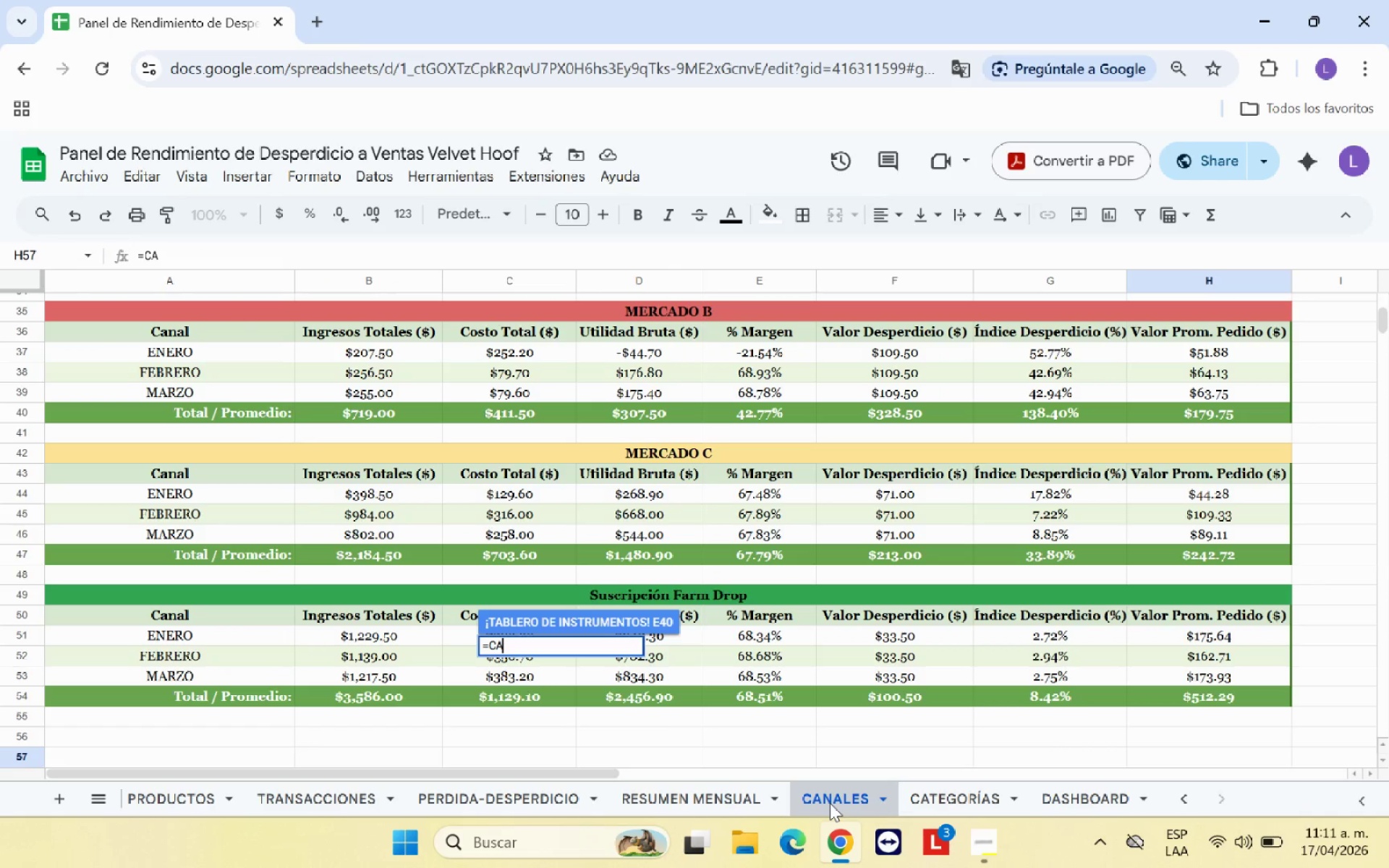 
key(Backspace)
 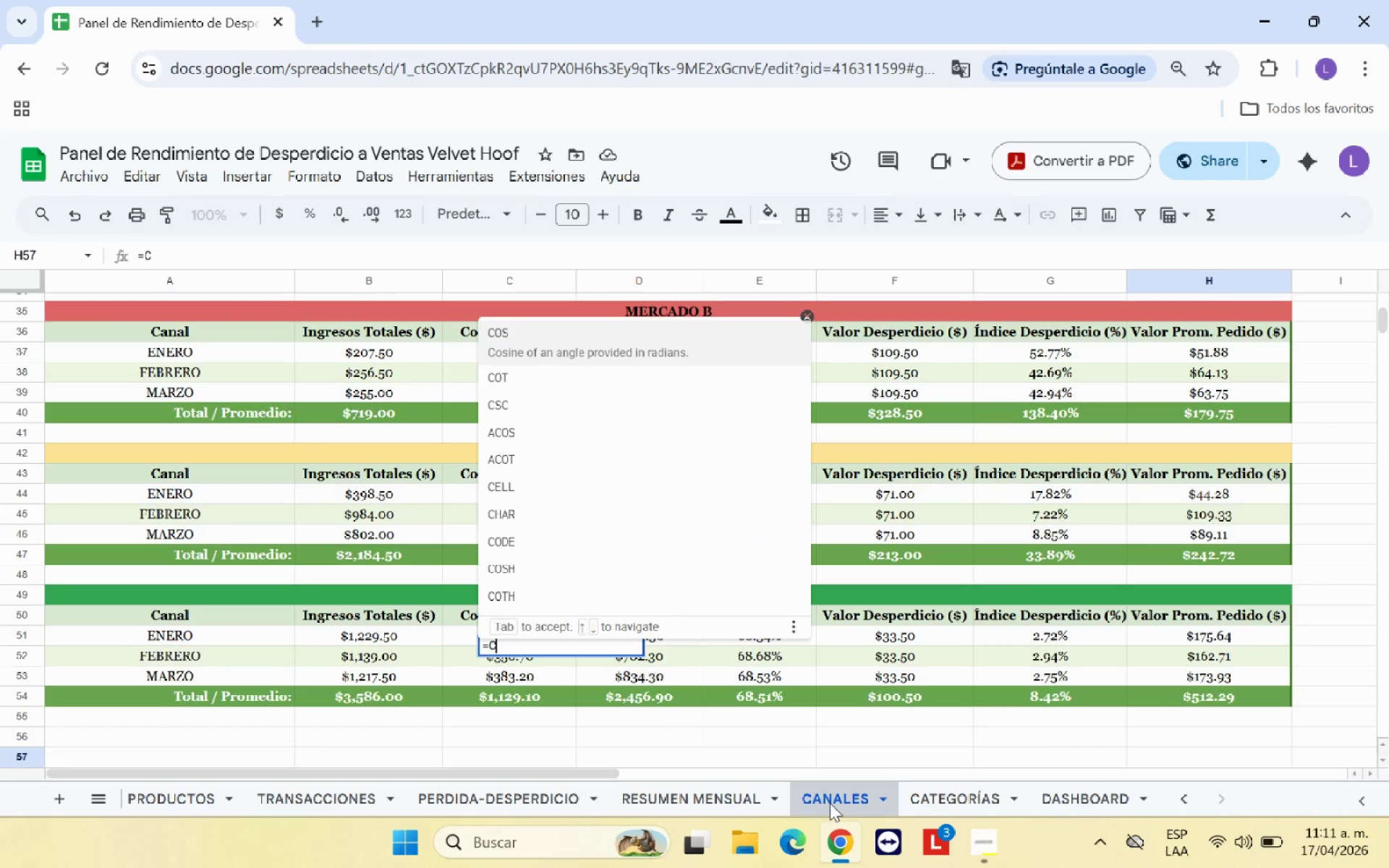 
key(Backspace)
 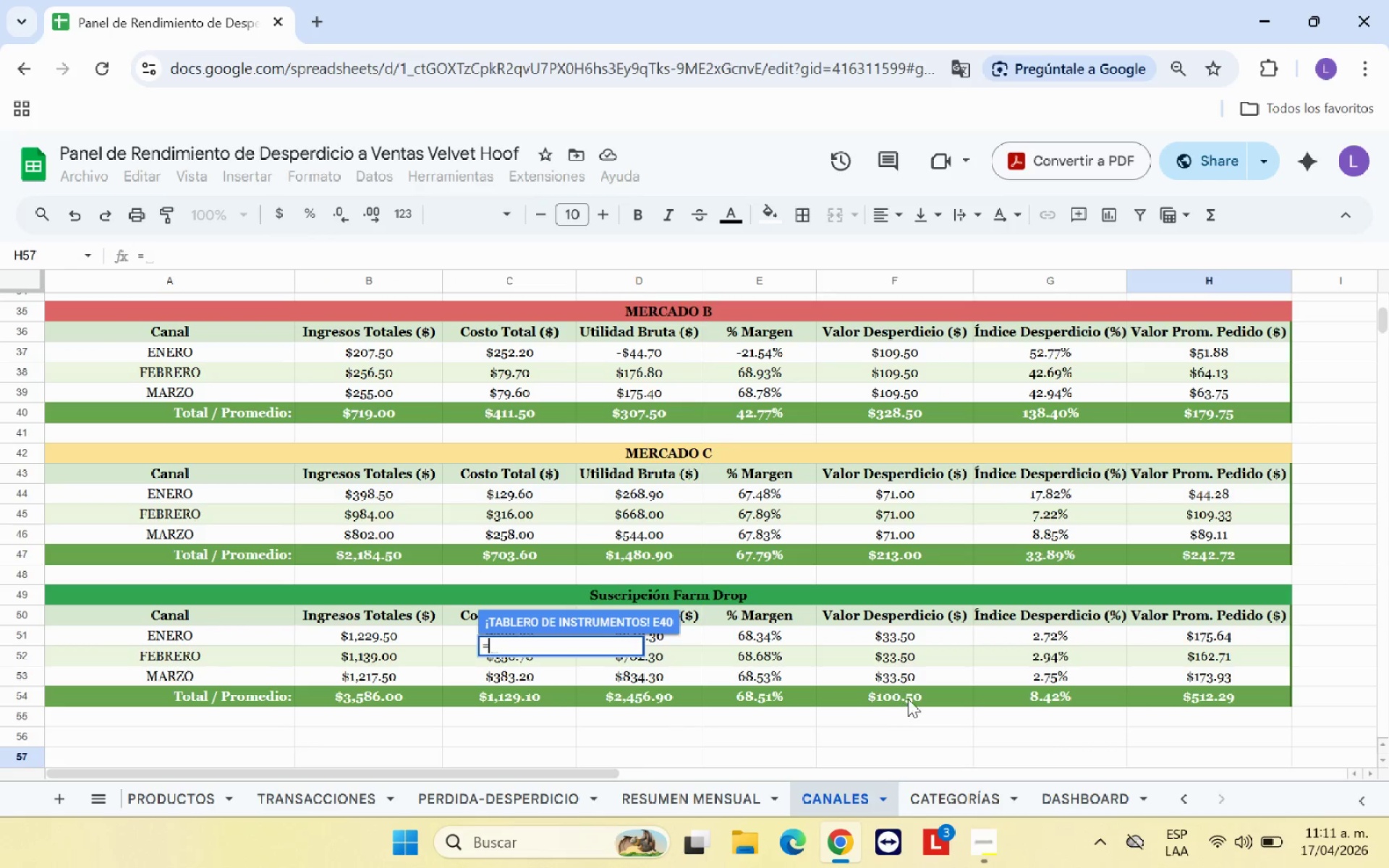 
left_click([908, 699])
 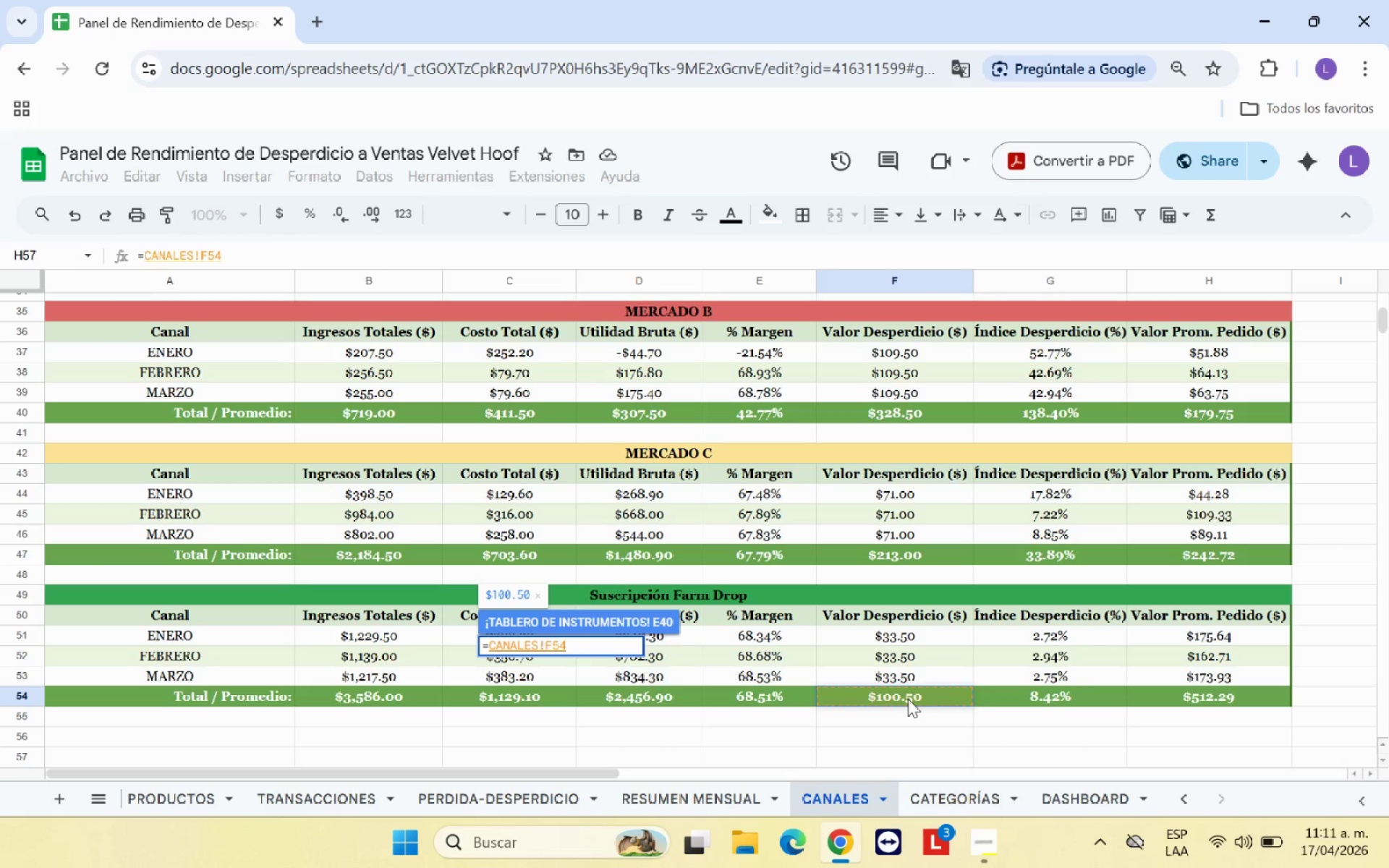 
key(Enter)
 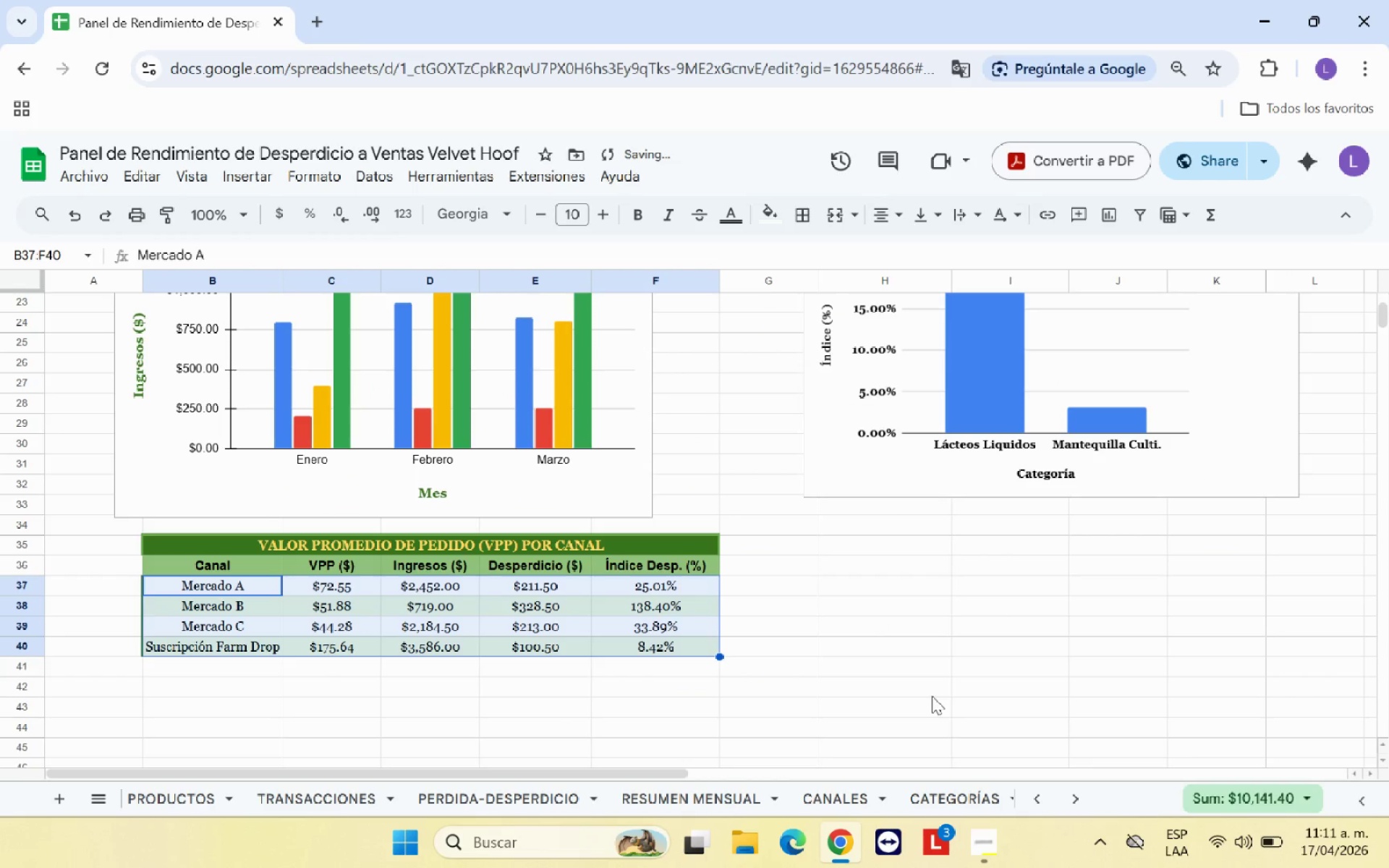 
left_click([932, 694])
 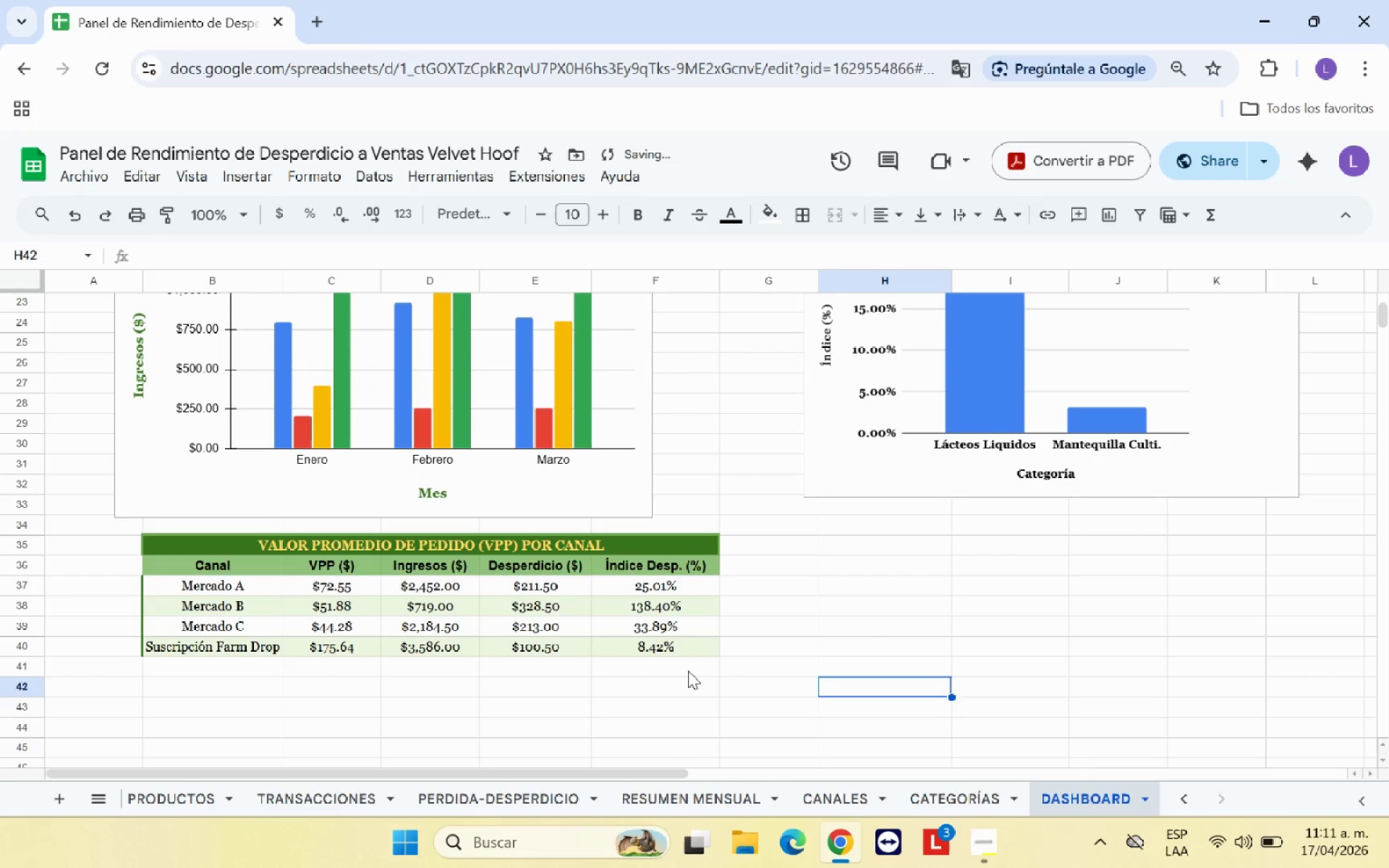 
left_click([688, 671])
 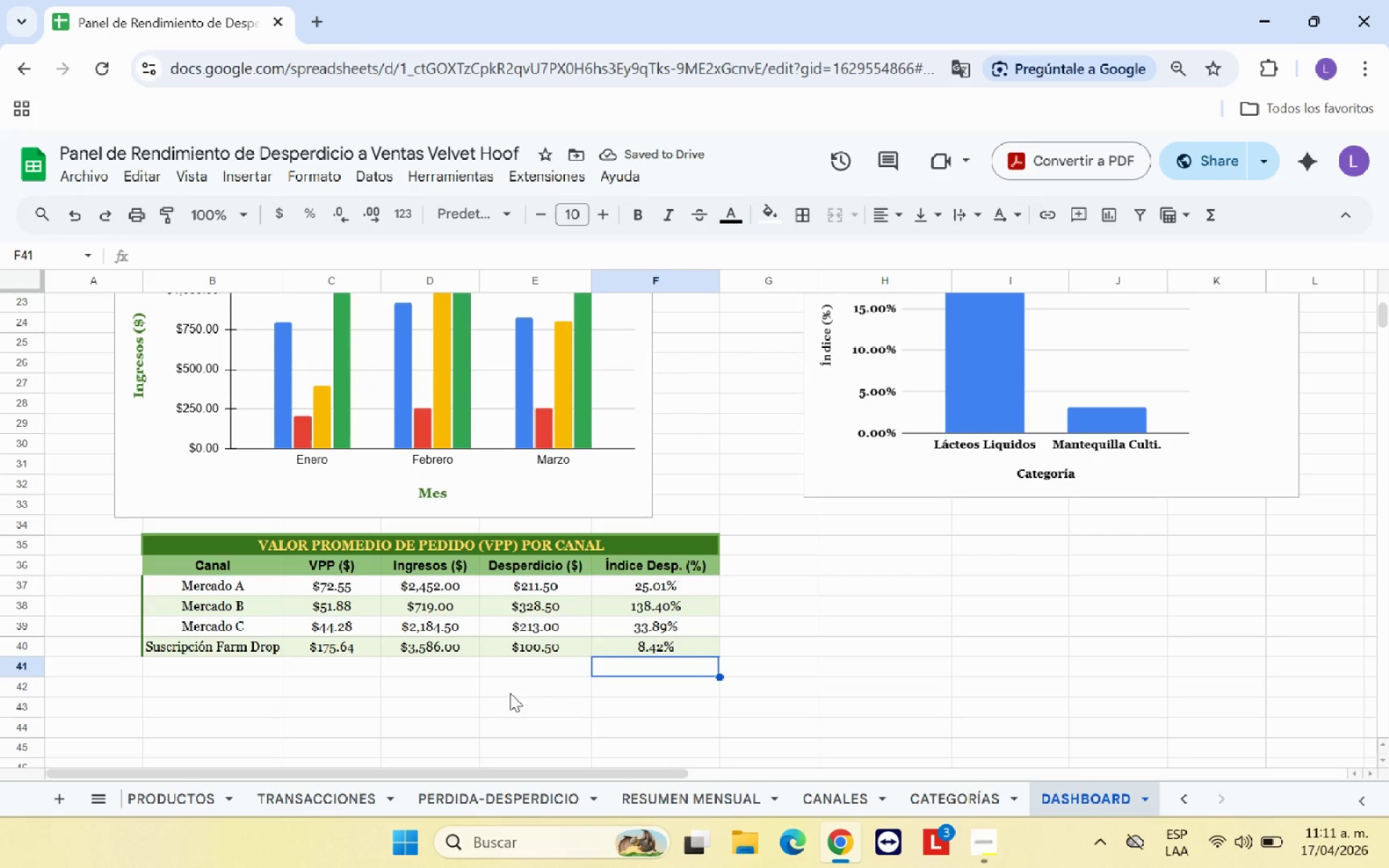 
left_click_drag(start_coordinate=[301, 541], to_coordinate=[334, 658])
 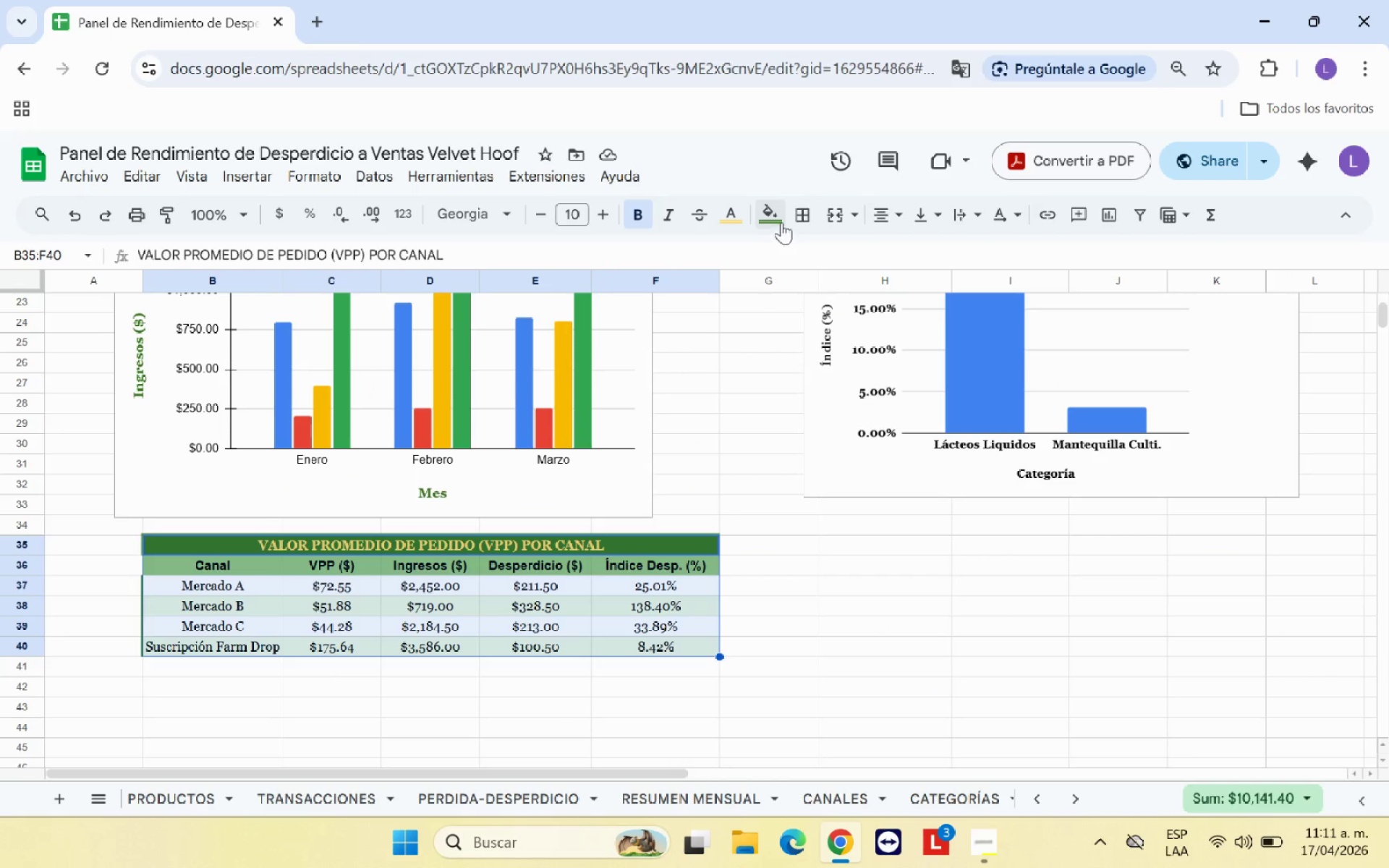 
left_click([794, 216])
 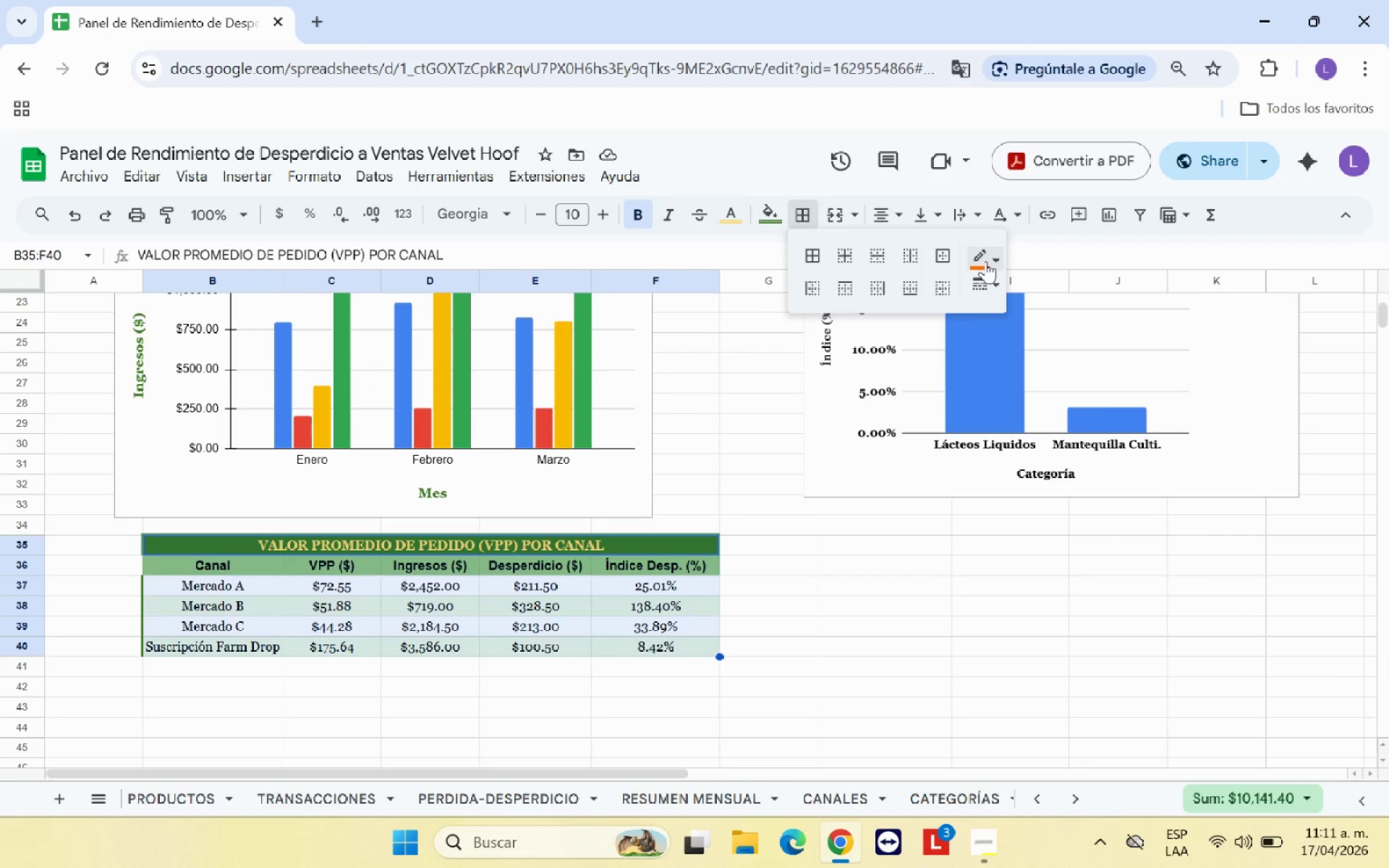 
left_click([987, 261])
 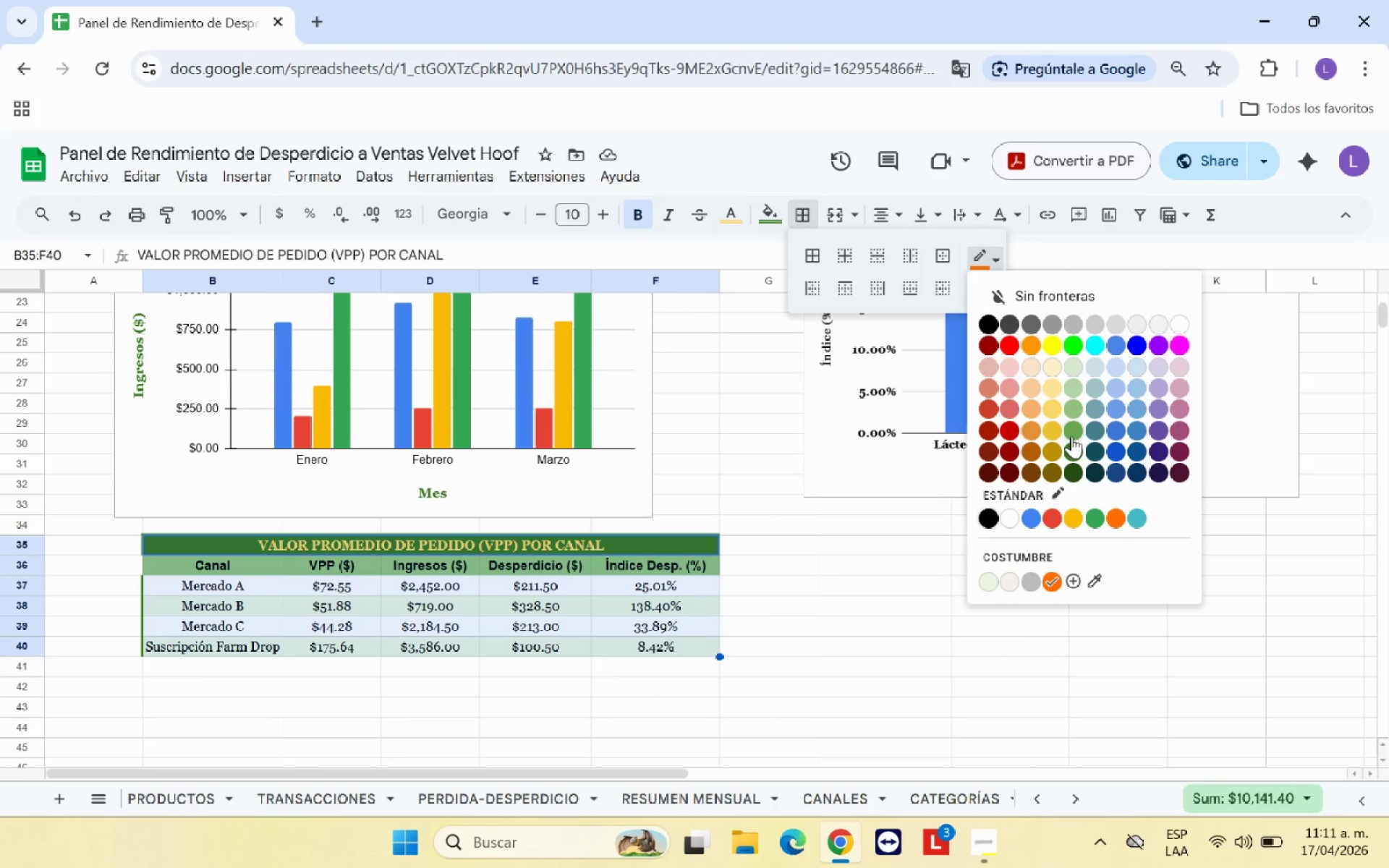 
left_click([1071, 446])
 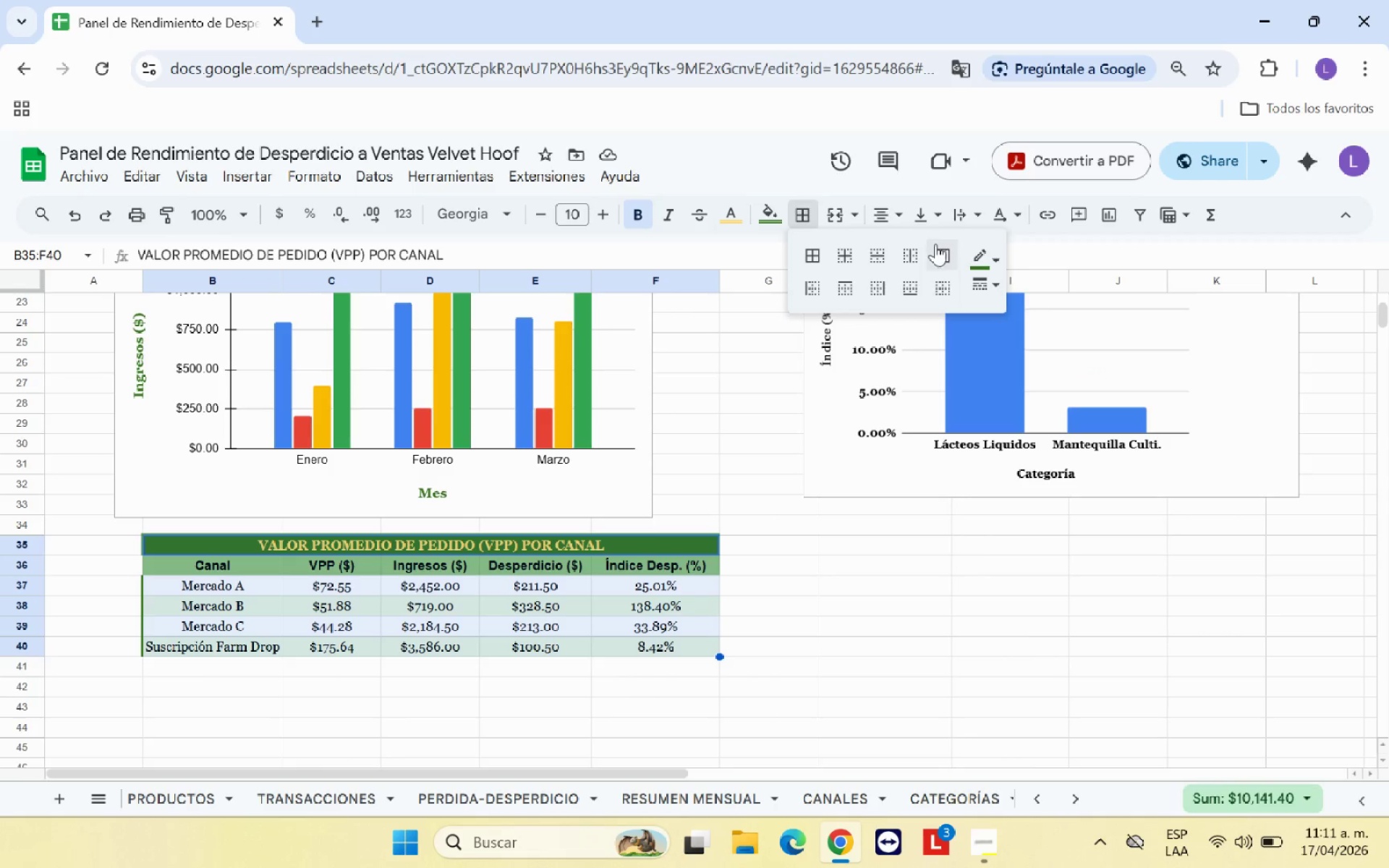 
left_click([943, 253])
 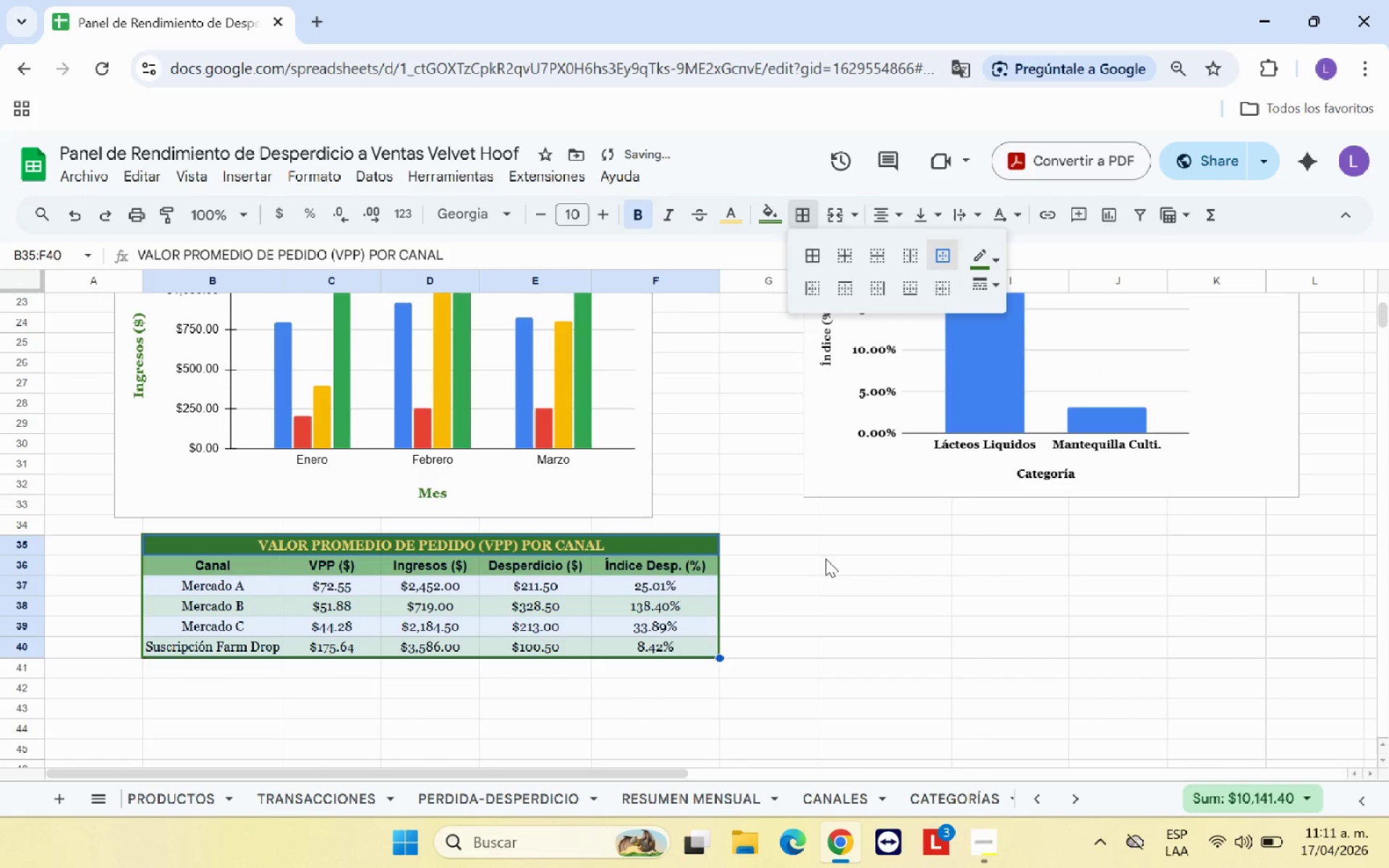 
left_click([823, 563])
 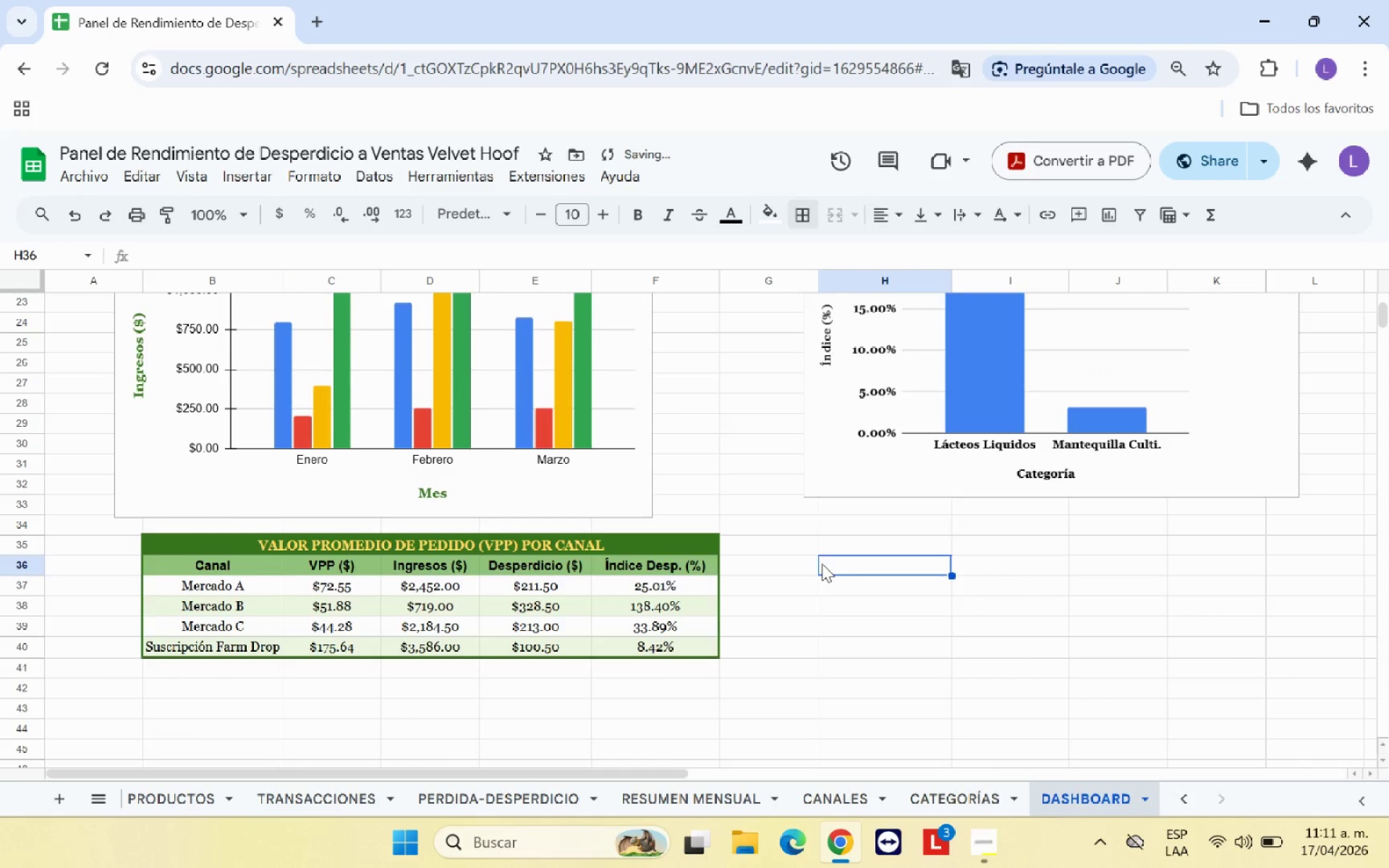 
scroll: coordinate [826, 572], scroll_direction: up, amount: 1.0
 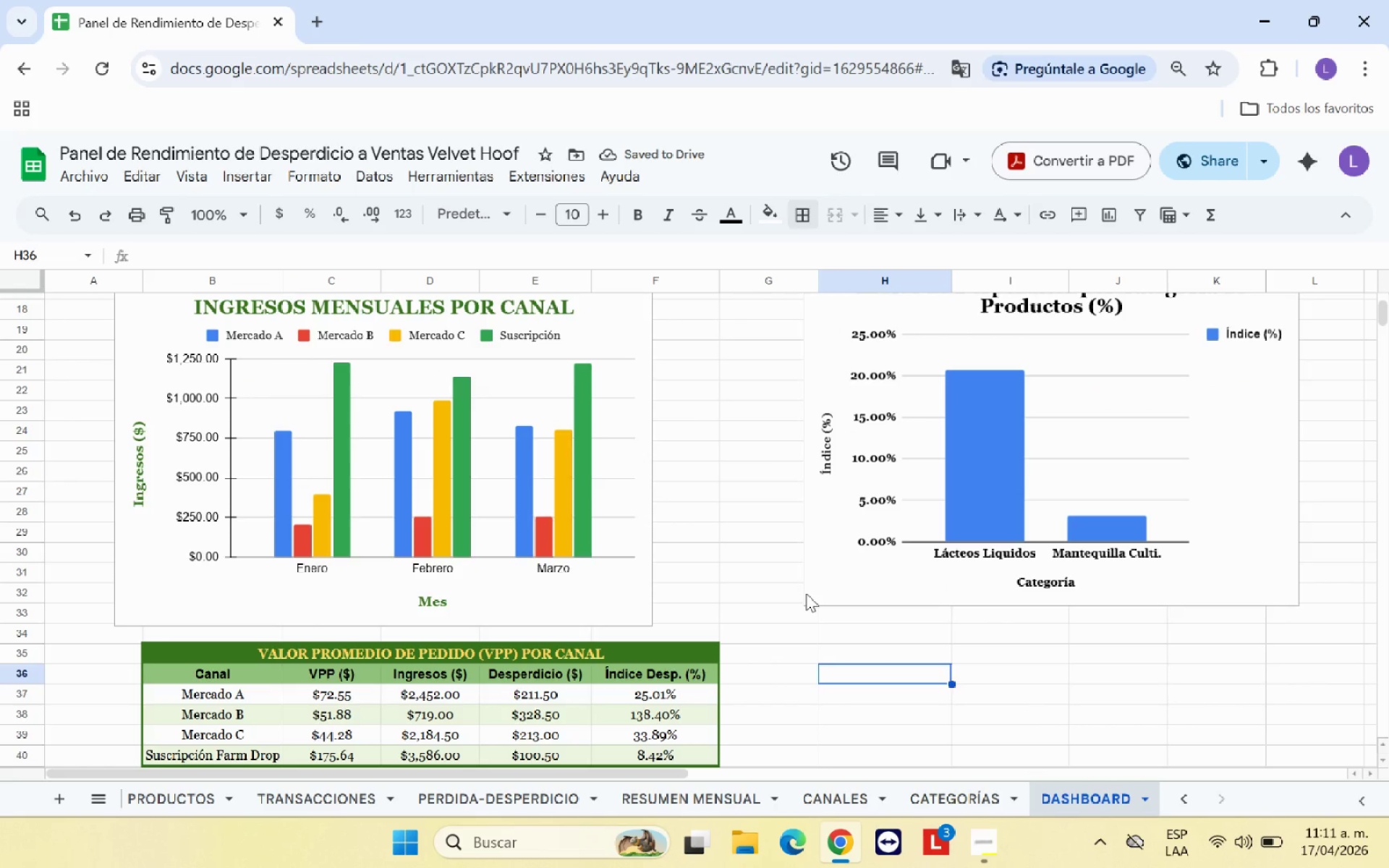 
scroll: coordinate [806, 593], scroll_direction: down, amount: 2.0
 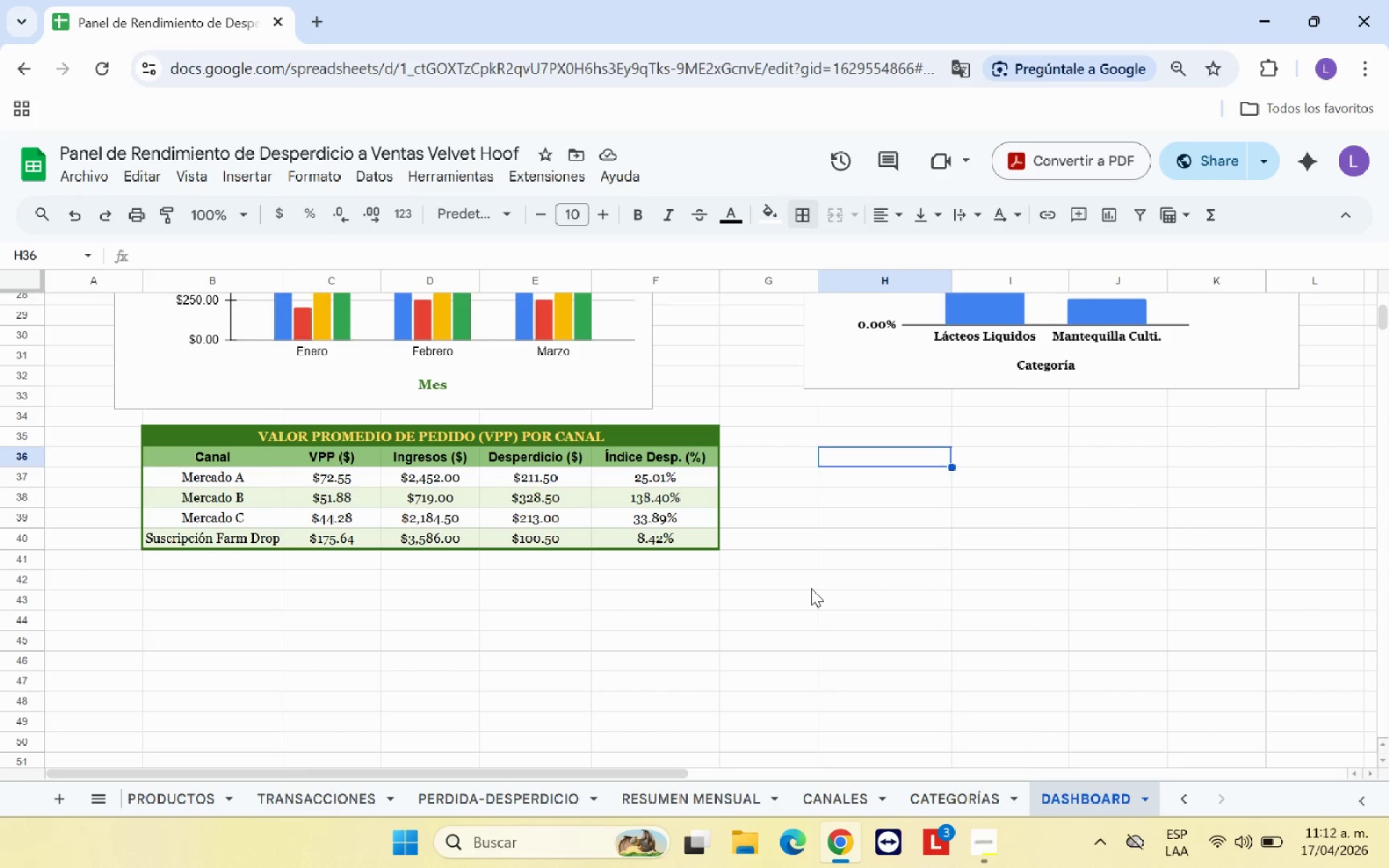 
wait(26.07)
 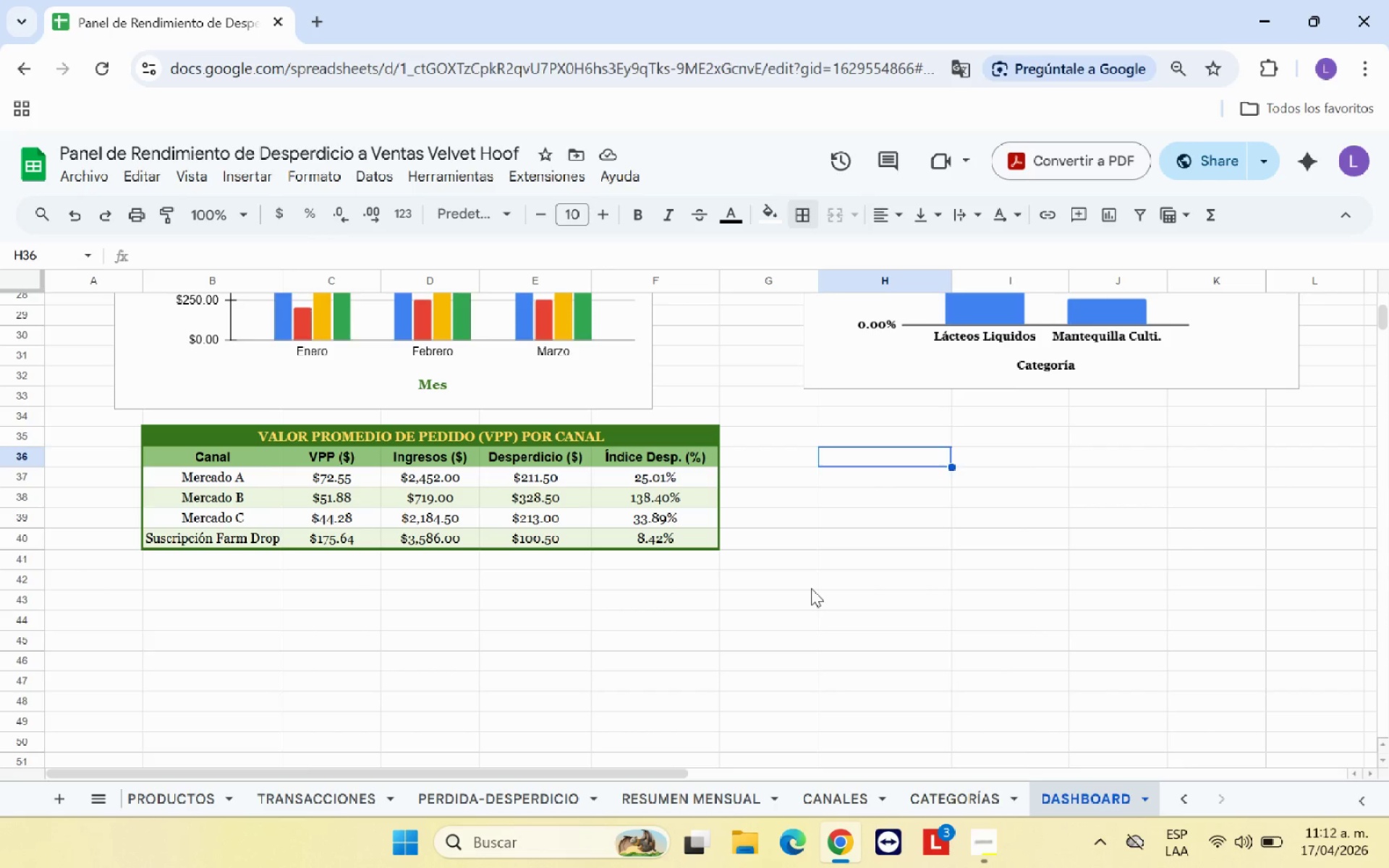 
left_click([242, 656])
 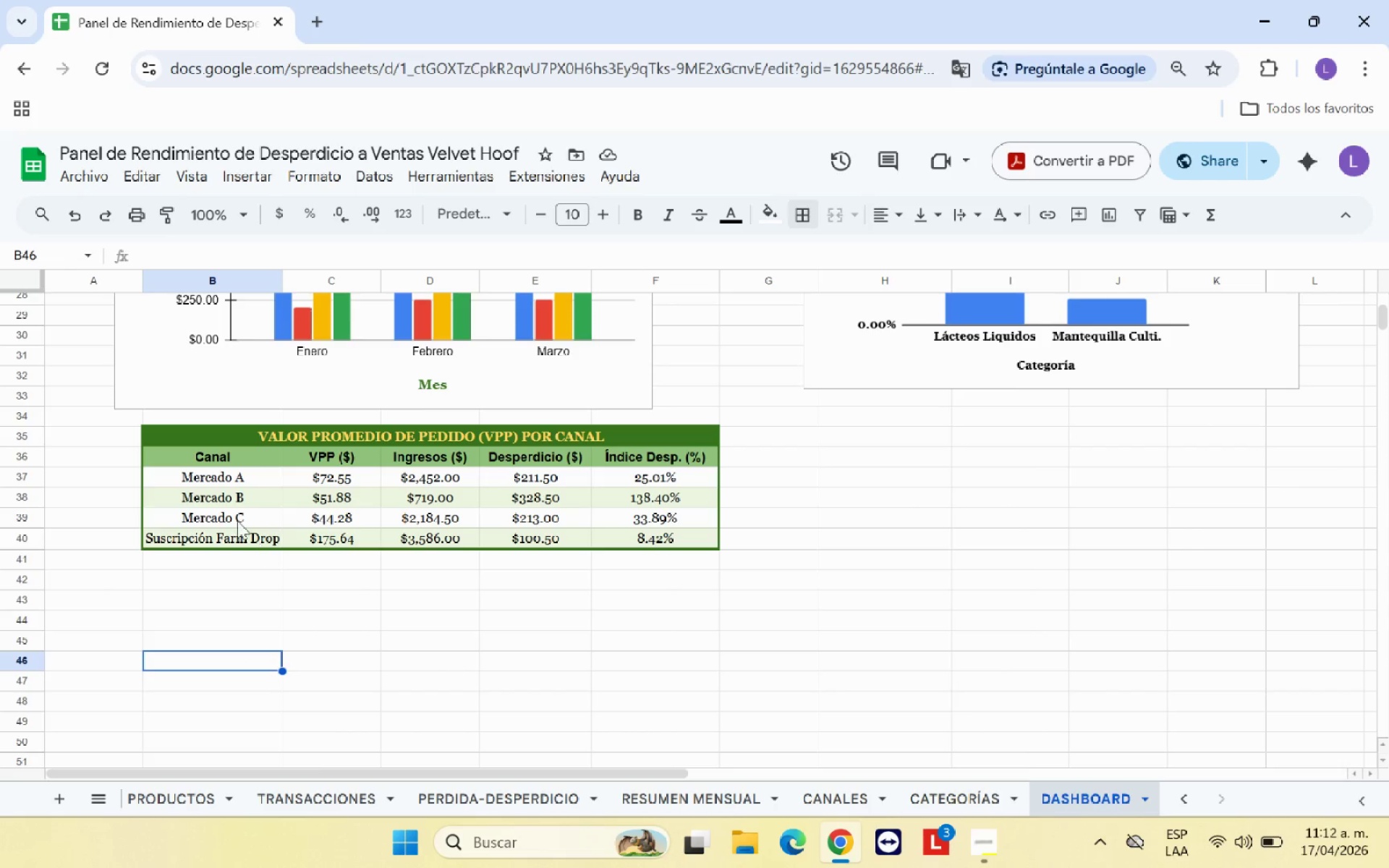 
left_click_drag(start_coordinate=[238, 459], to_coordinate=[244, 540])
 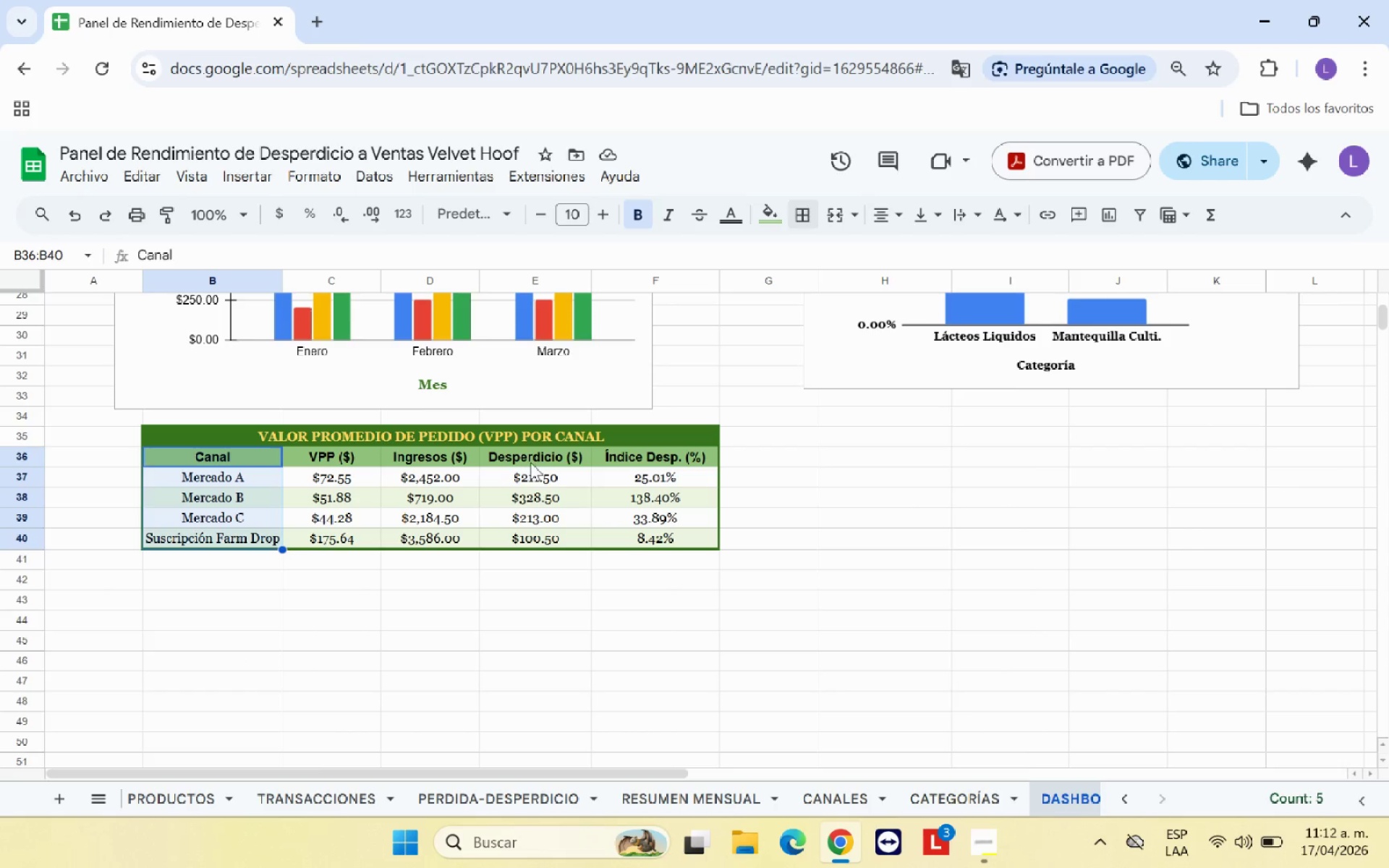 
hold_key(key=ControlLeft, duration=5.08)
left_click_drag(start_coordinate=[328, 455], to_coordinate=[326, 537])
 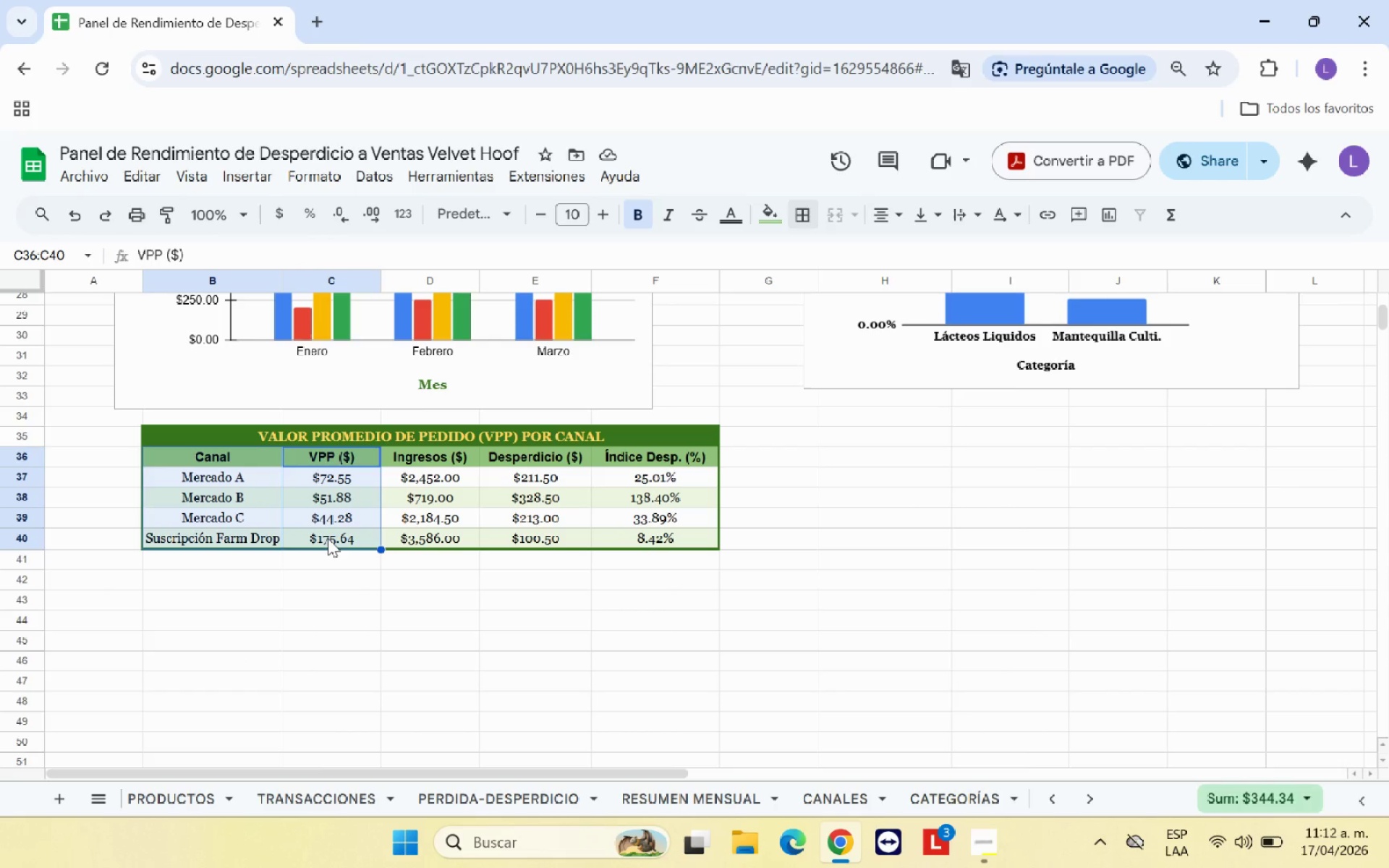 
wait(16.86)
 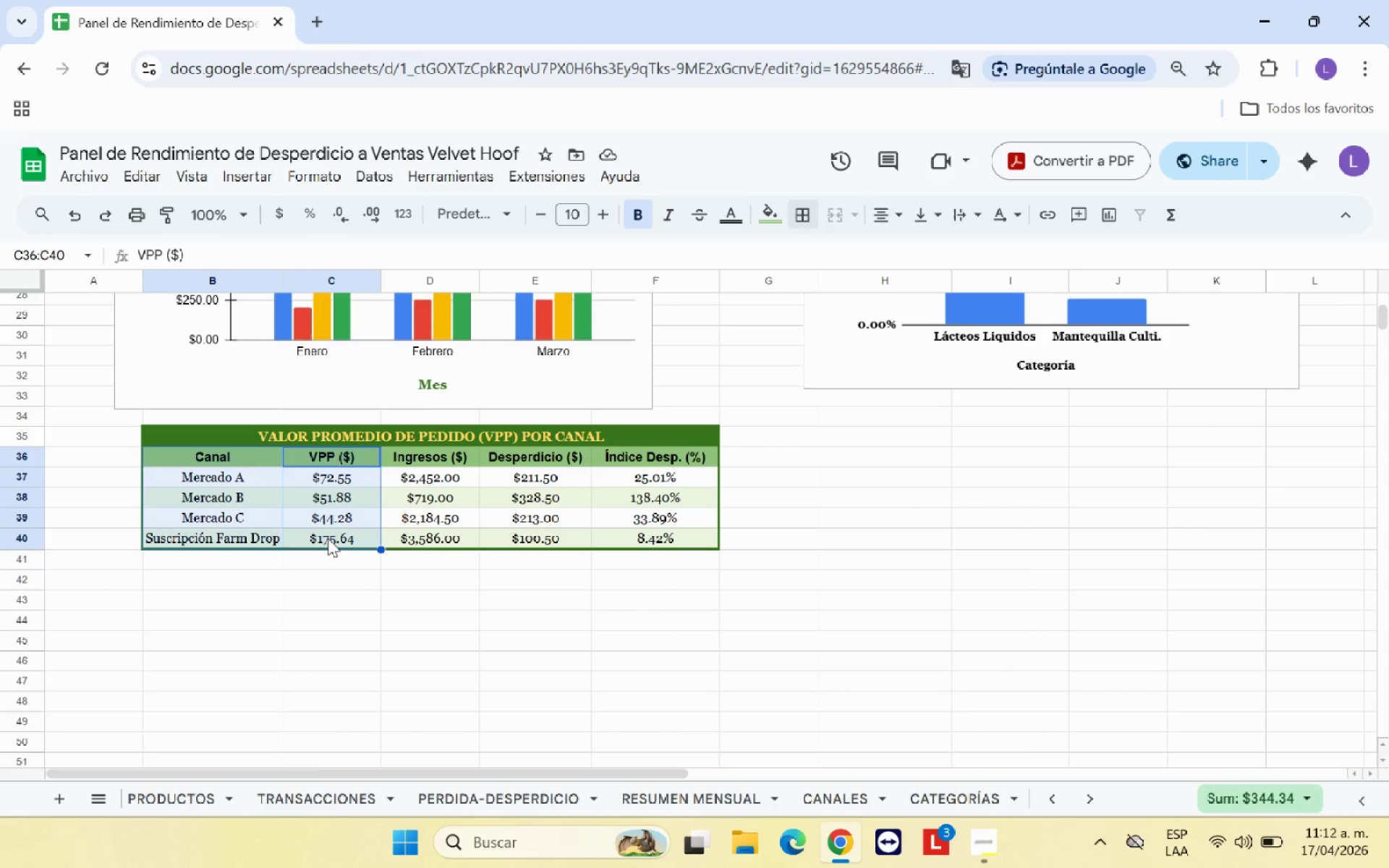 
left_click([266, 174])
 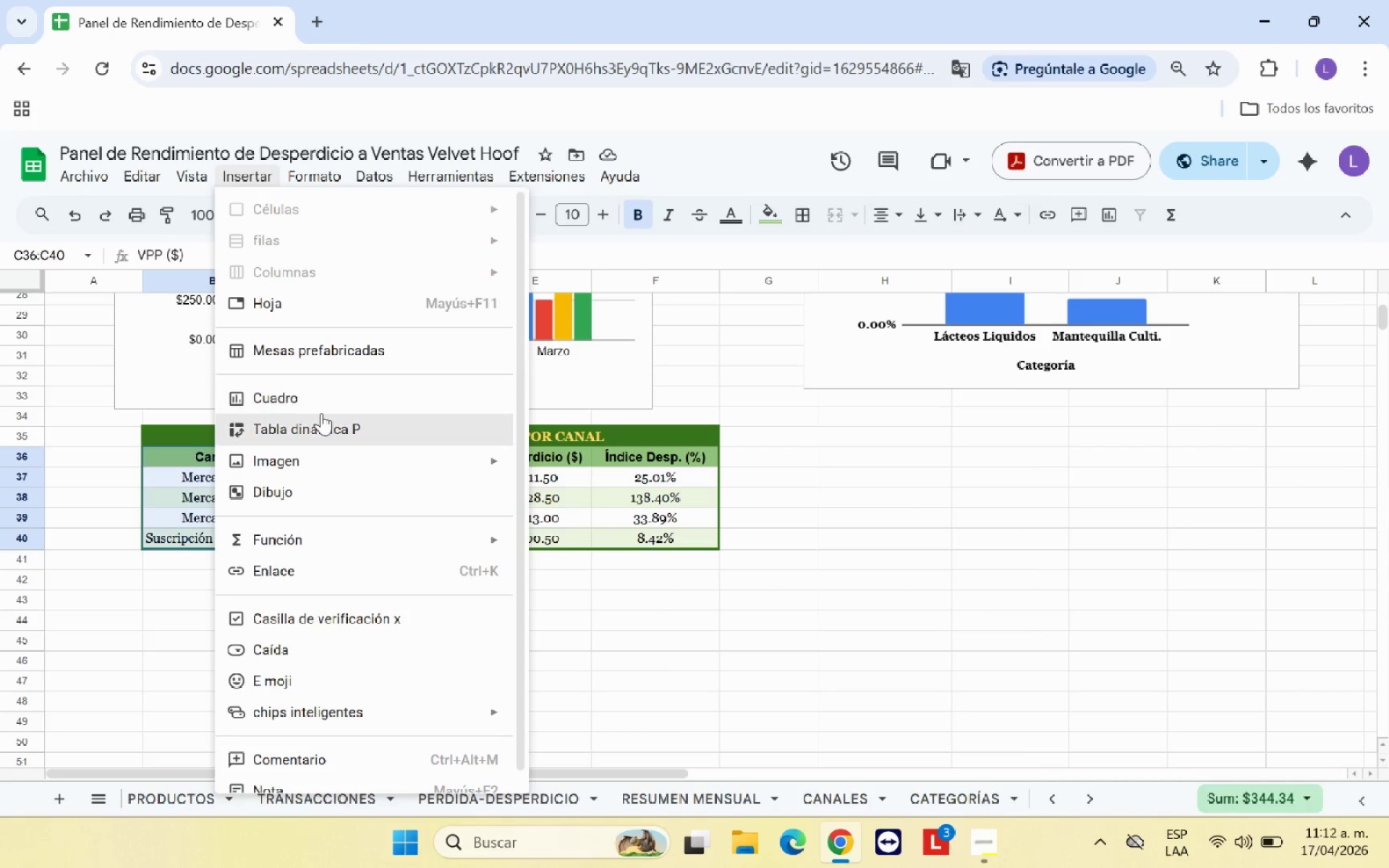 
left_click([325, 395])
 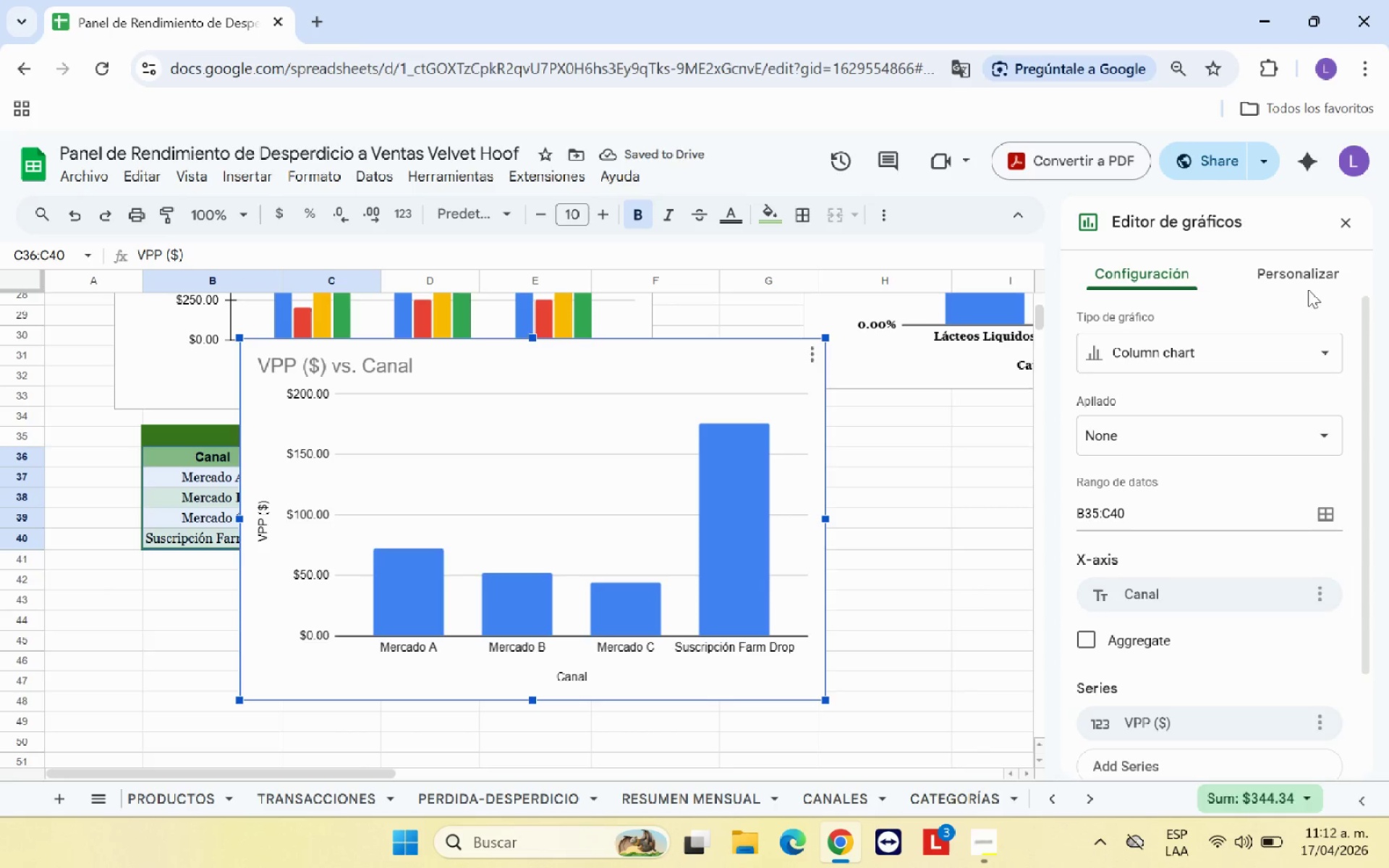 
wait(10.73)
 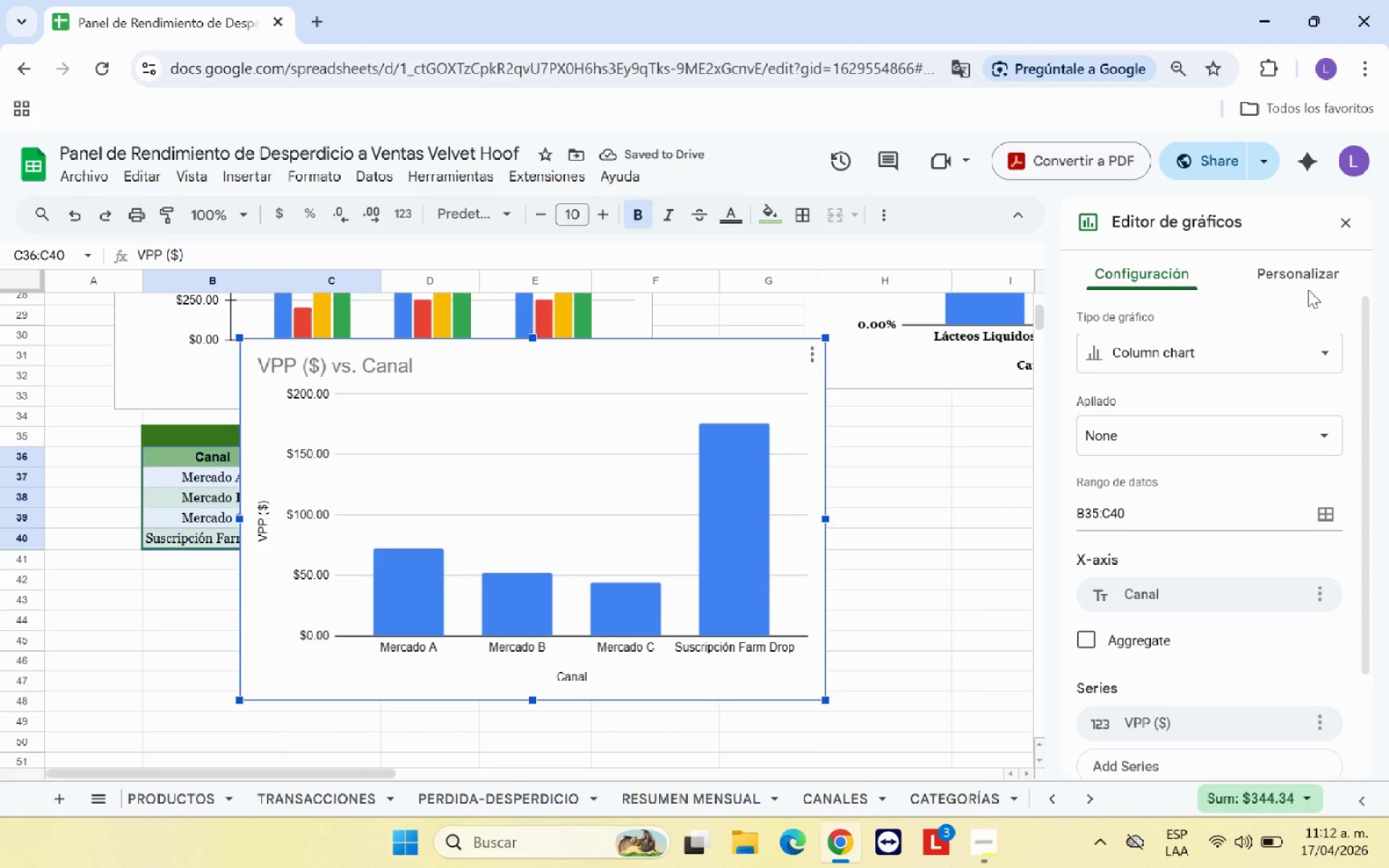 
scroll: coordinate [1205, 522], scroll_direction: down, amount: 1.0
 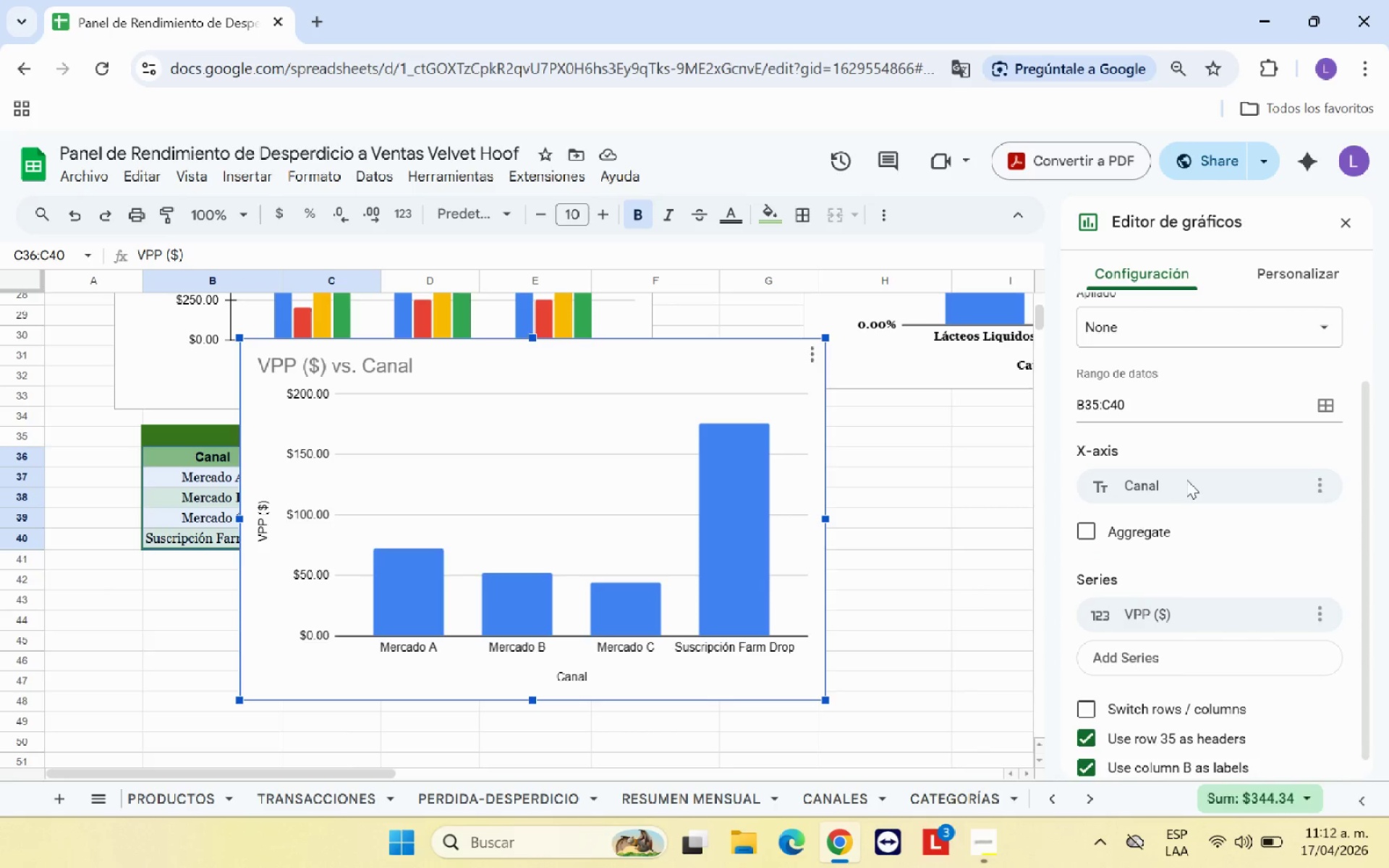 
left_click([1213, 477])
 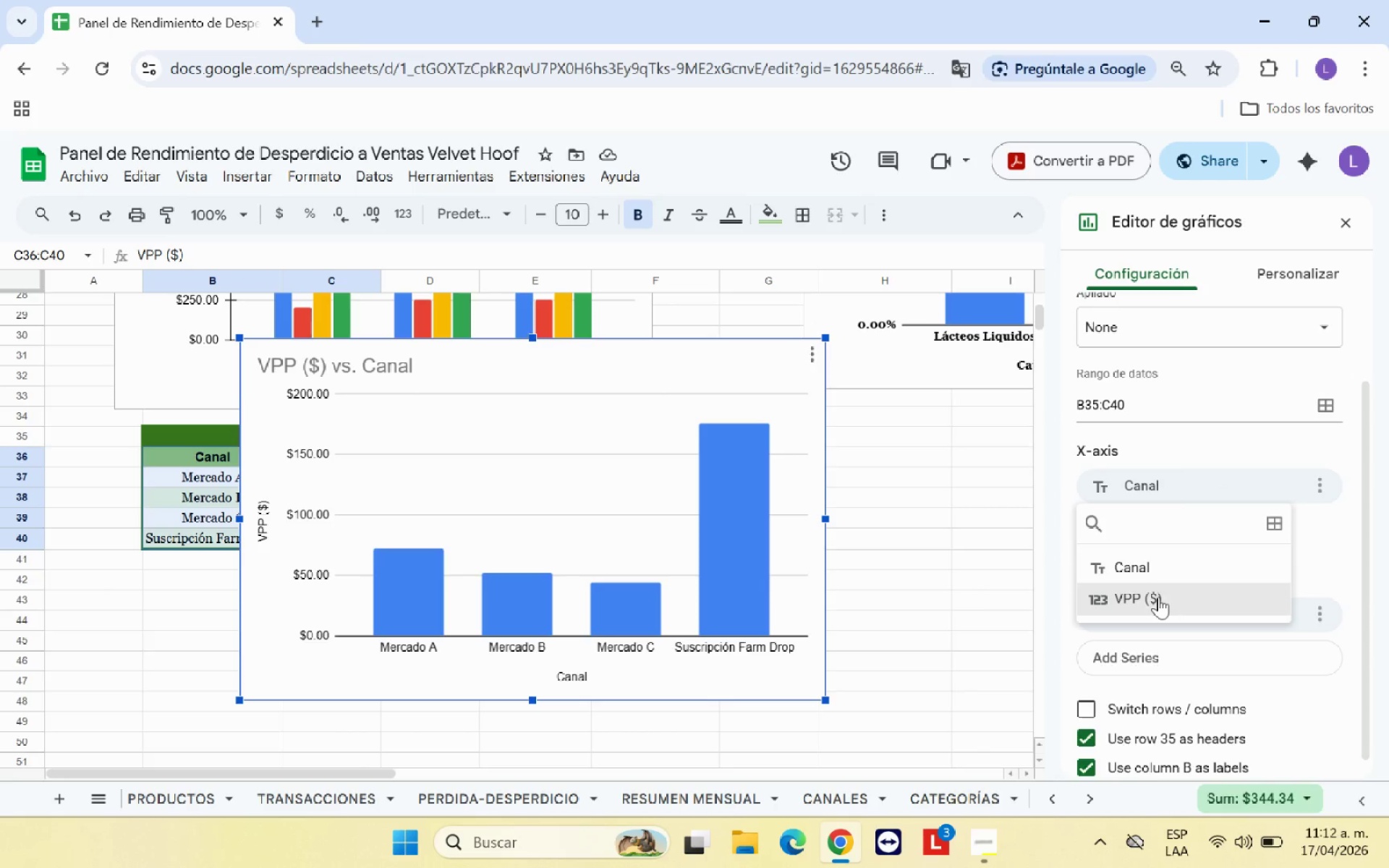 
left_click([1139, 566])
 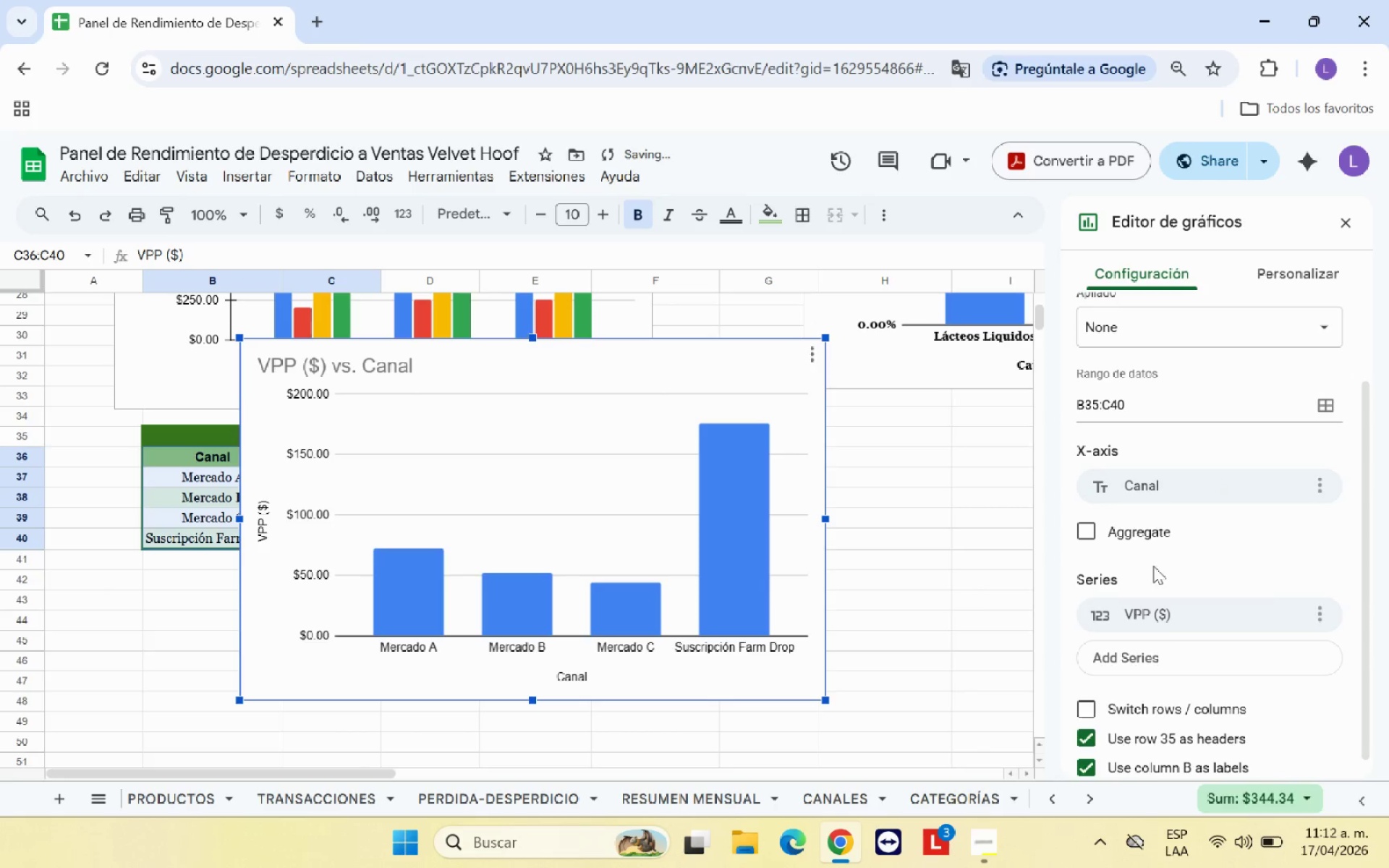 
scroll: coordinate [1157, 566], scroll_direction: down, amount: 3.0
 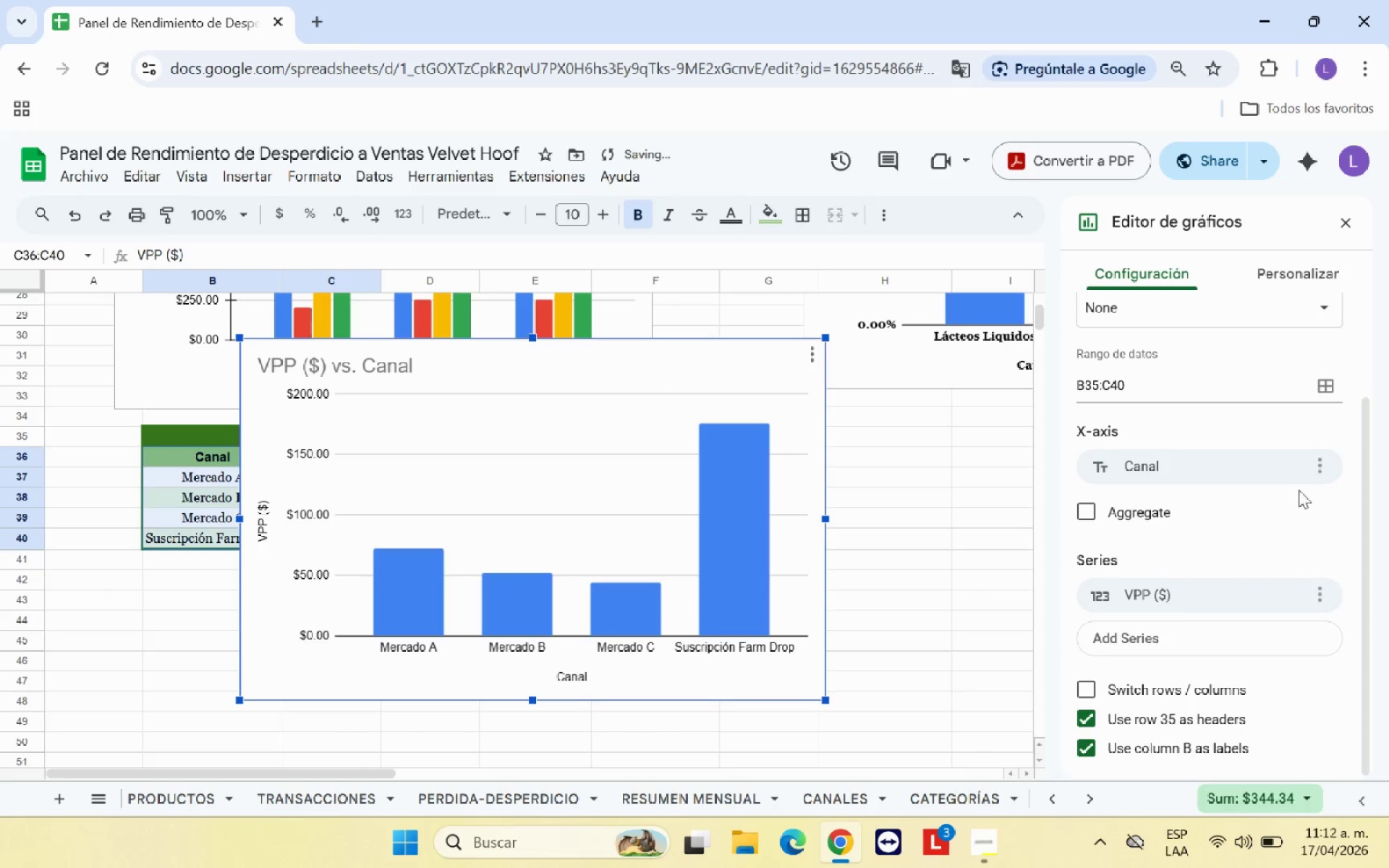 
left_click([1319, 471])
 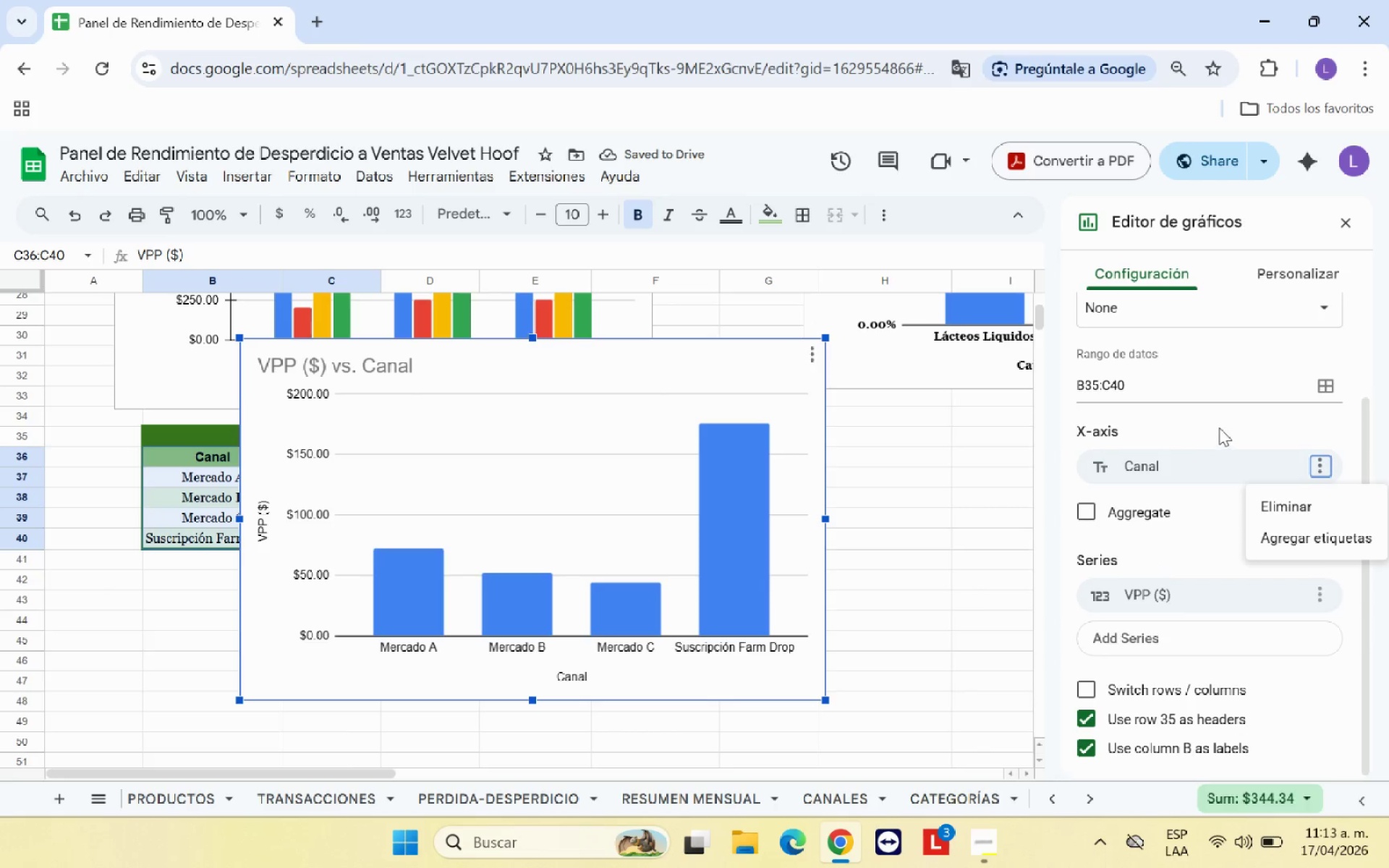 
left_click([1221, 426])
 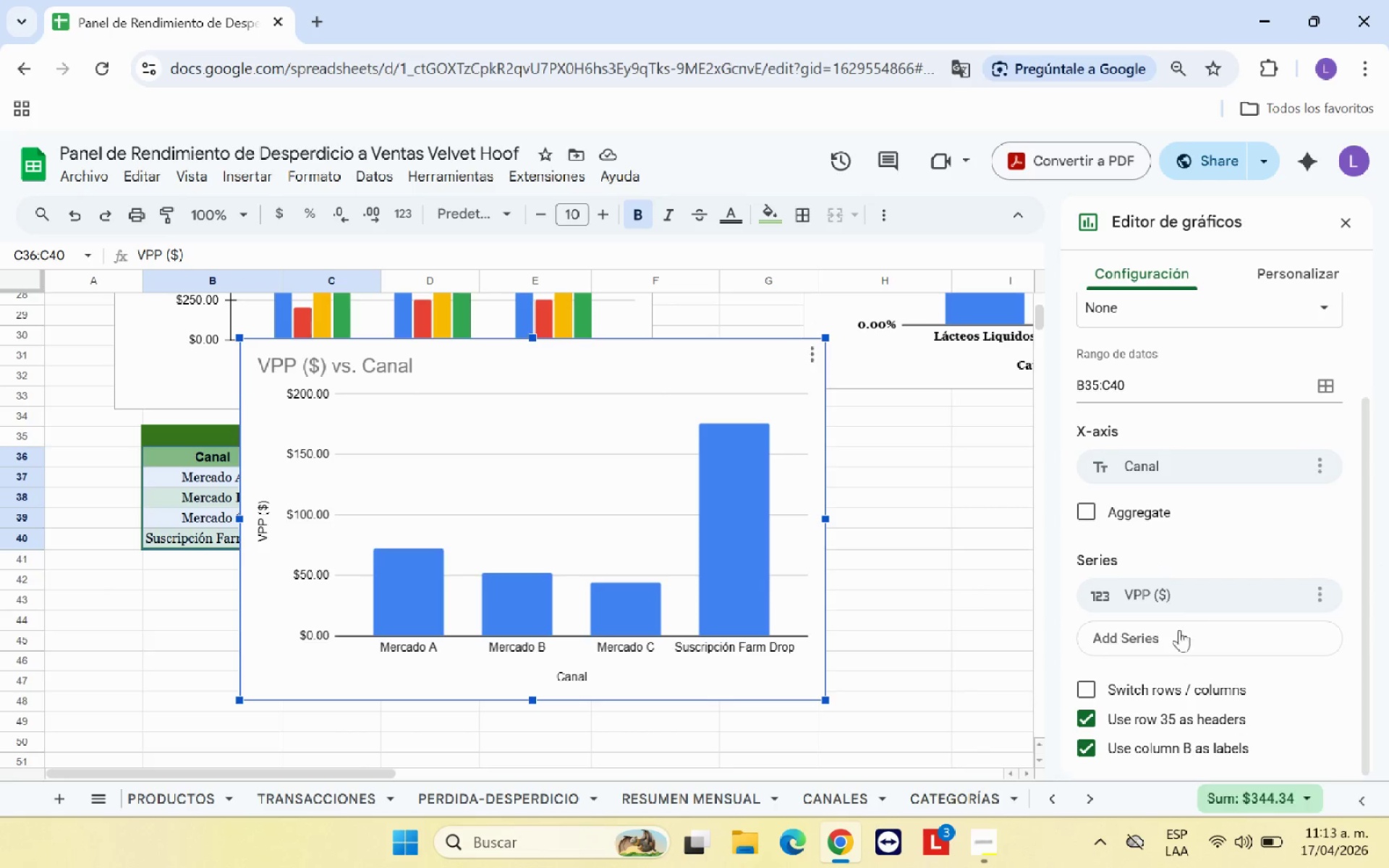 
scroll: coordinate [1212, 589], scroll_direction: down, amount: 1.0
 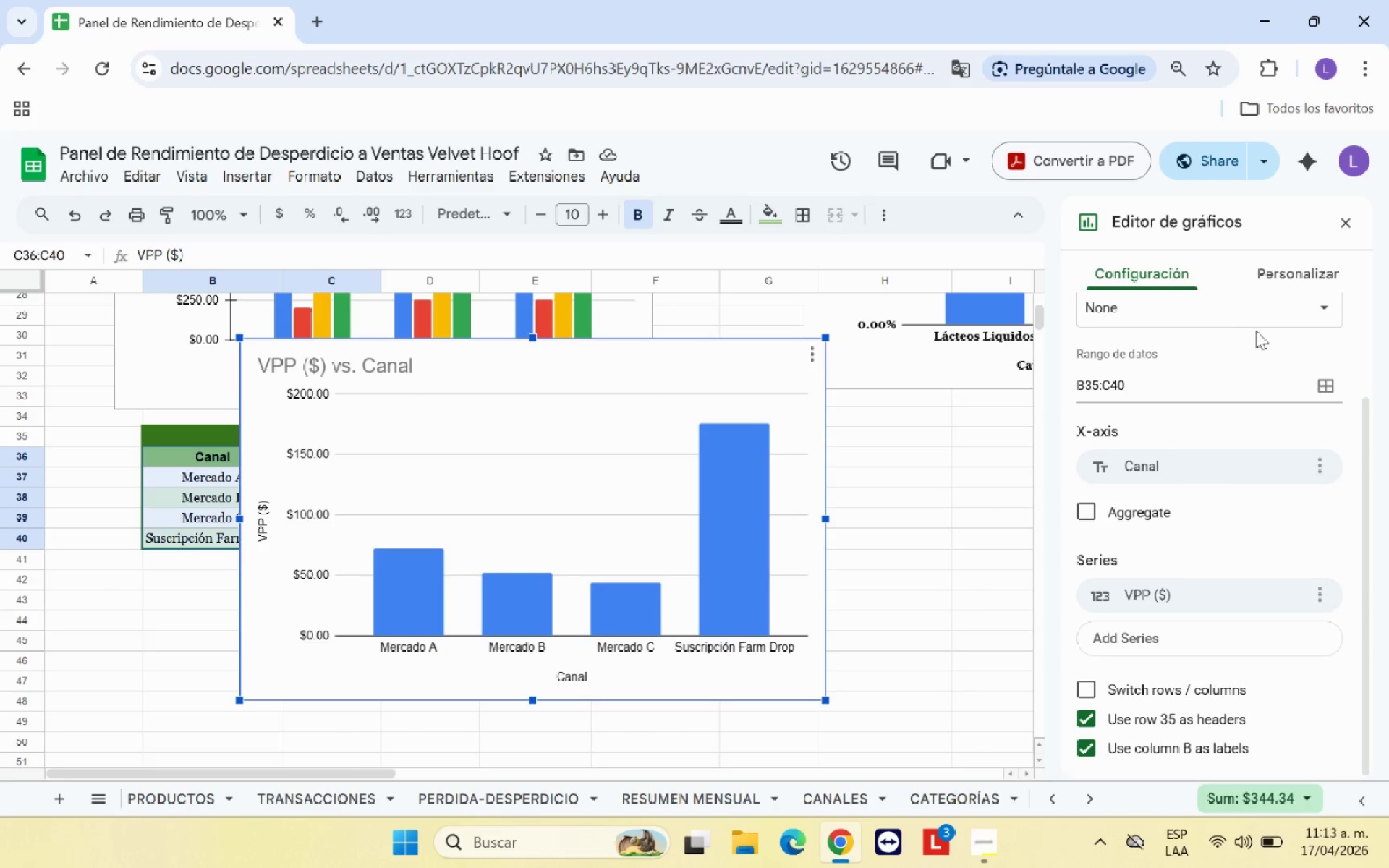 
scroll: coordinate [1260, 318], scroll_direction: up, amount: 2.0
 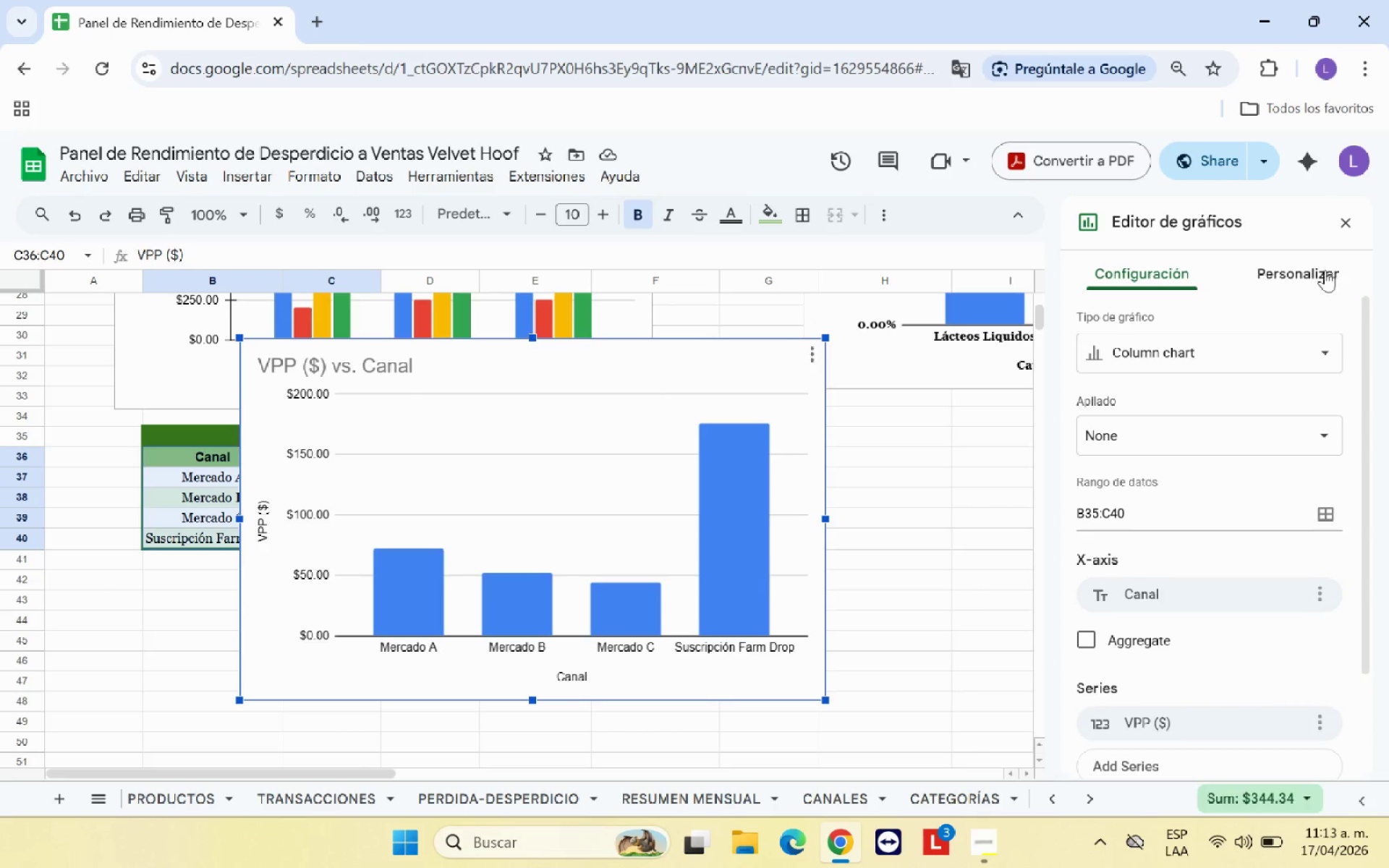 
left_click([1323, 271])
 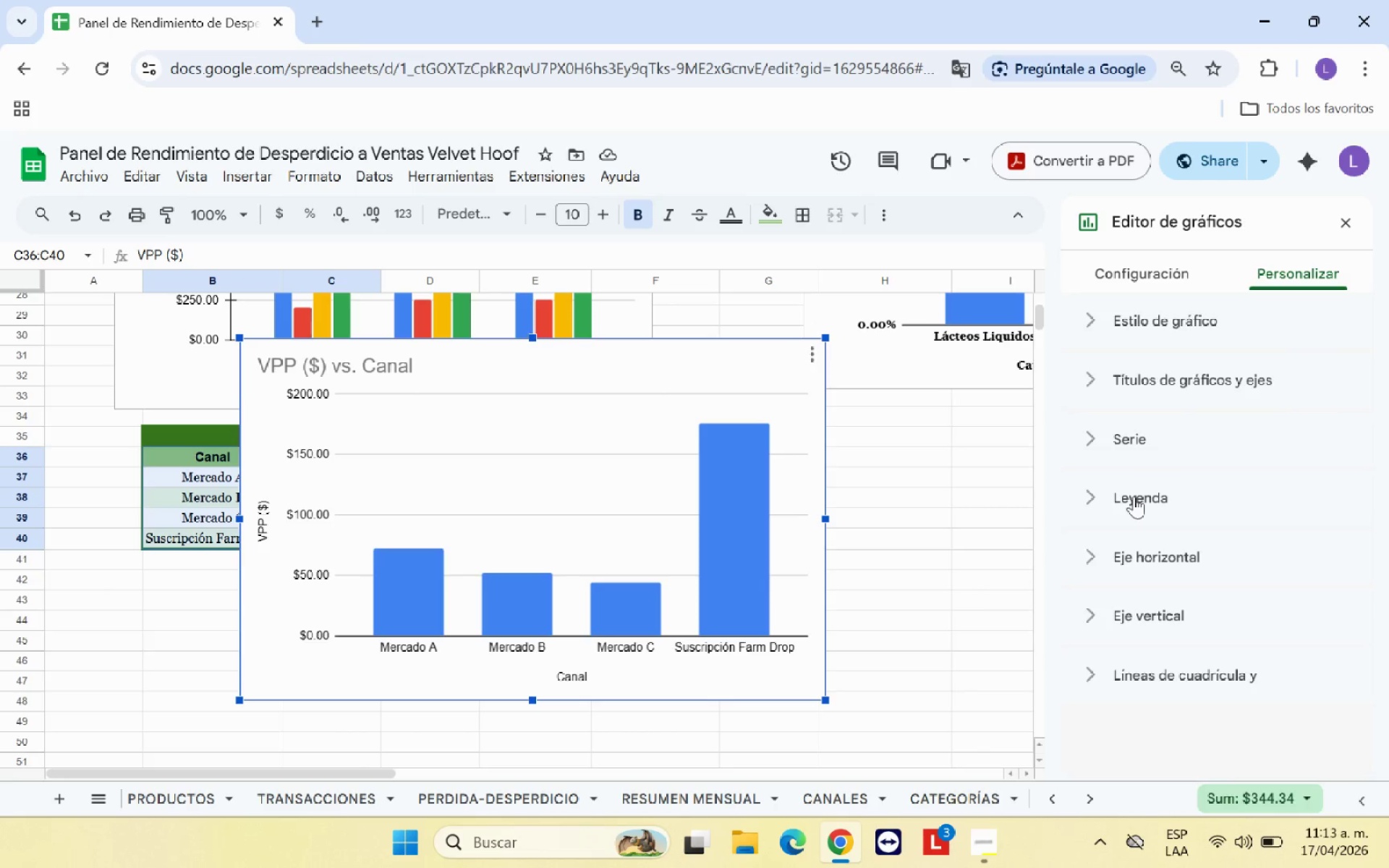 
left_click([1144, 496])
 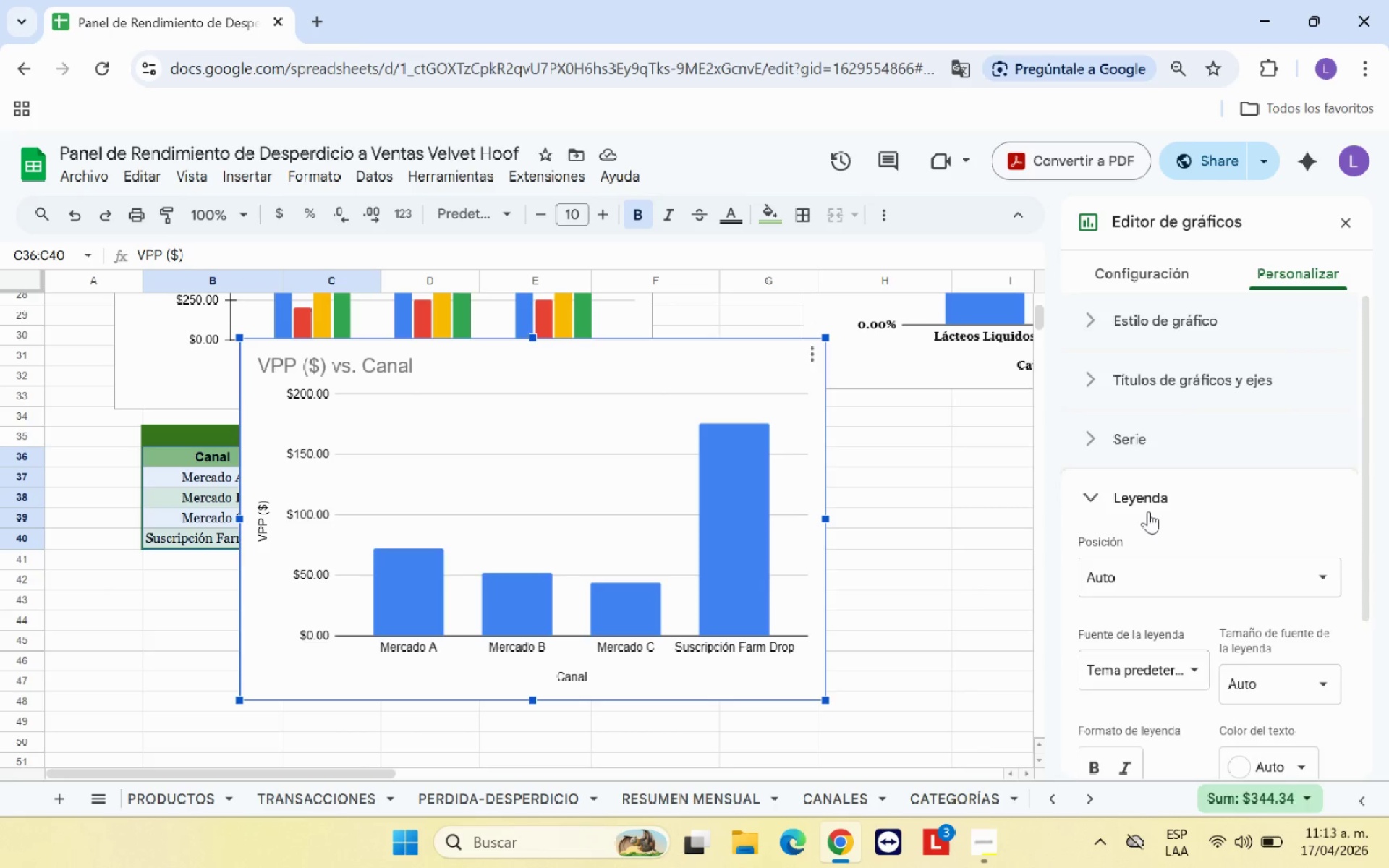 
scroll: coordinate [1148, 517], scroll_direction: down, amount: 2.0
 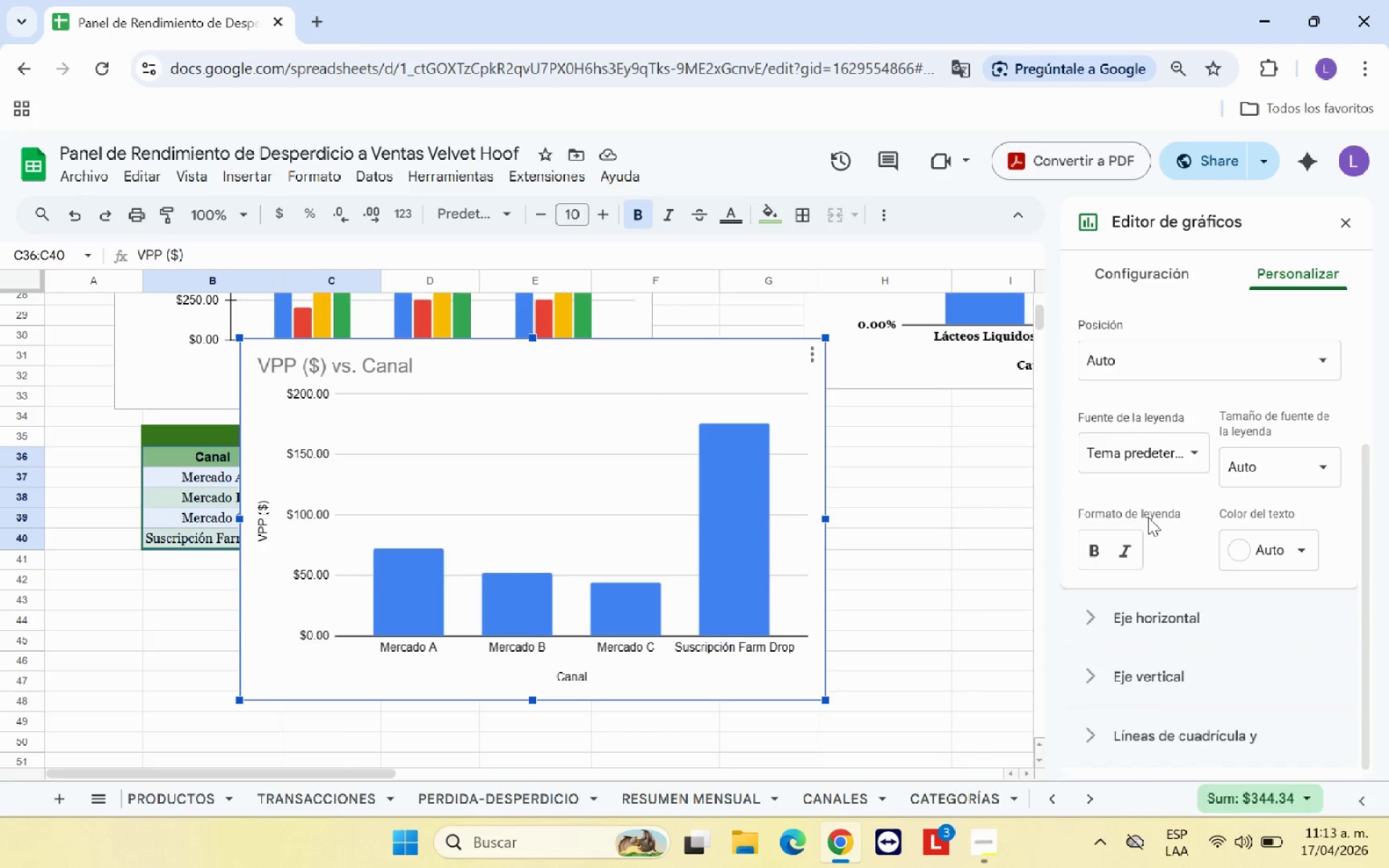 
scroll: coordinate [1148, 517], scroll_direction: up, amount: 1.0
 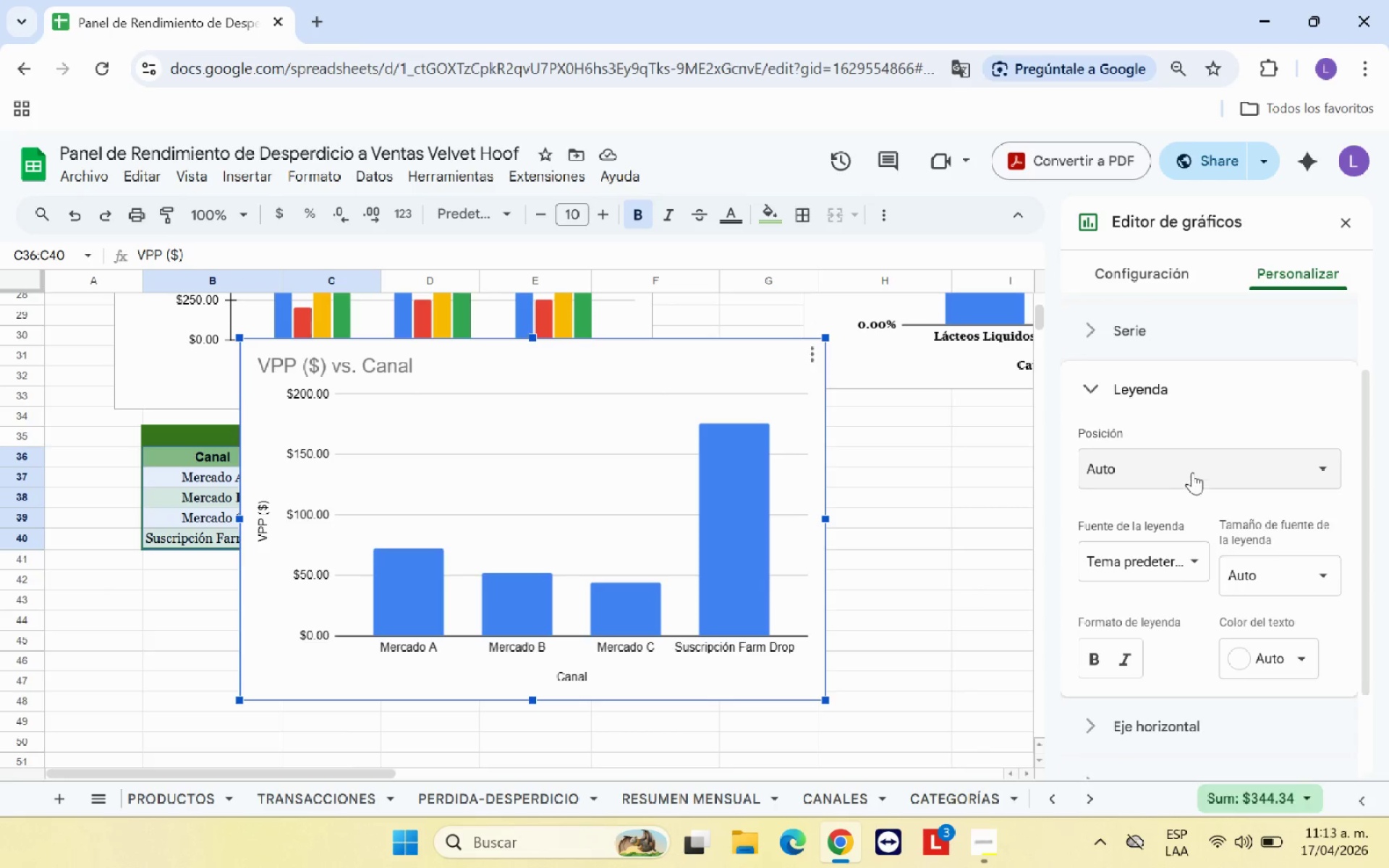 
left_click([1195, 469])
 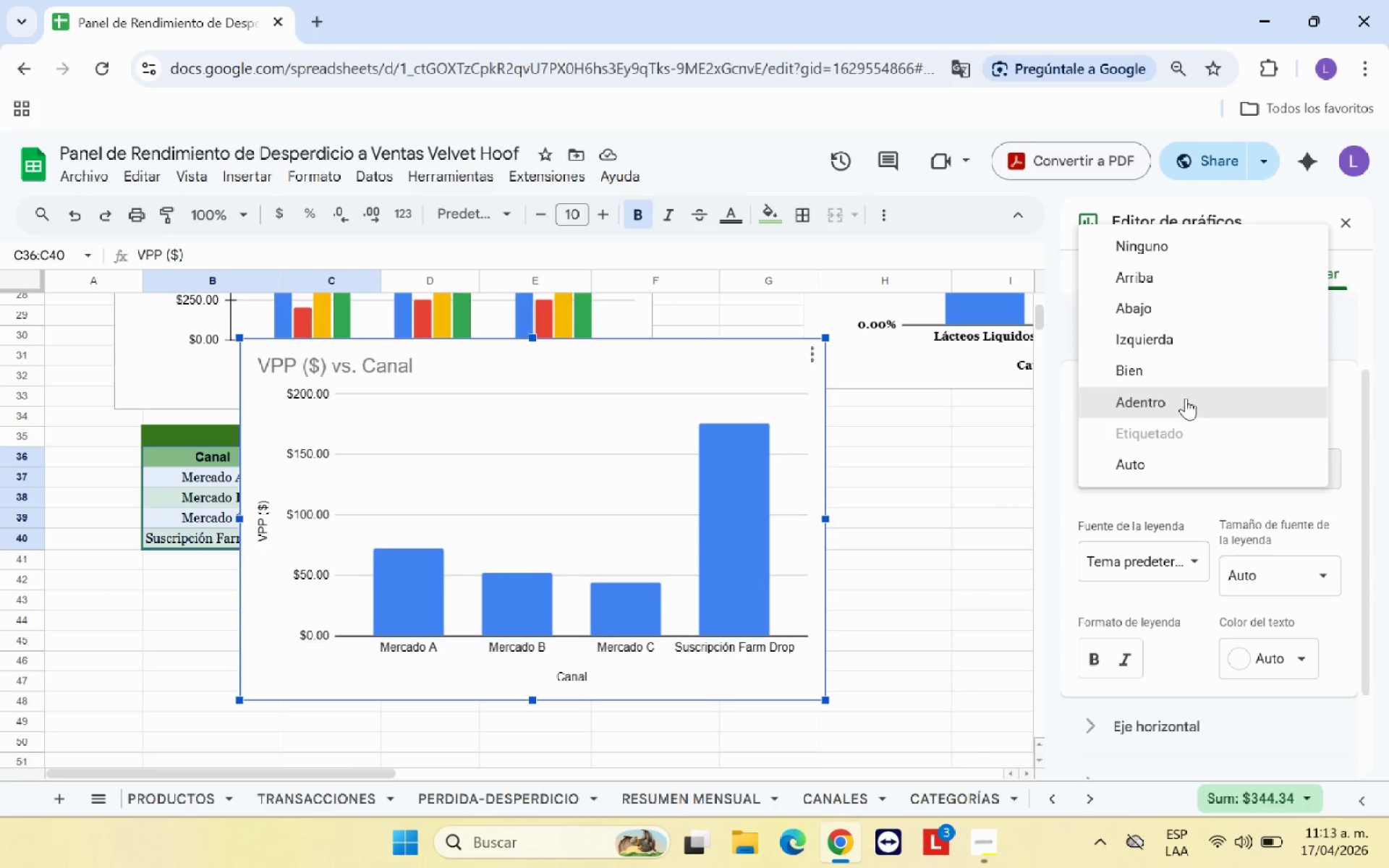 
left_click([1187, 367])
 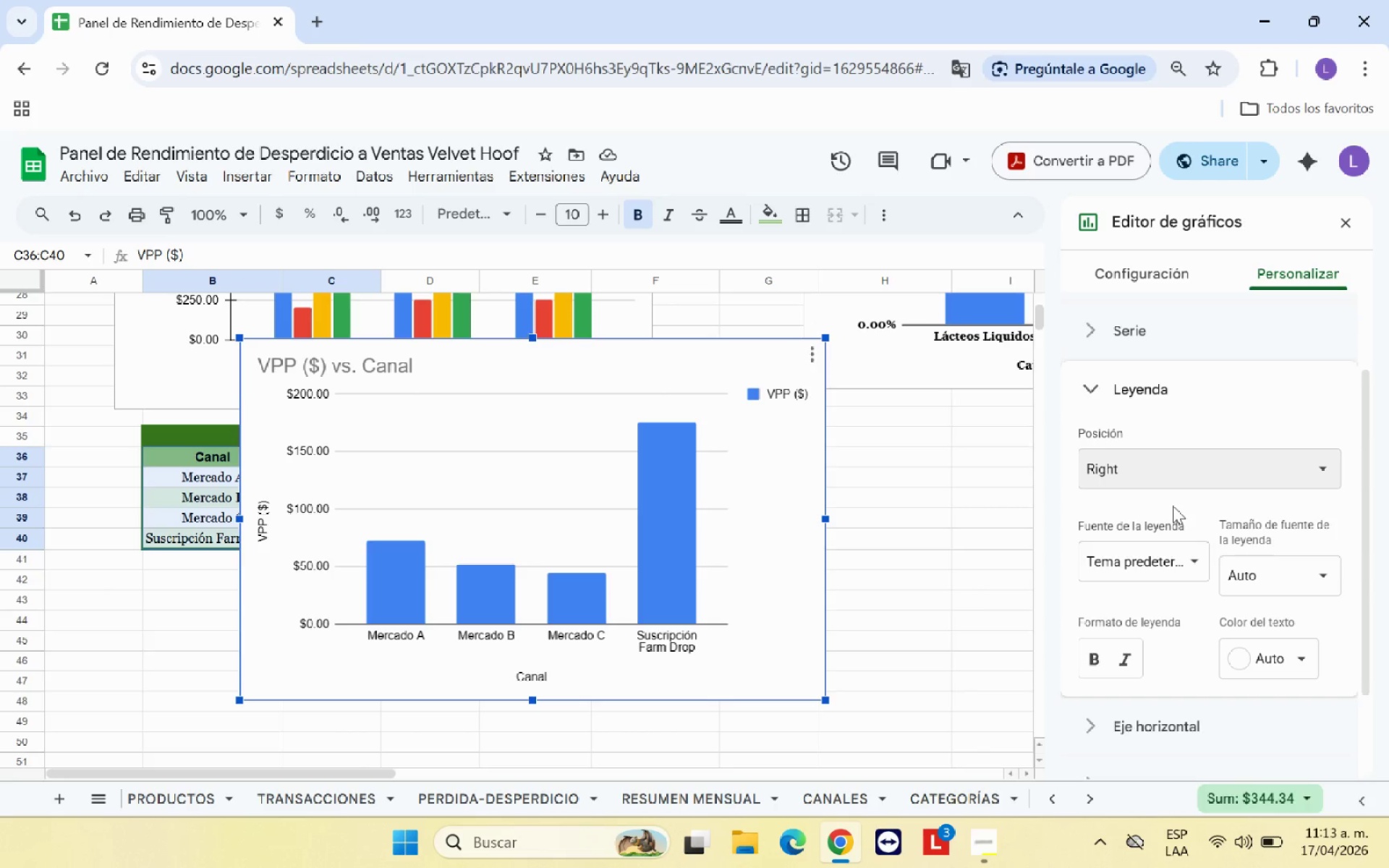 
wait(15.61)
 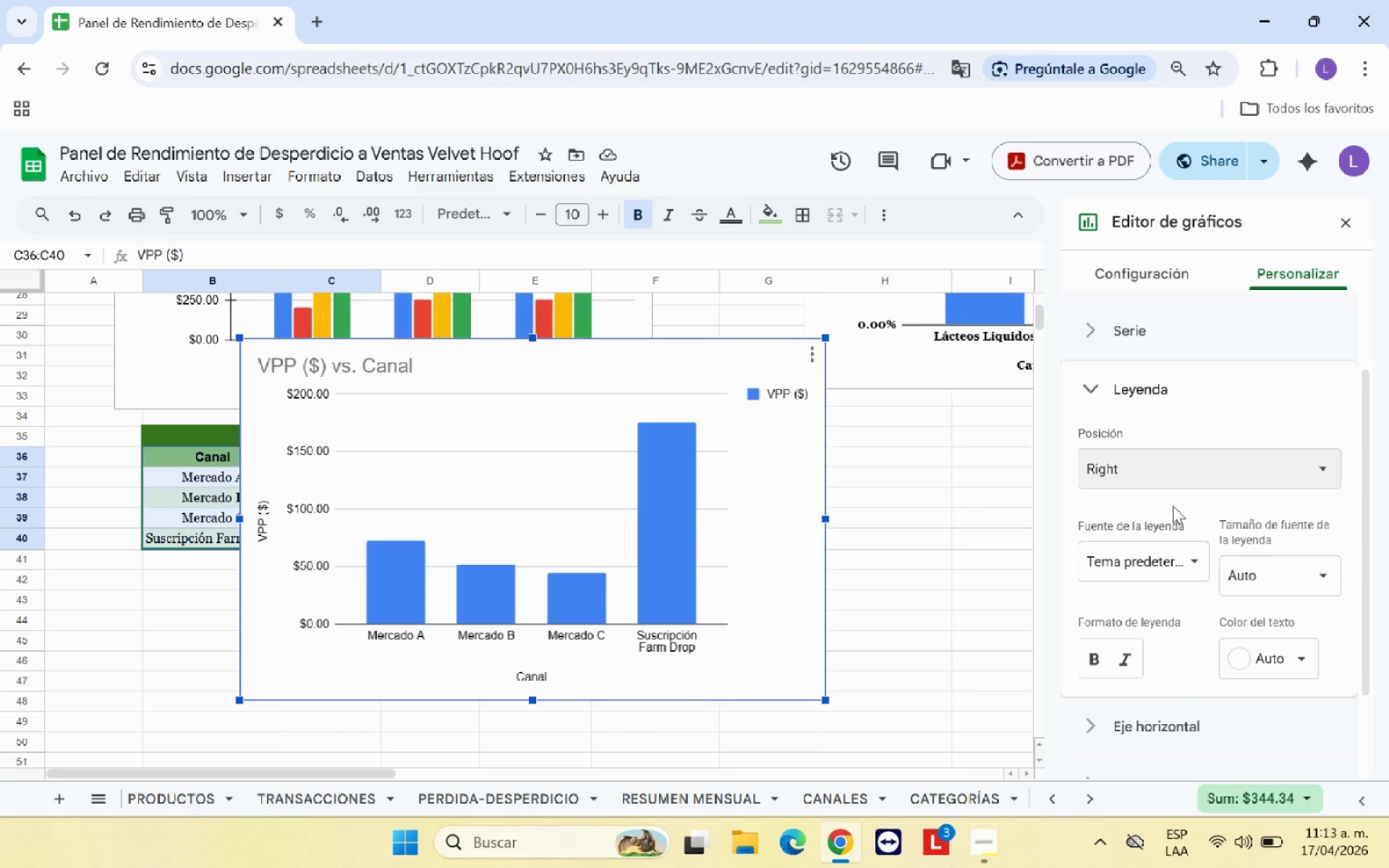 
scroll: coordinate [1181, 375], scroll_direction: up, amount: 6.0
 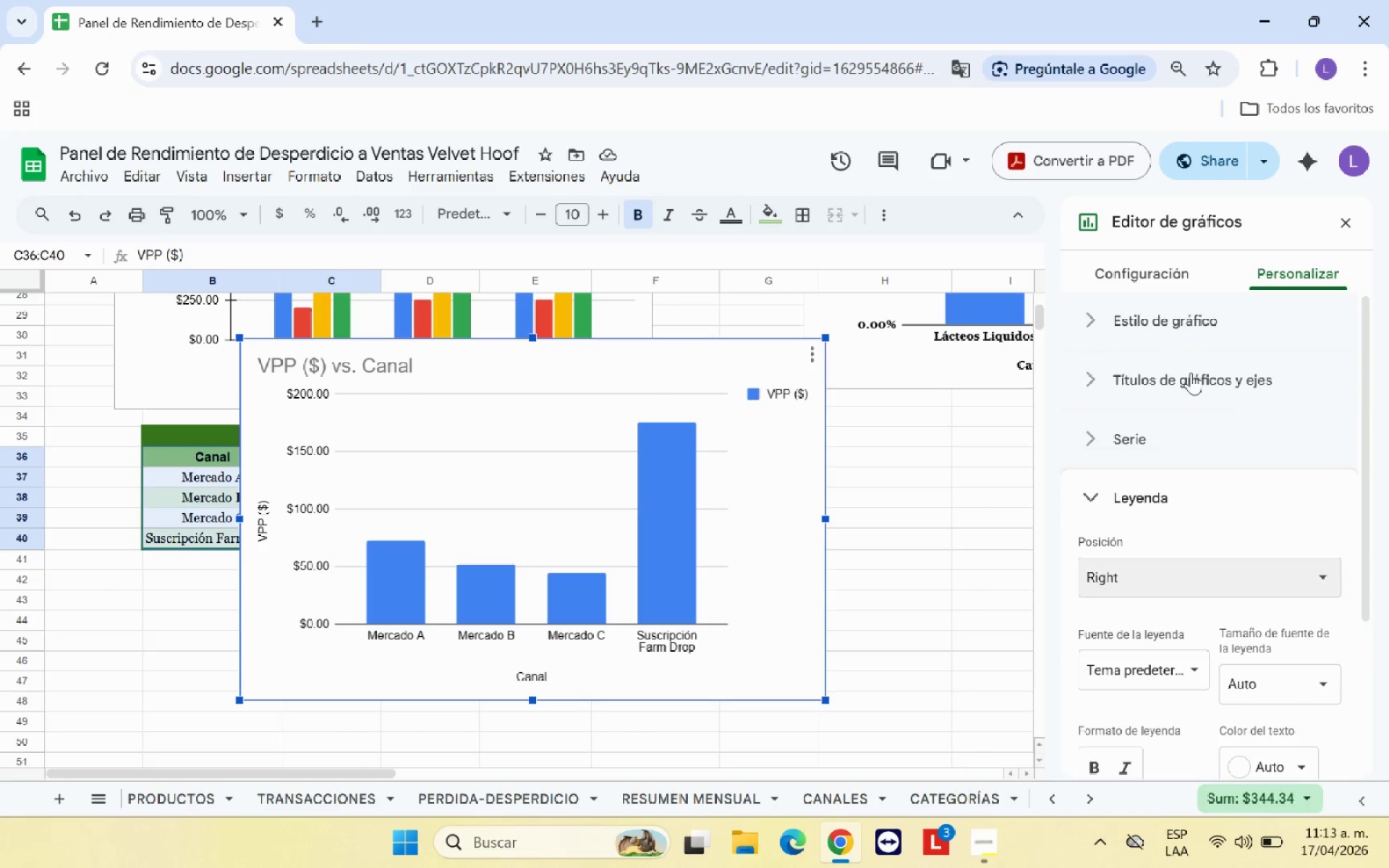 
left_click([1191, 373])
 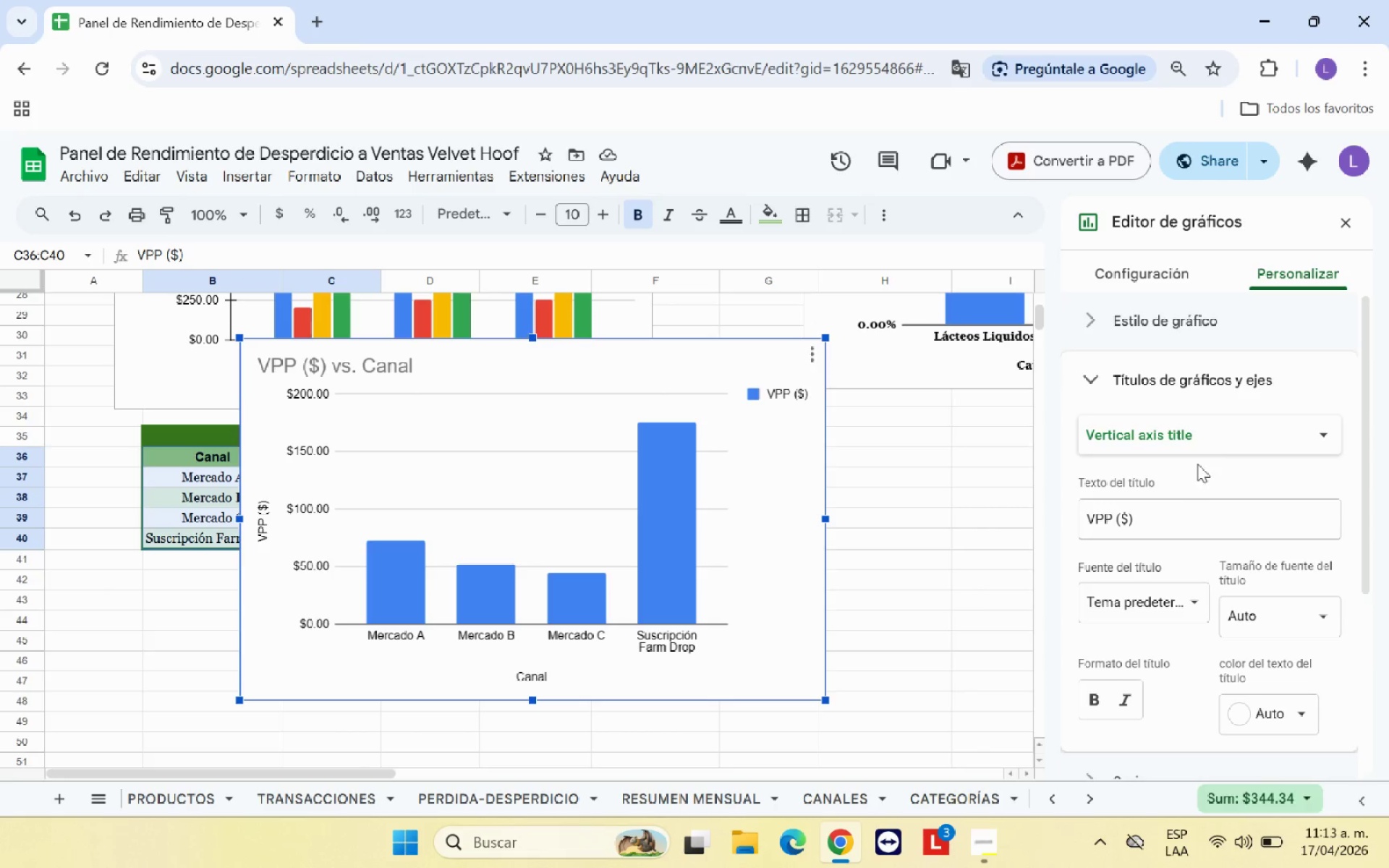 
left_click([1226, 444])
 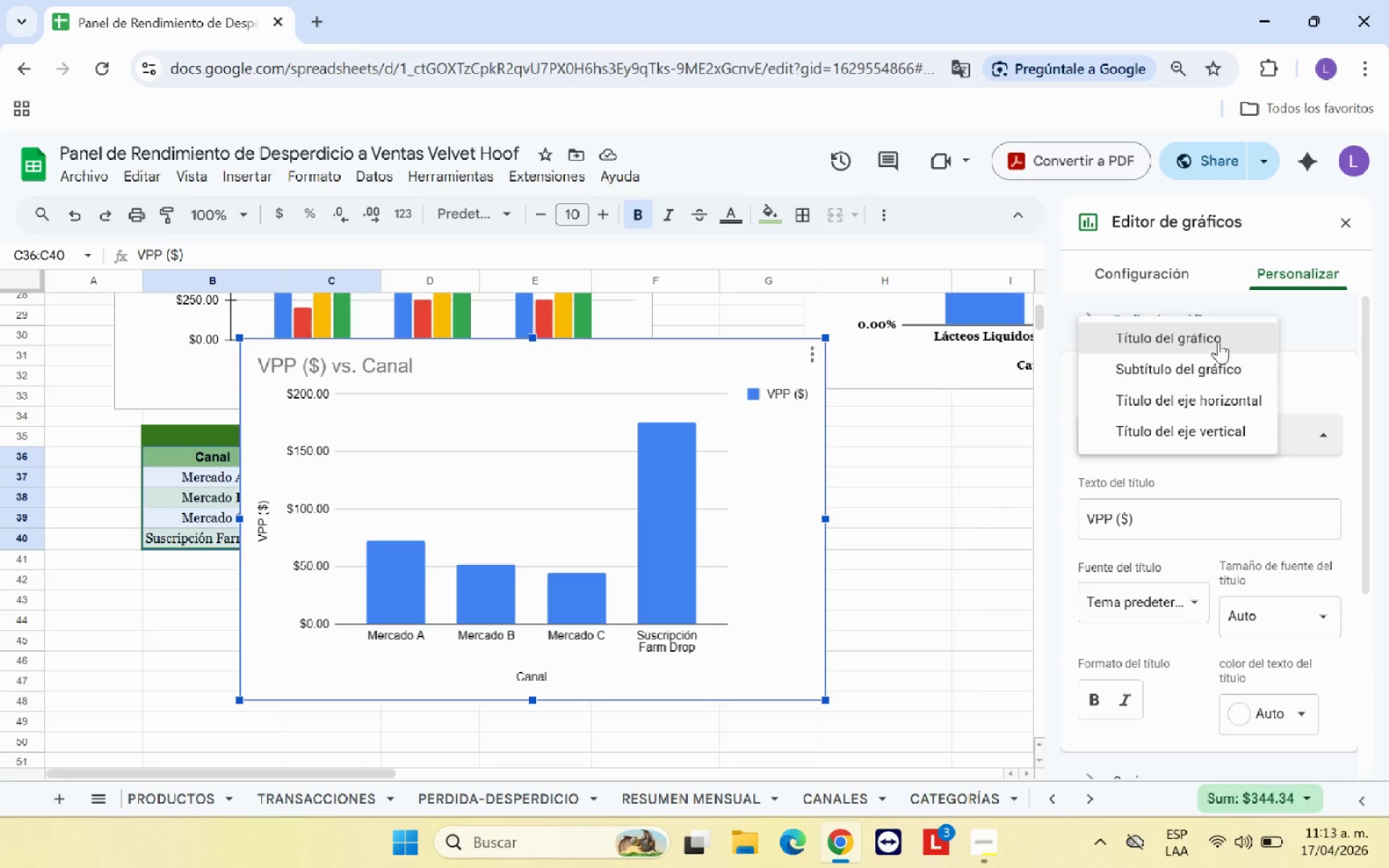 
left_click([1220, 339])
 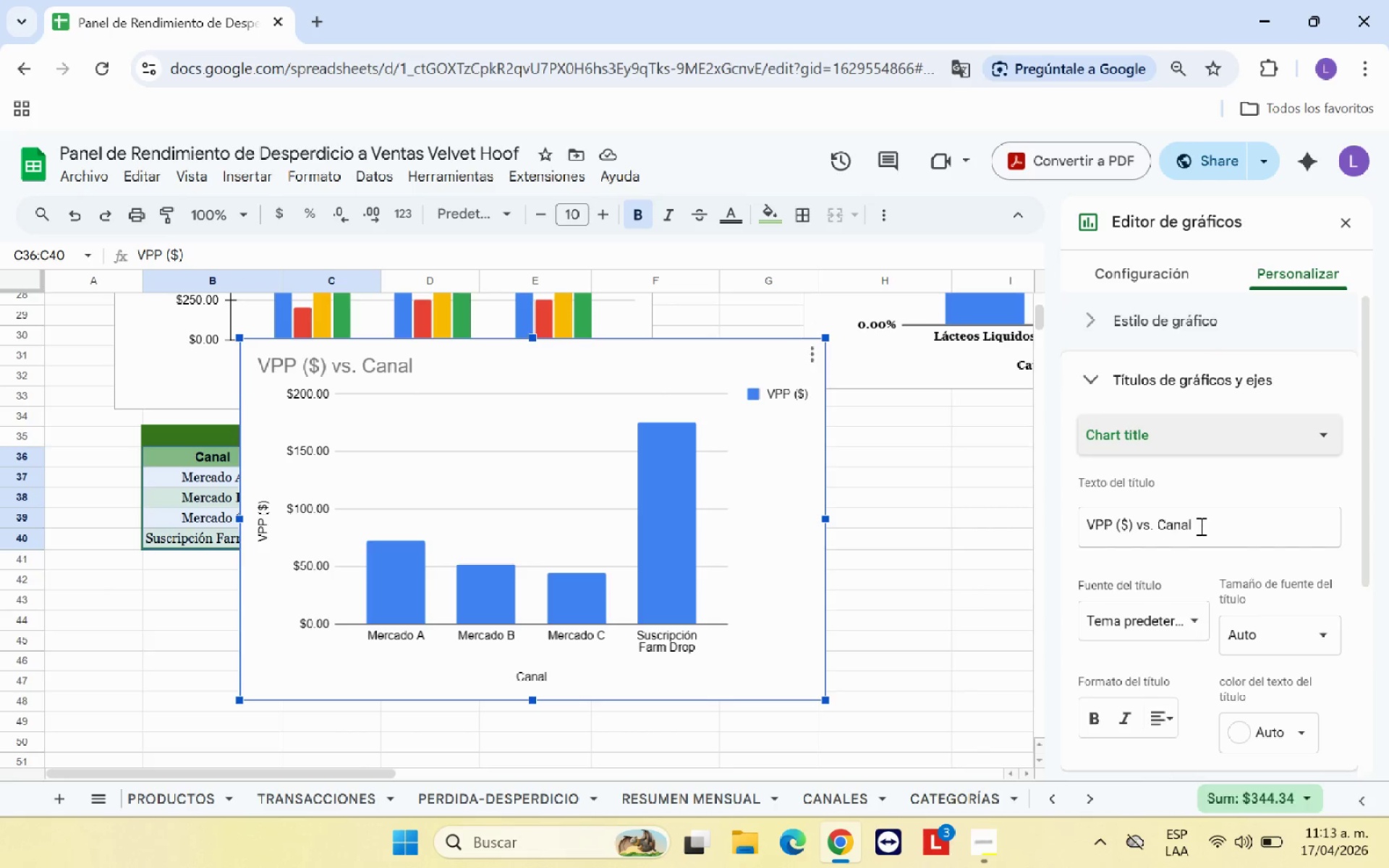 
left_click_drag(start_coordinate=[1223, 526], to_coordinate=[1095, 526])
 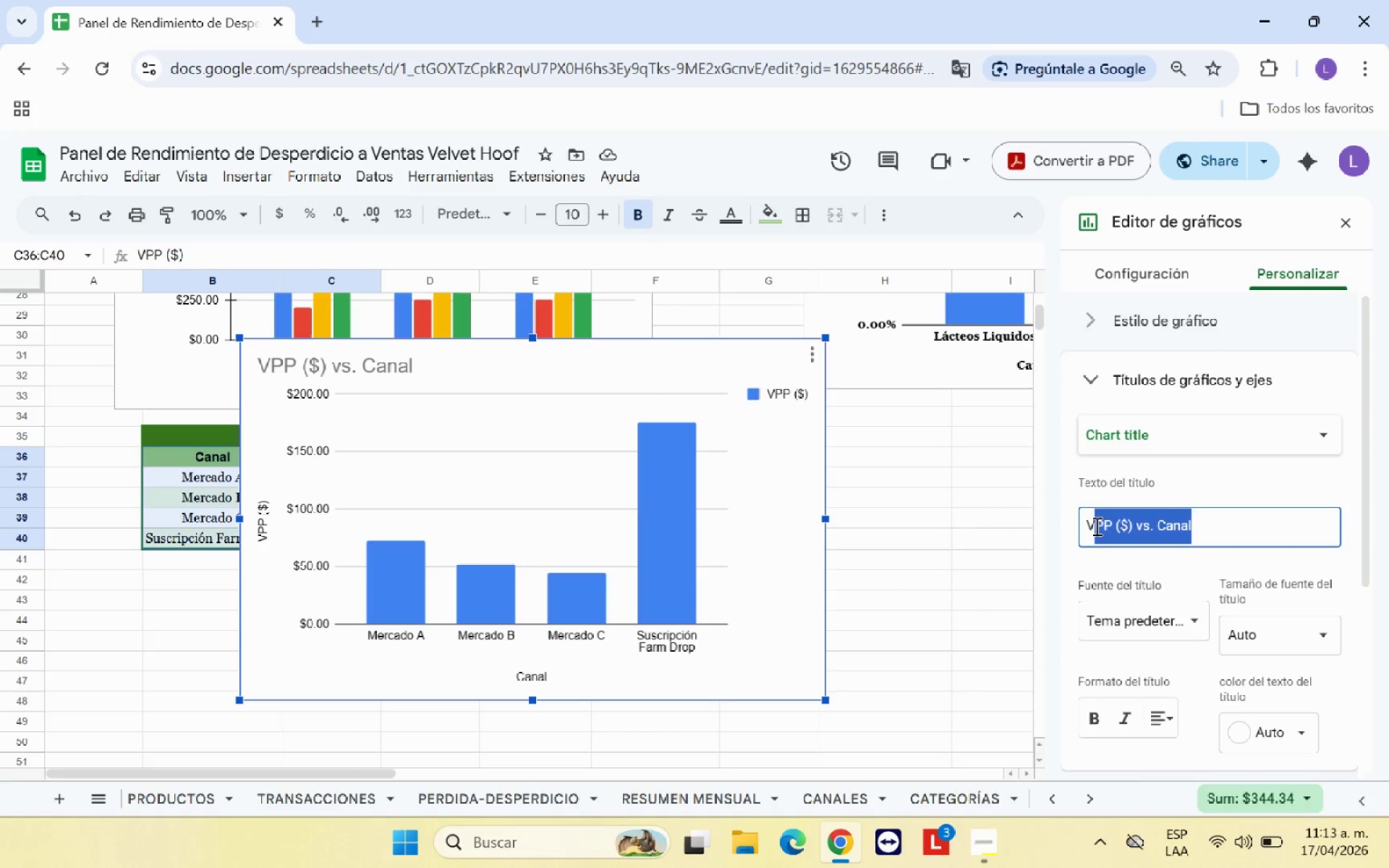 
key(Backspace)
 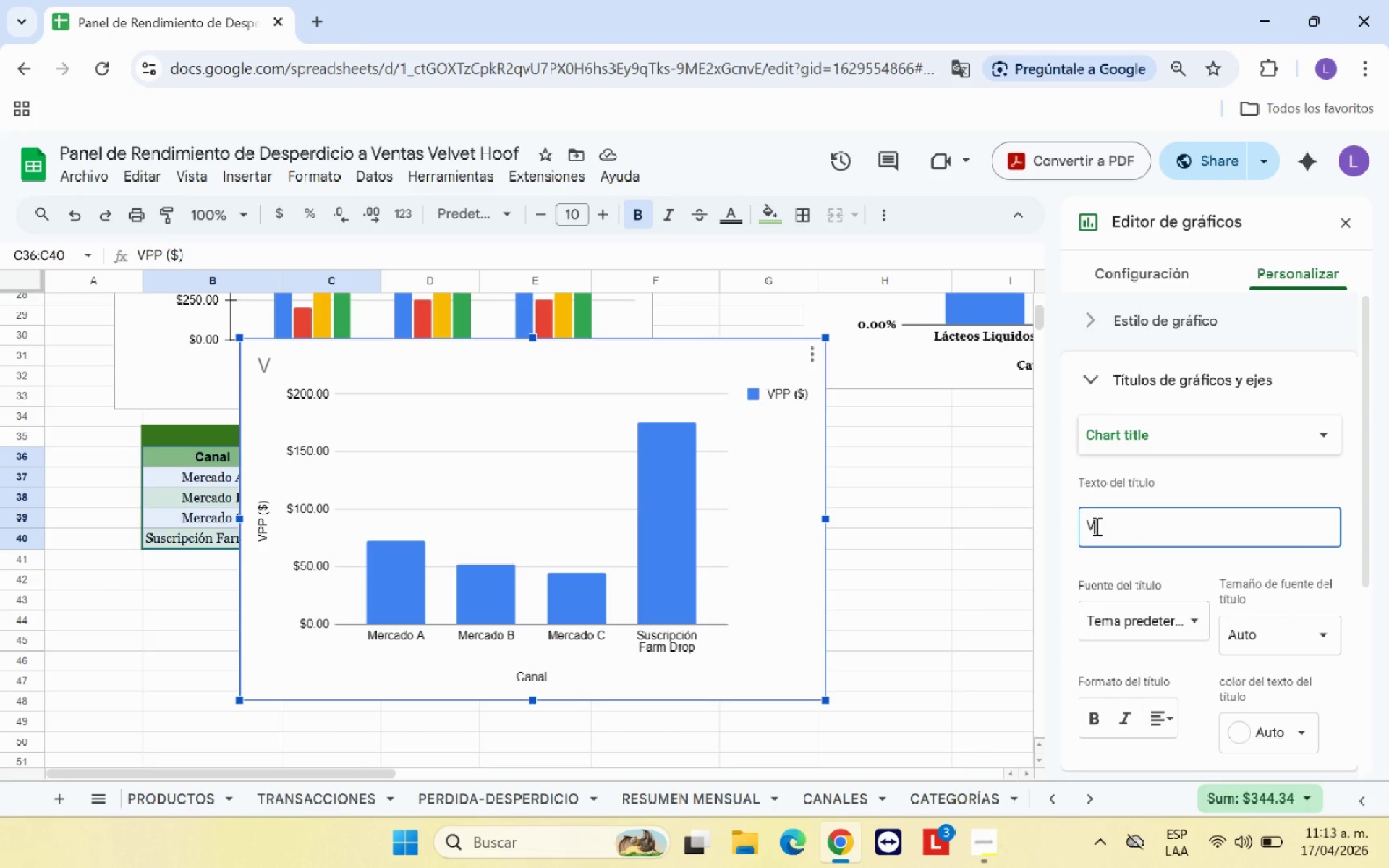 
wait(12.56)
 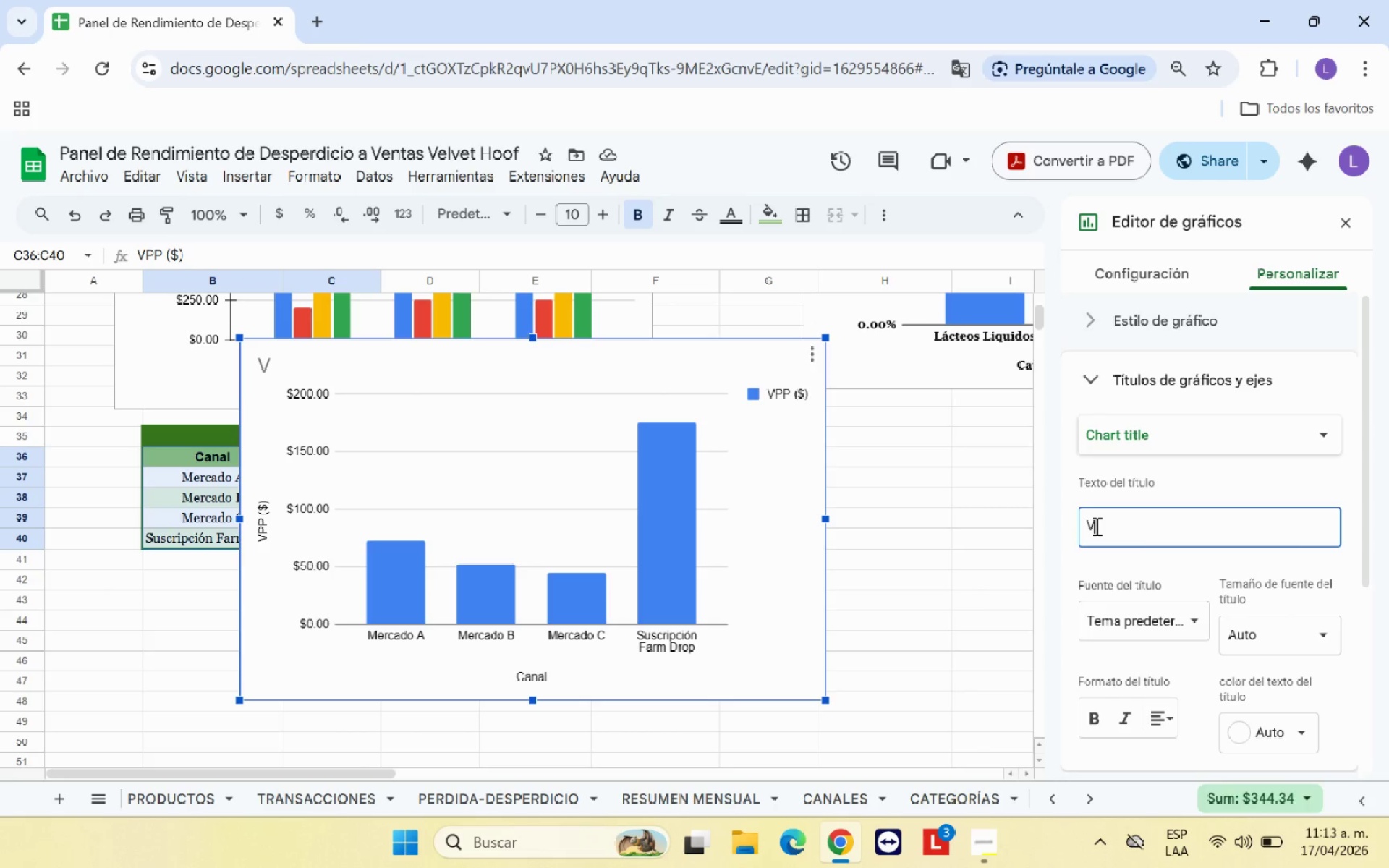 
type(ALO)
key(Backspace)
key(Backspace)
key(Backspace)
type(alor Promedio de Pedido por Cnal)
key(Backspace)
key(Backspace)
key(Backspace)
type(anal *$()
 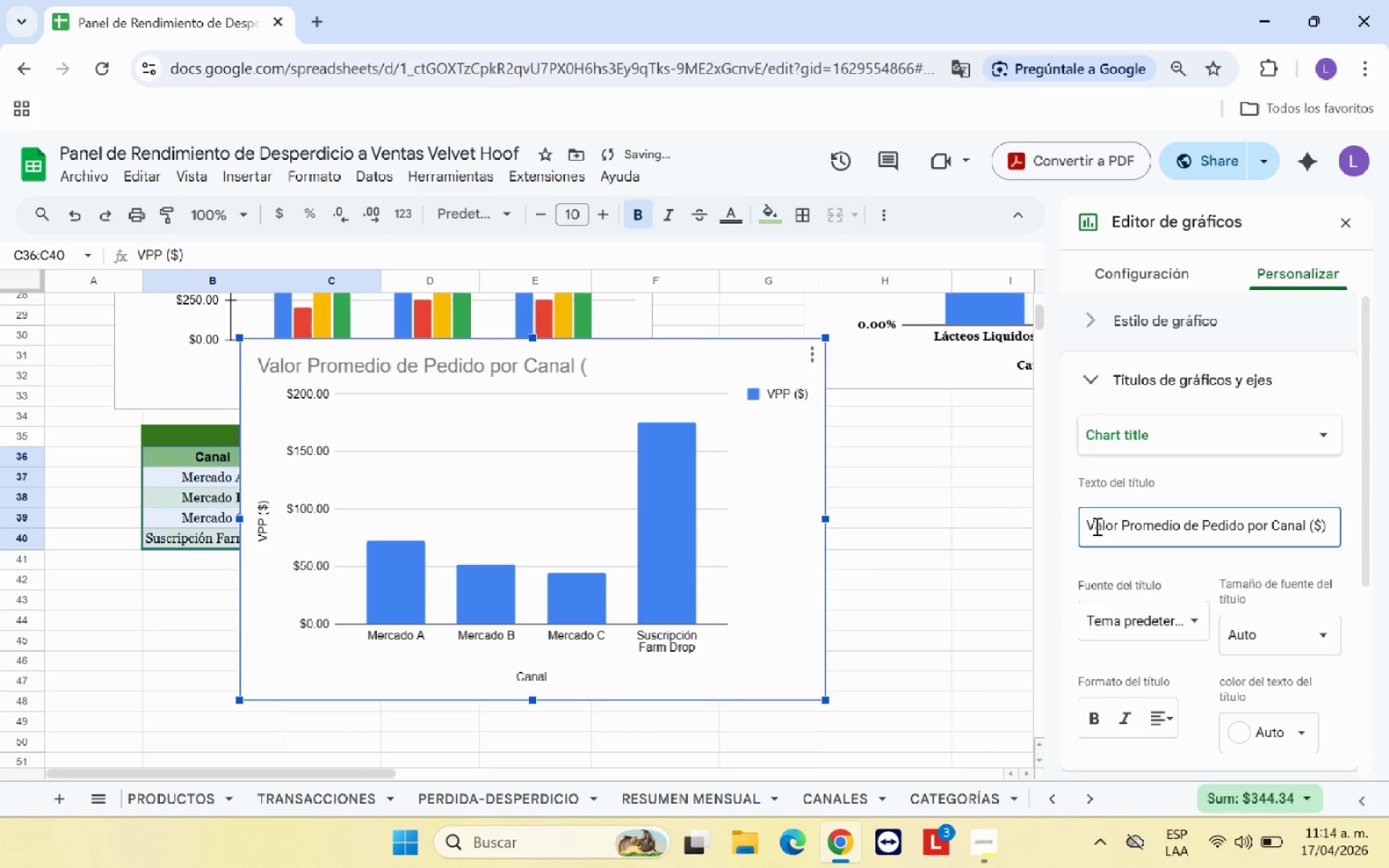 
left_click([1246, 488])
 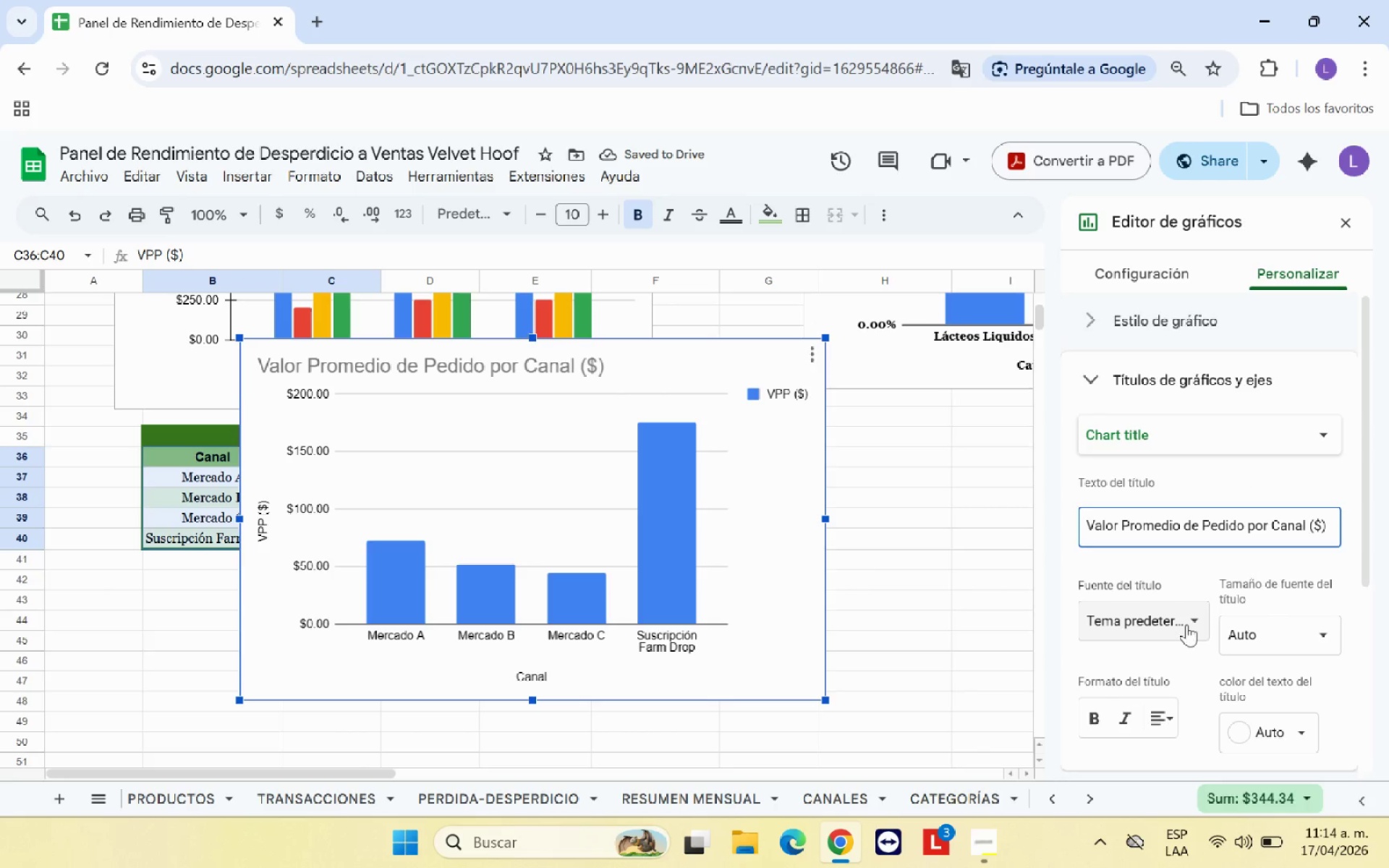 
left_click([1100, 716])
 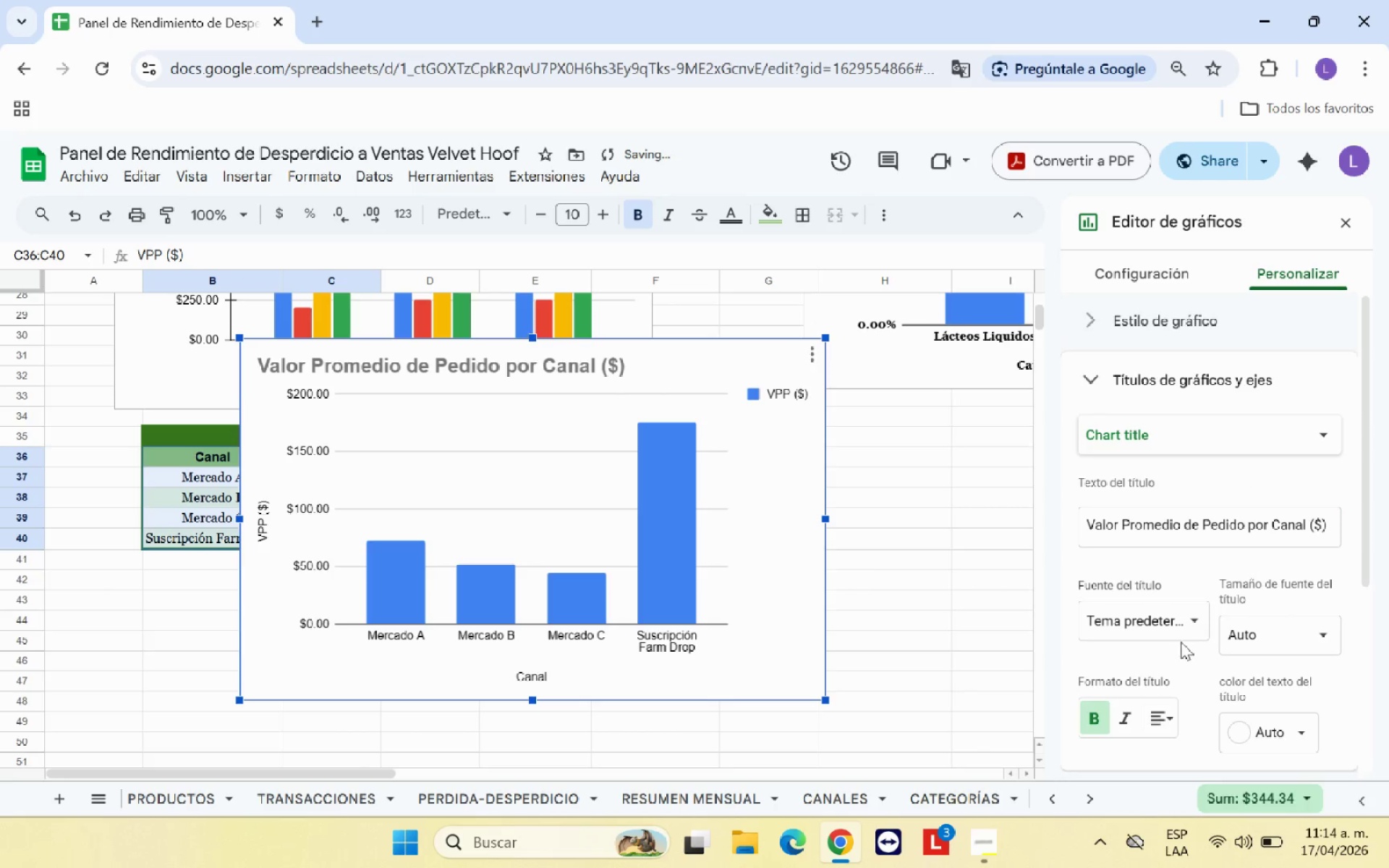 
left_click([1181, 629])
 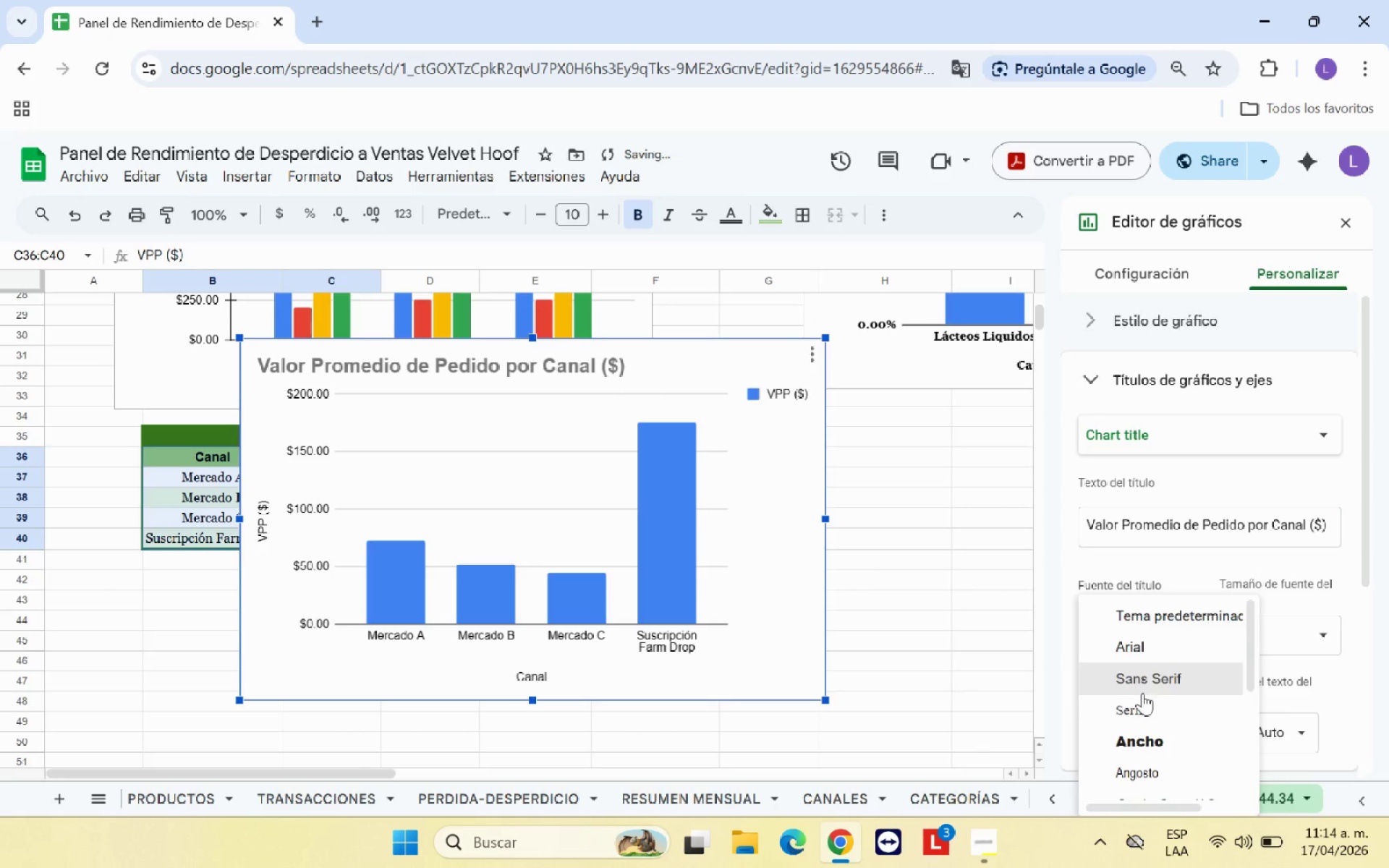 
scroll: coordinate [1142, 697], scroll_direction: down, amount: 1.0
 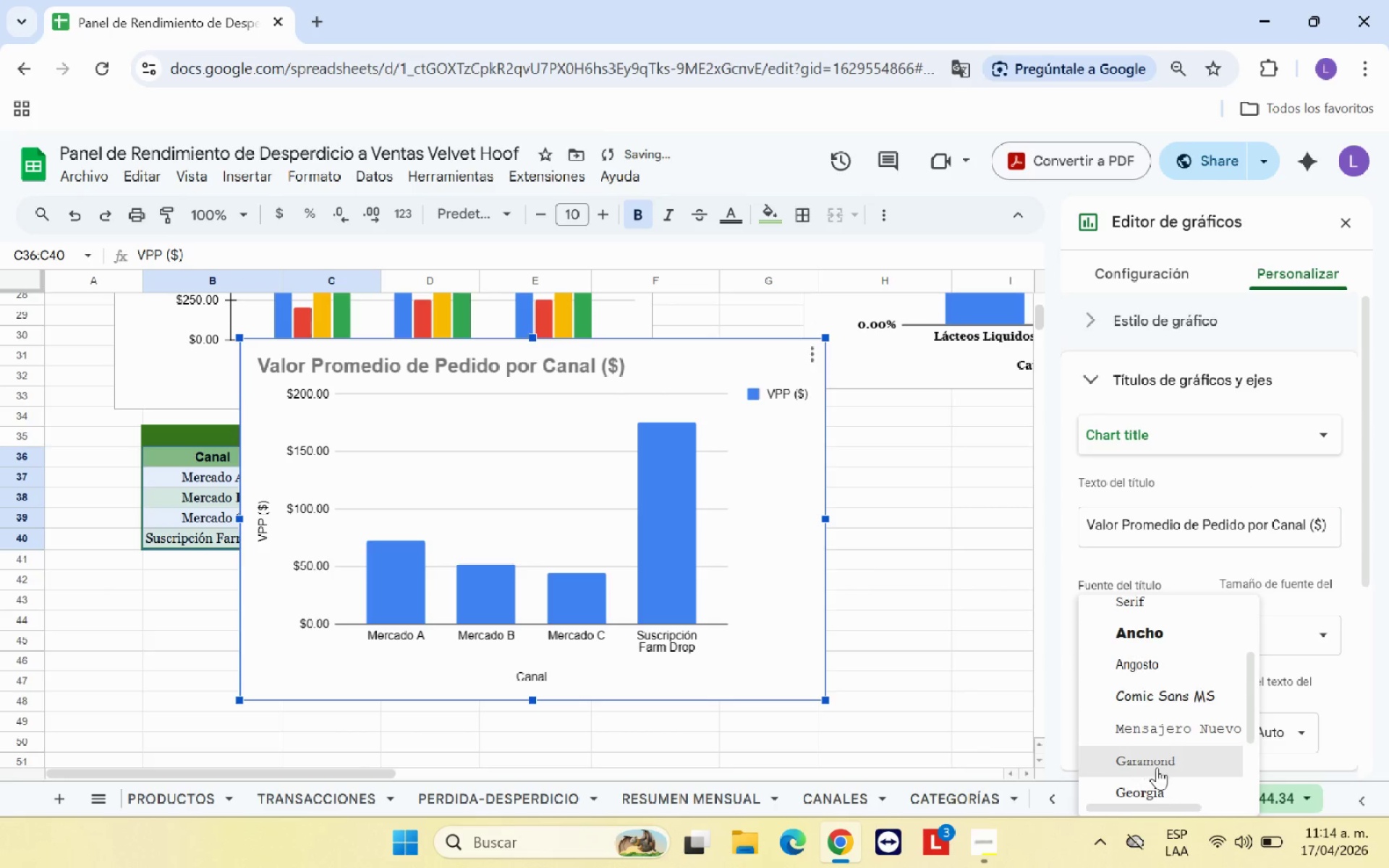 
left_click([1165, 784])
 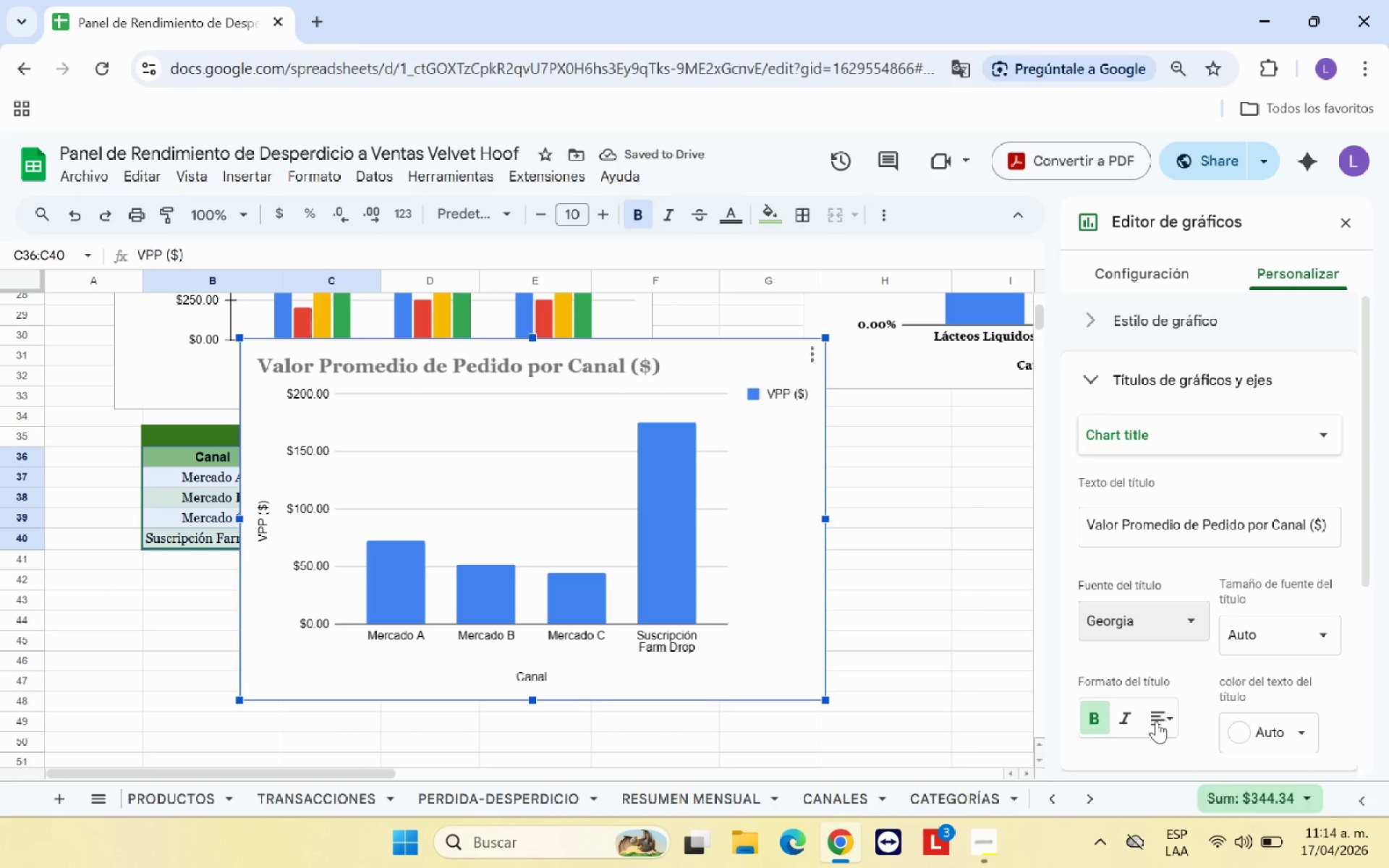 
left_click([1159, 718])
 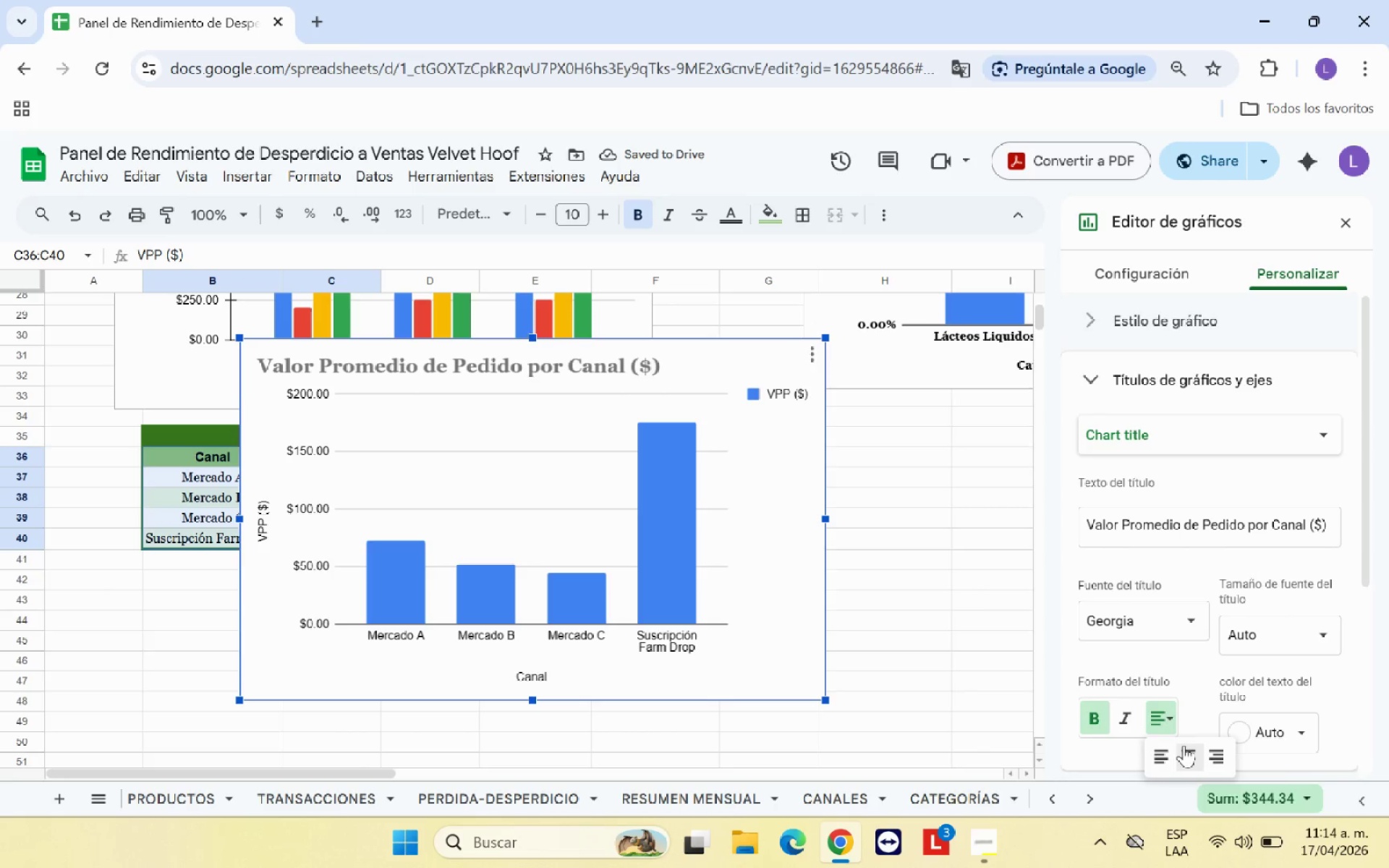 
left_click([1193, 750])
 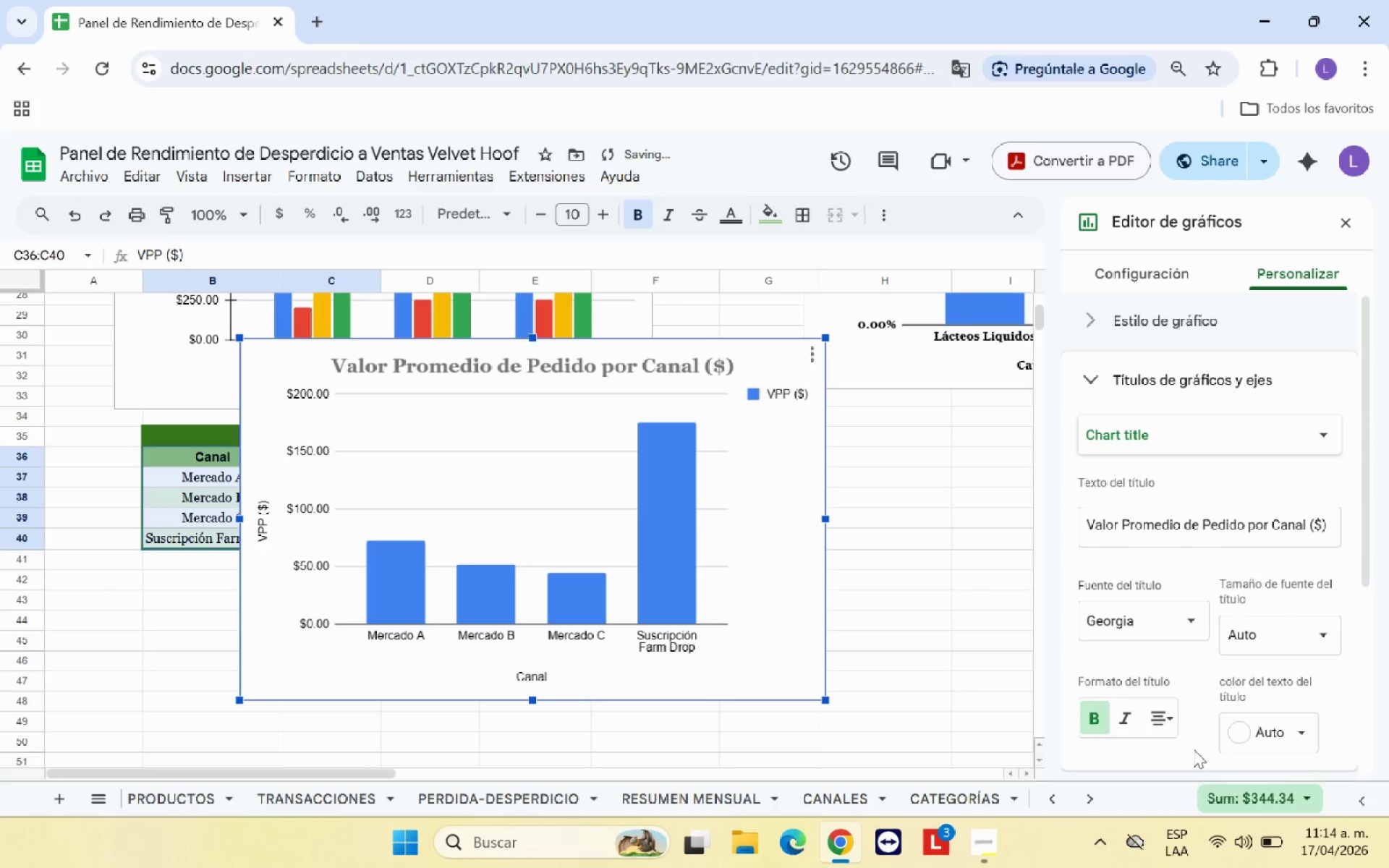 
scroll: coordinate [1218, 714], scroll_direction: down, amount: 2.0
 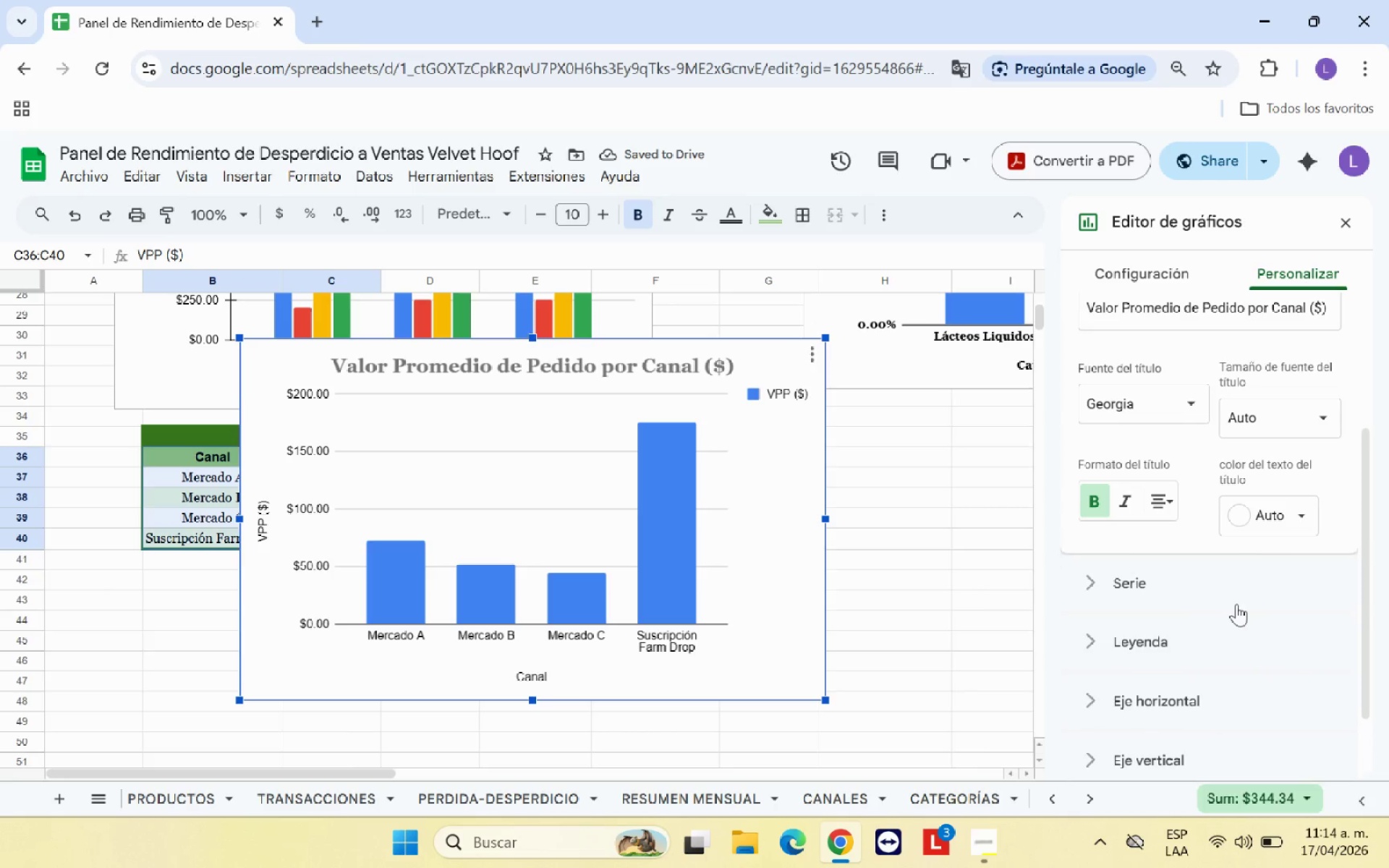 
left_click([1250, 526])
 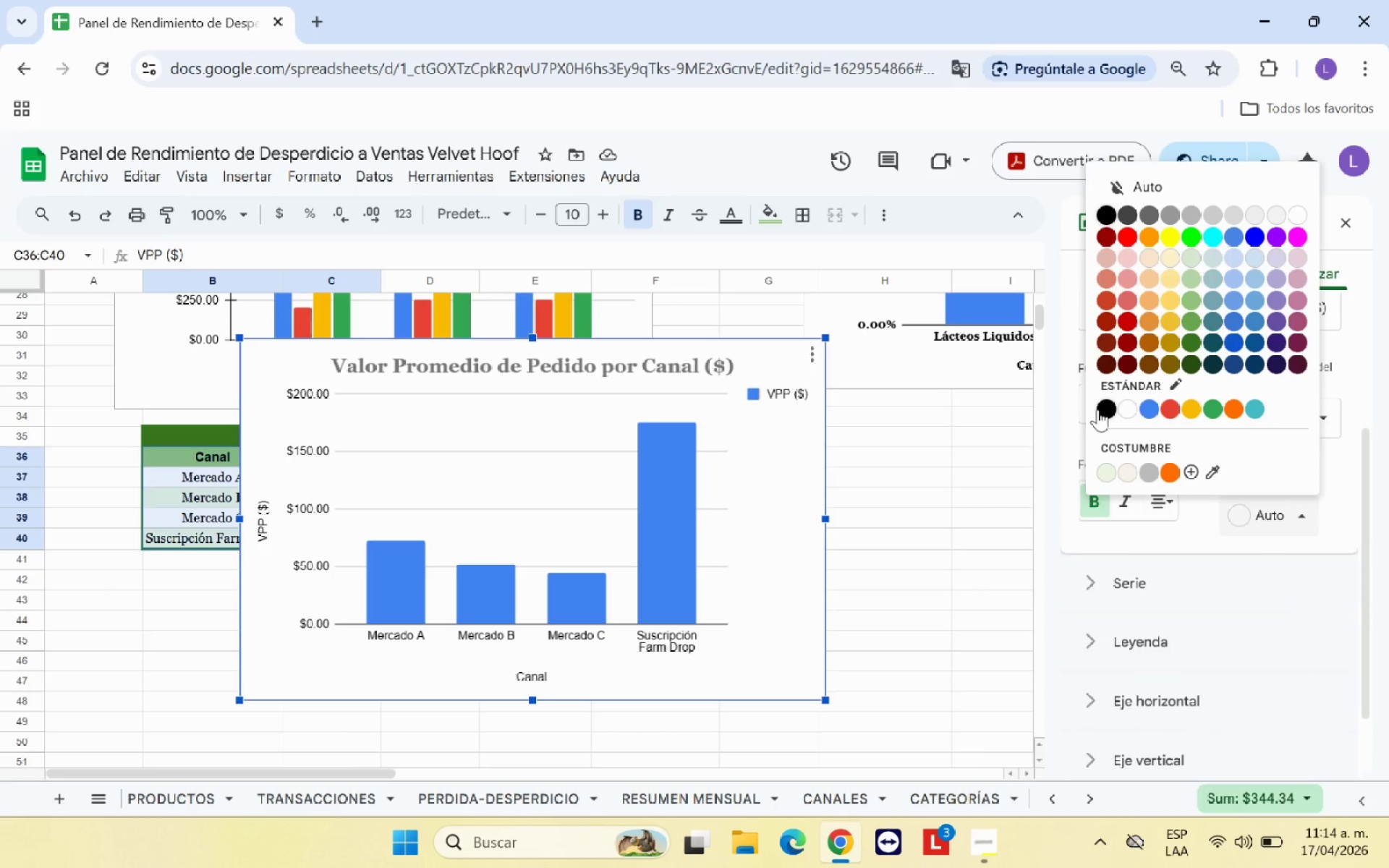 
left_click([1097, 409])
 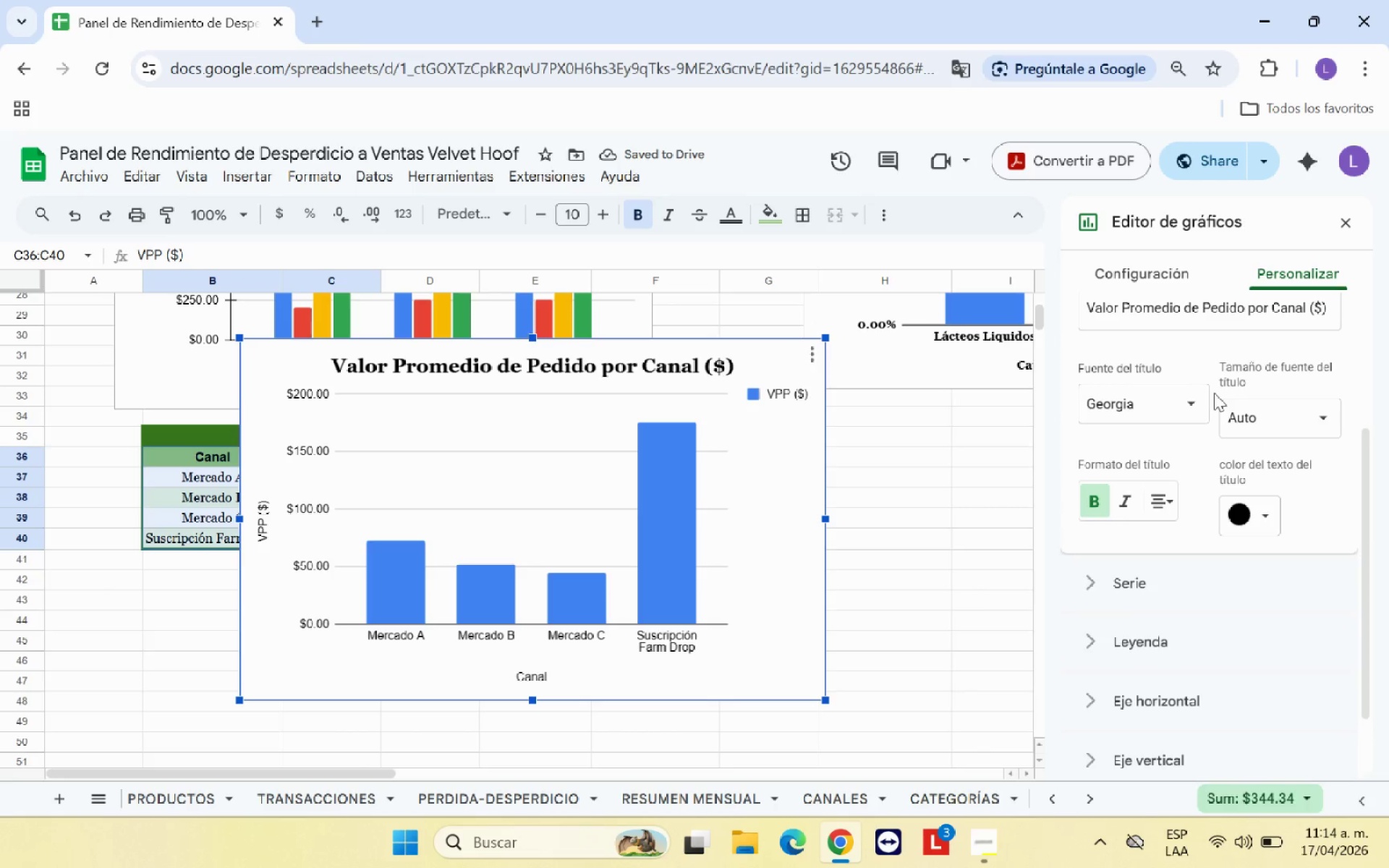 
wait(6.66)
 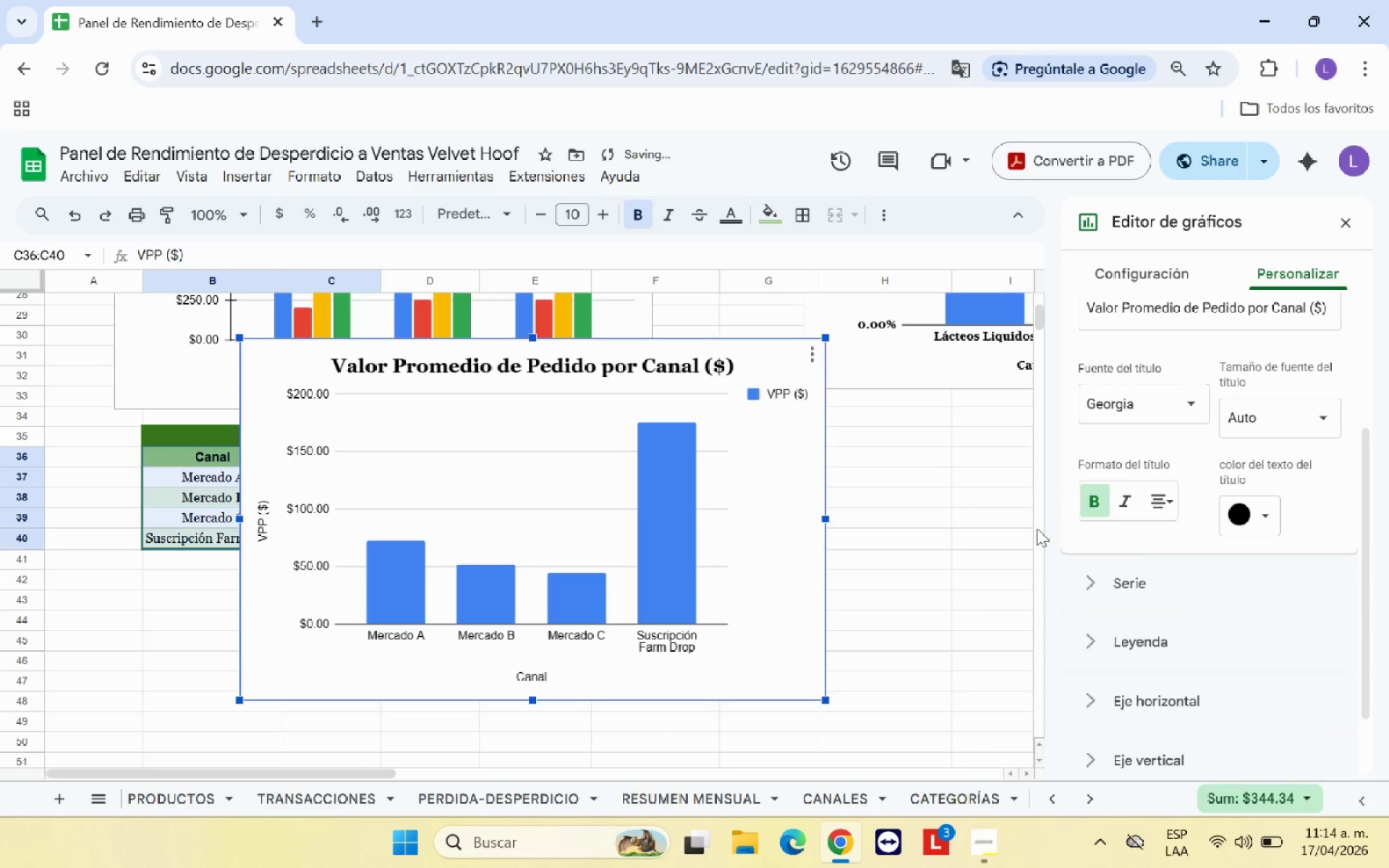 
scroll: coordinate [1214, 393], scroll_direction: up, amount: 2.0
 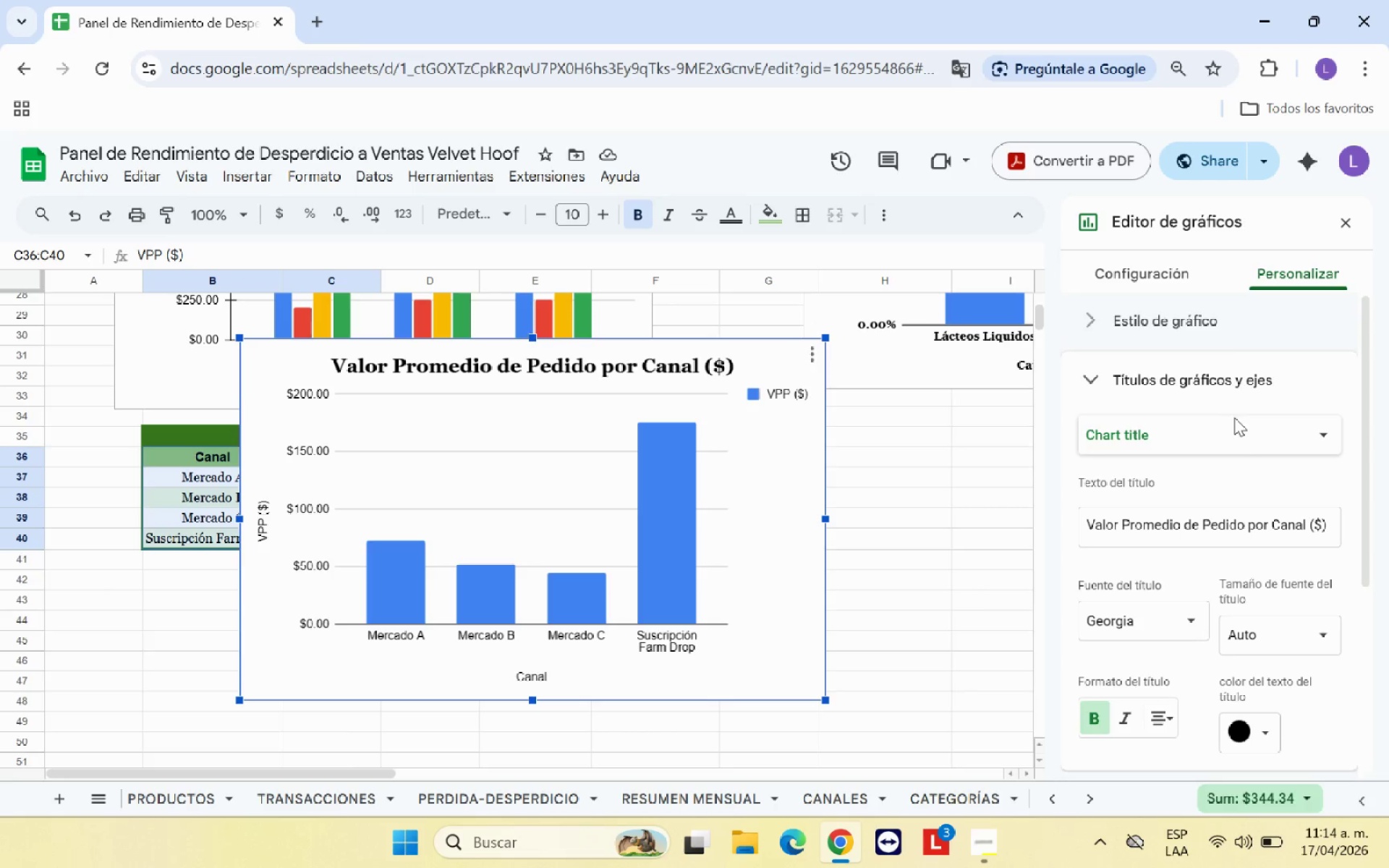 
left_click([1241, 428])
 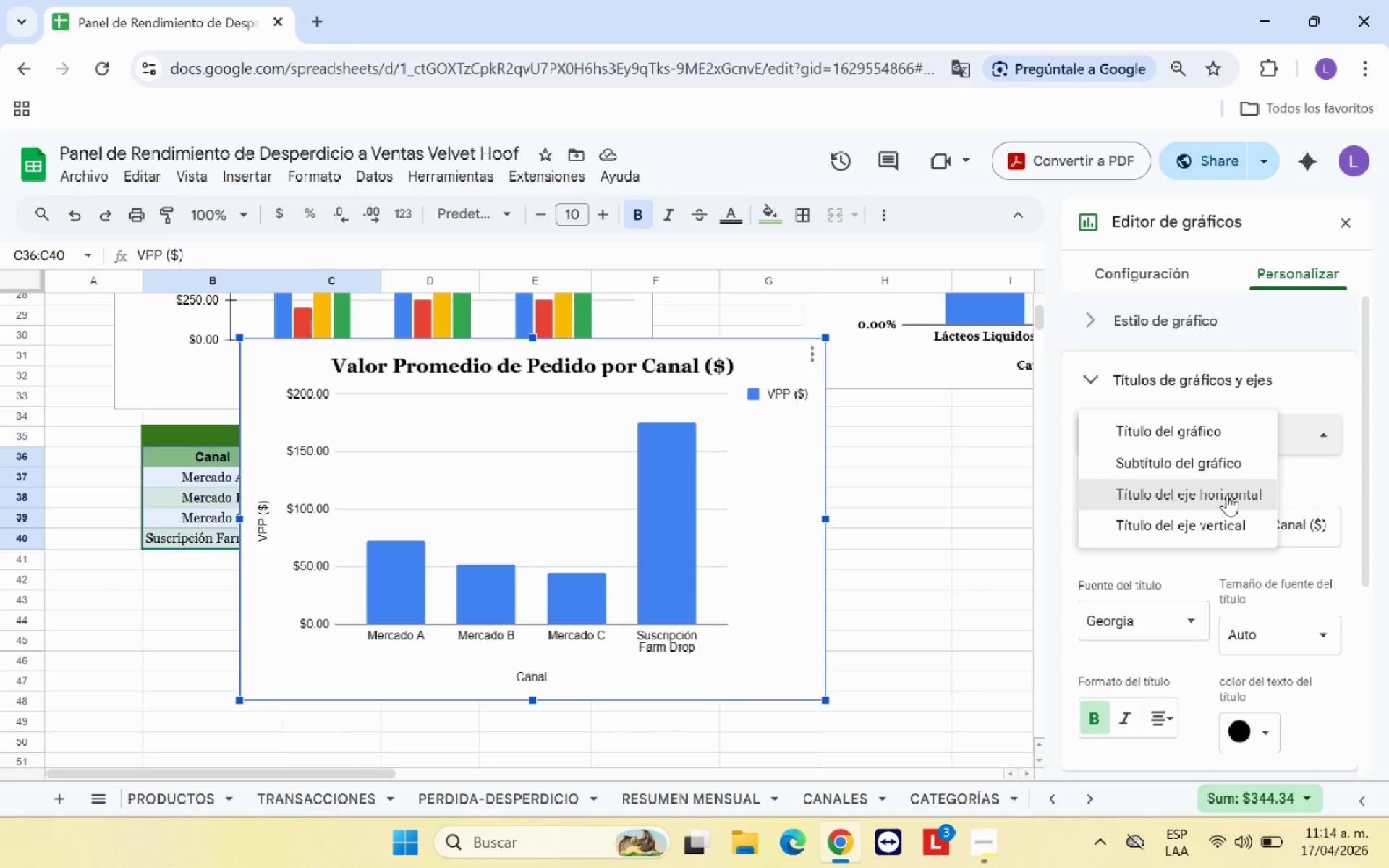 
left_click([1227, 495])
 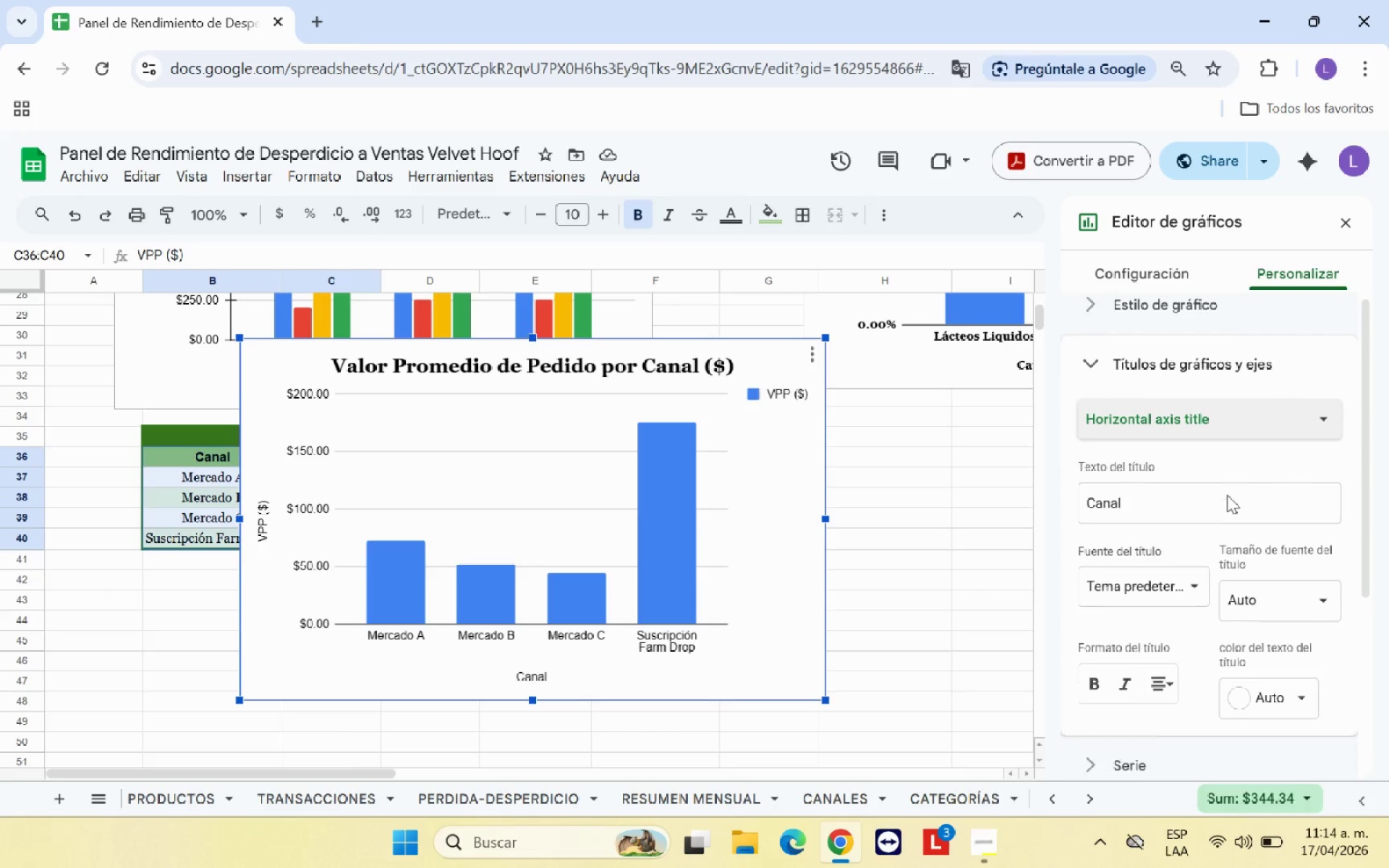 
scroll: coordinate [1227, 495], scroll_direction: down, amount: 1.0
 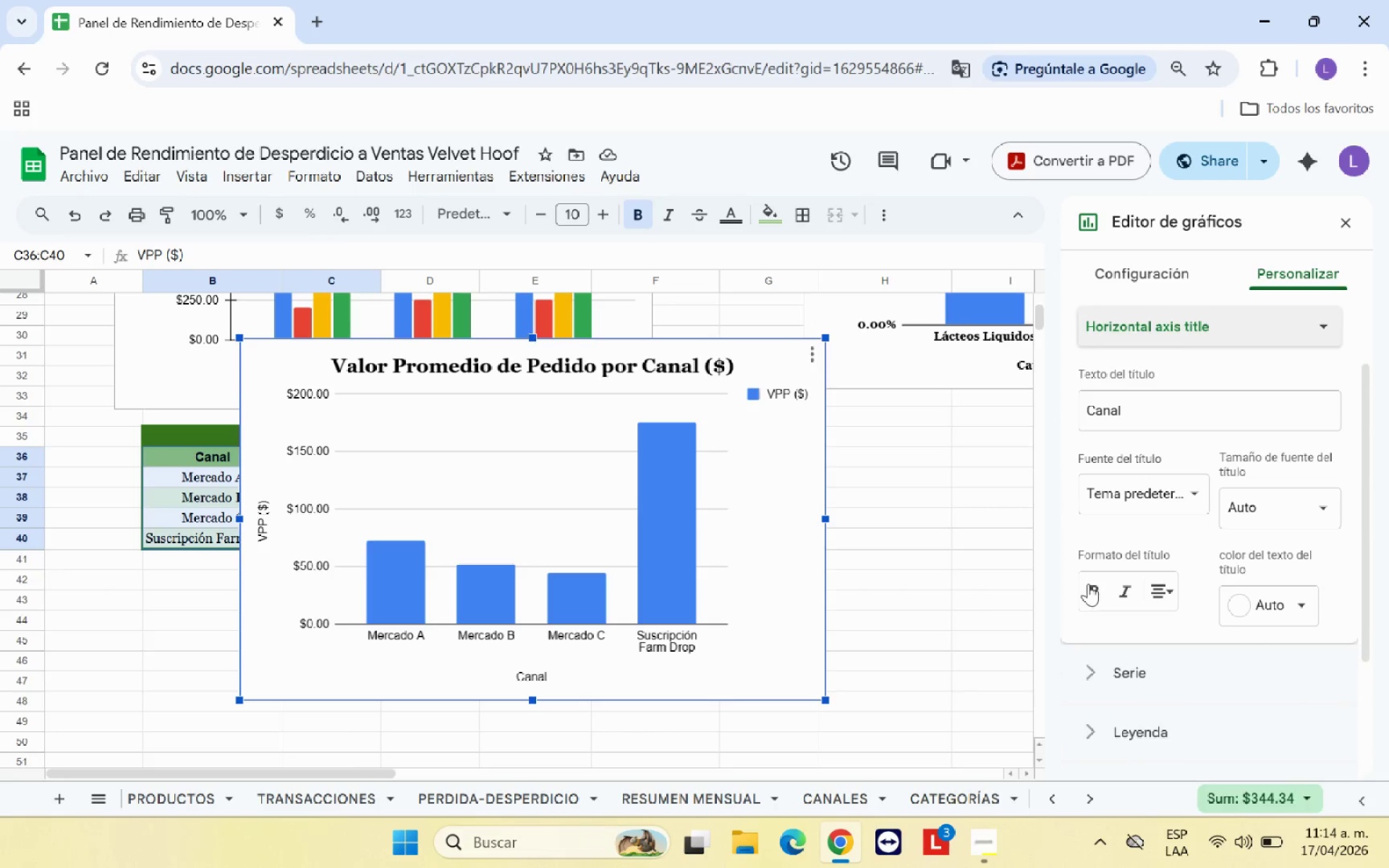 
left_click([1088, 589])
 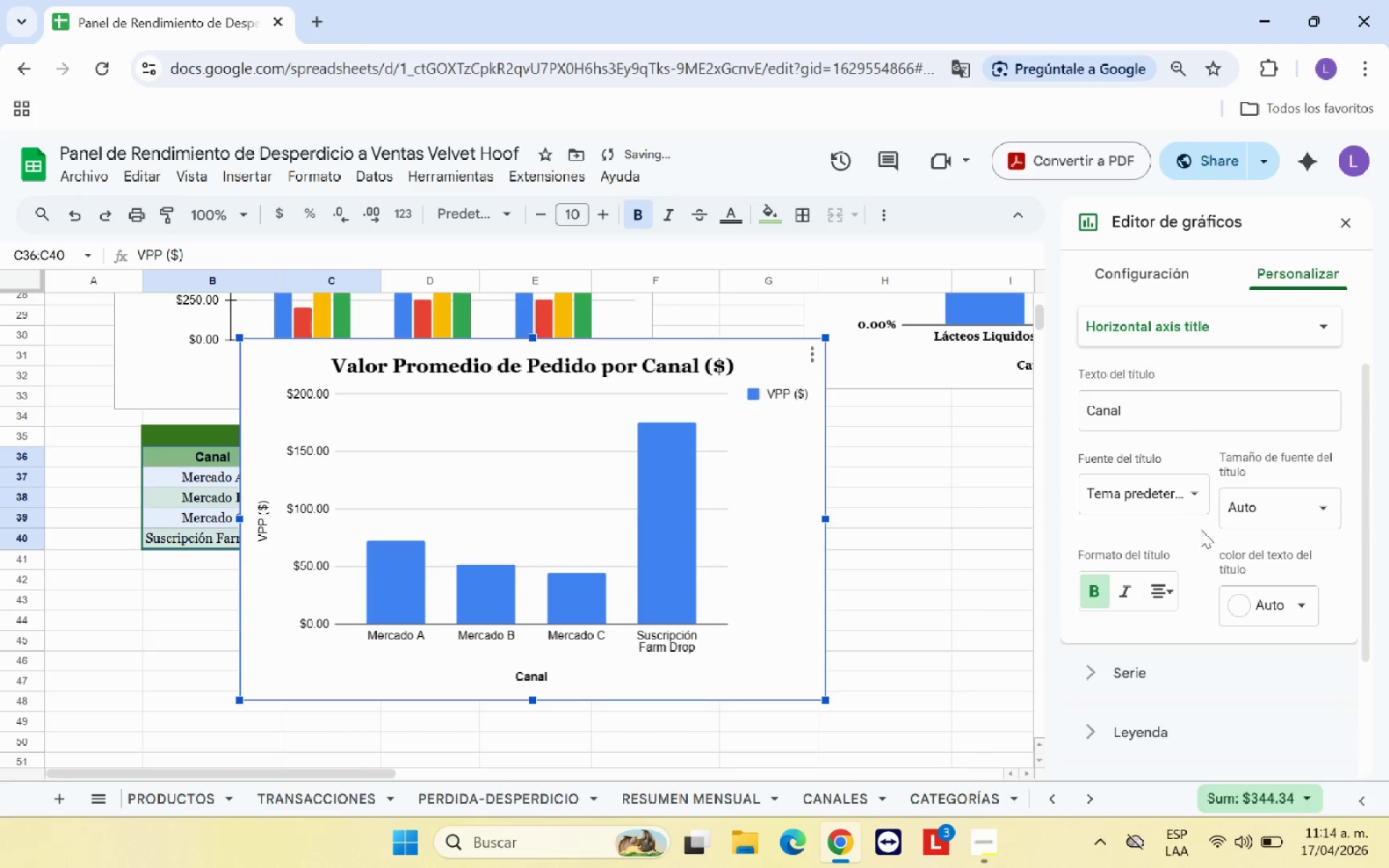 
left_click([1196, 506])
 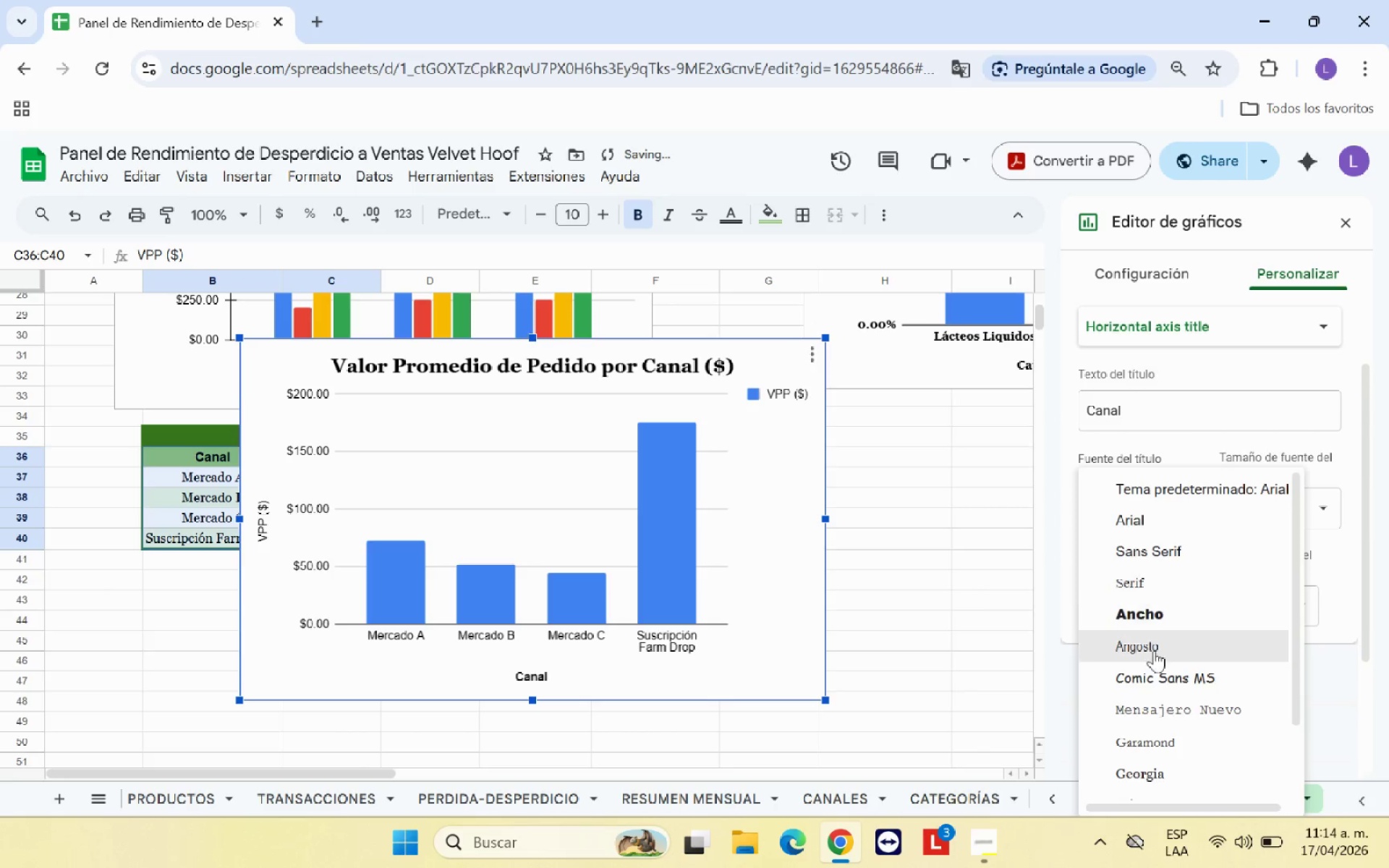 
scroll: coordinate [1152, 662], scroll_direction: down, amount: 1.0
 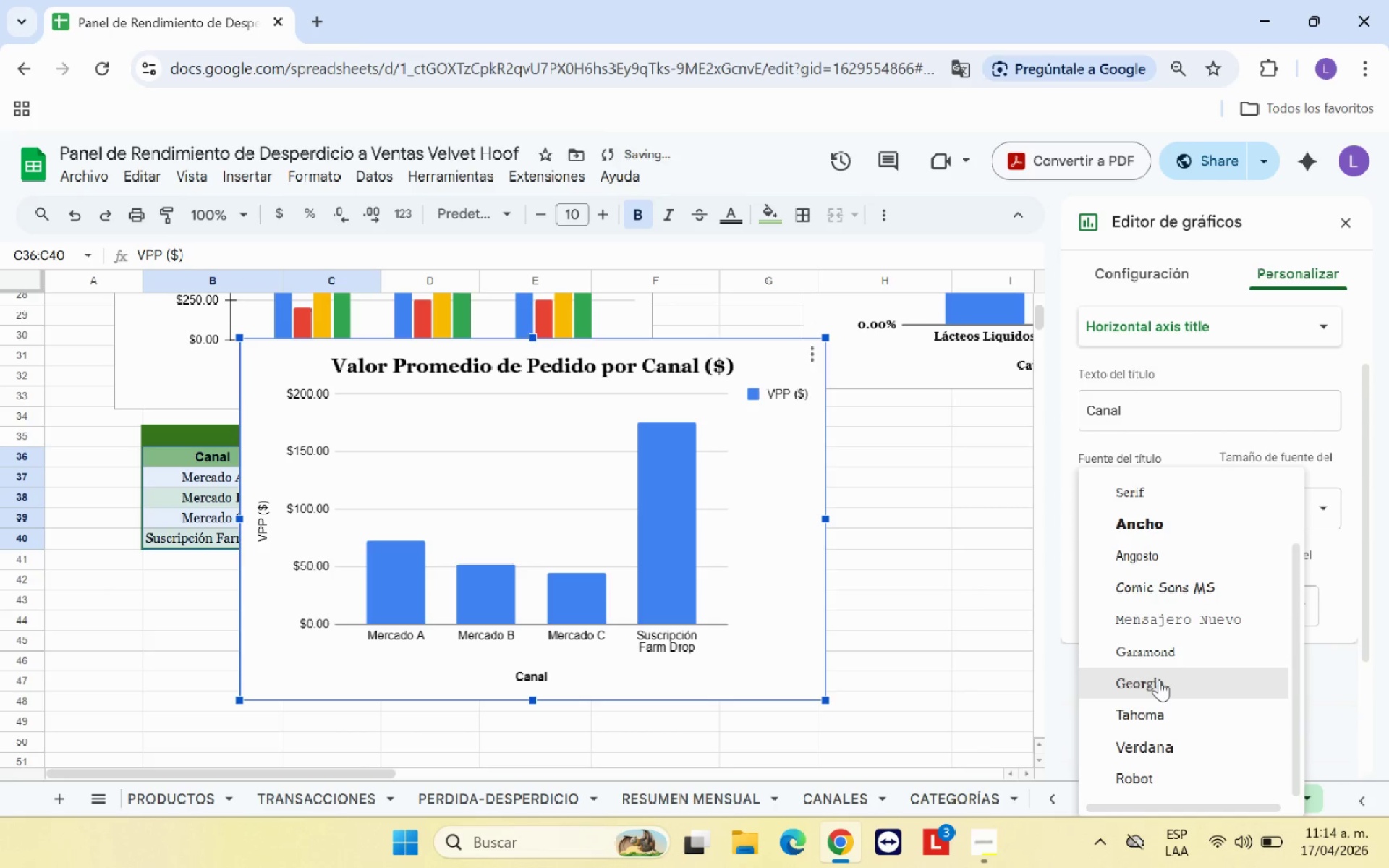 
left_click([1159, 679])
 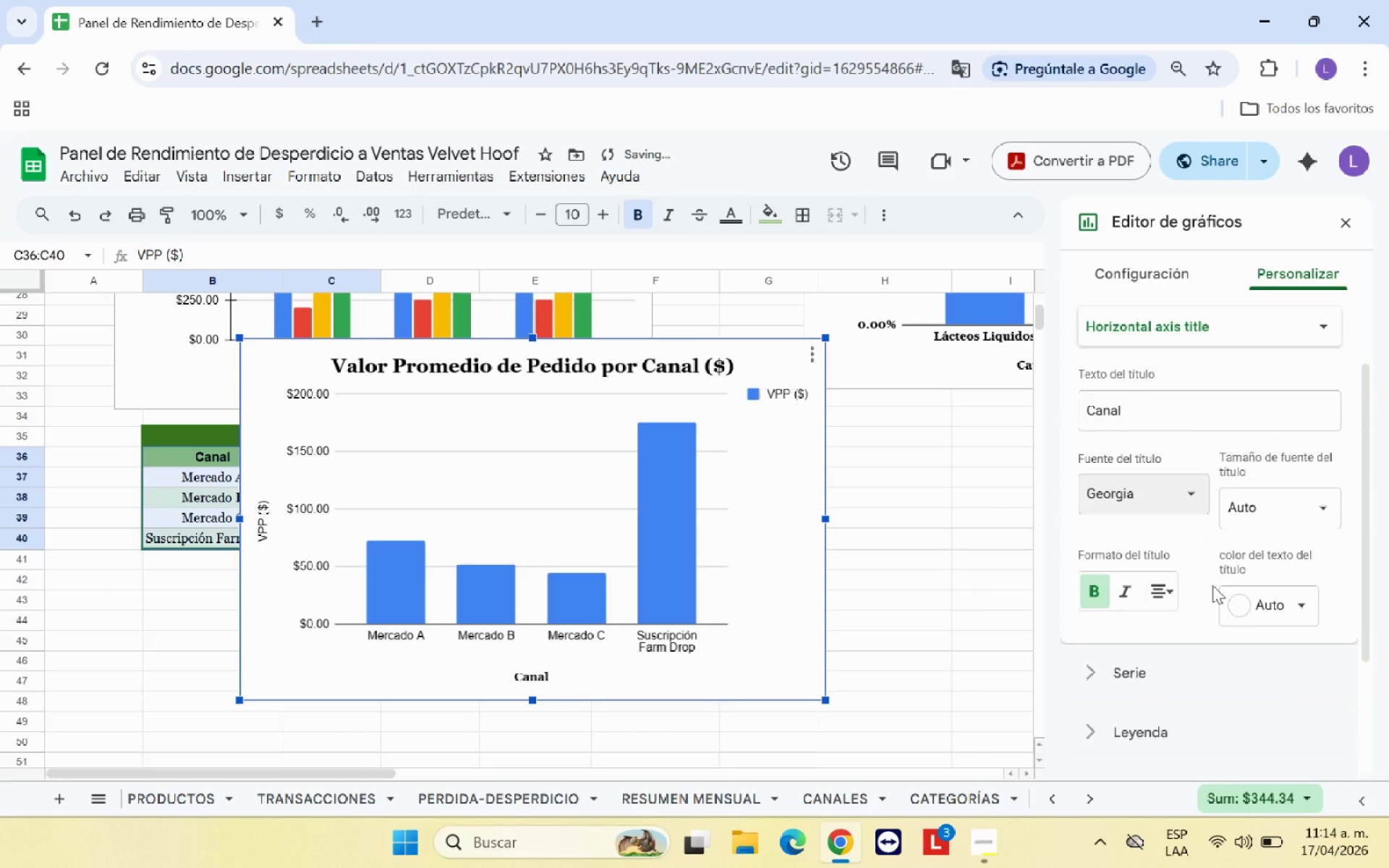 
scroll: coordinate [1212, 585], scroll_direction: up, amount: 1.0
 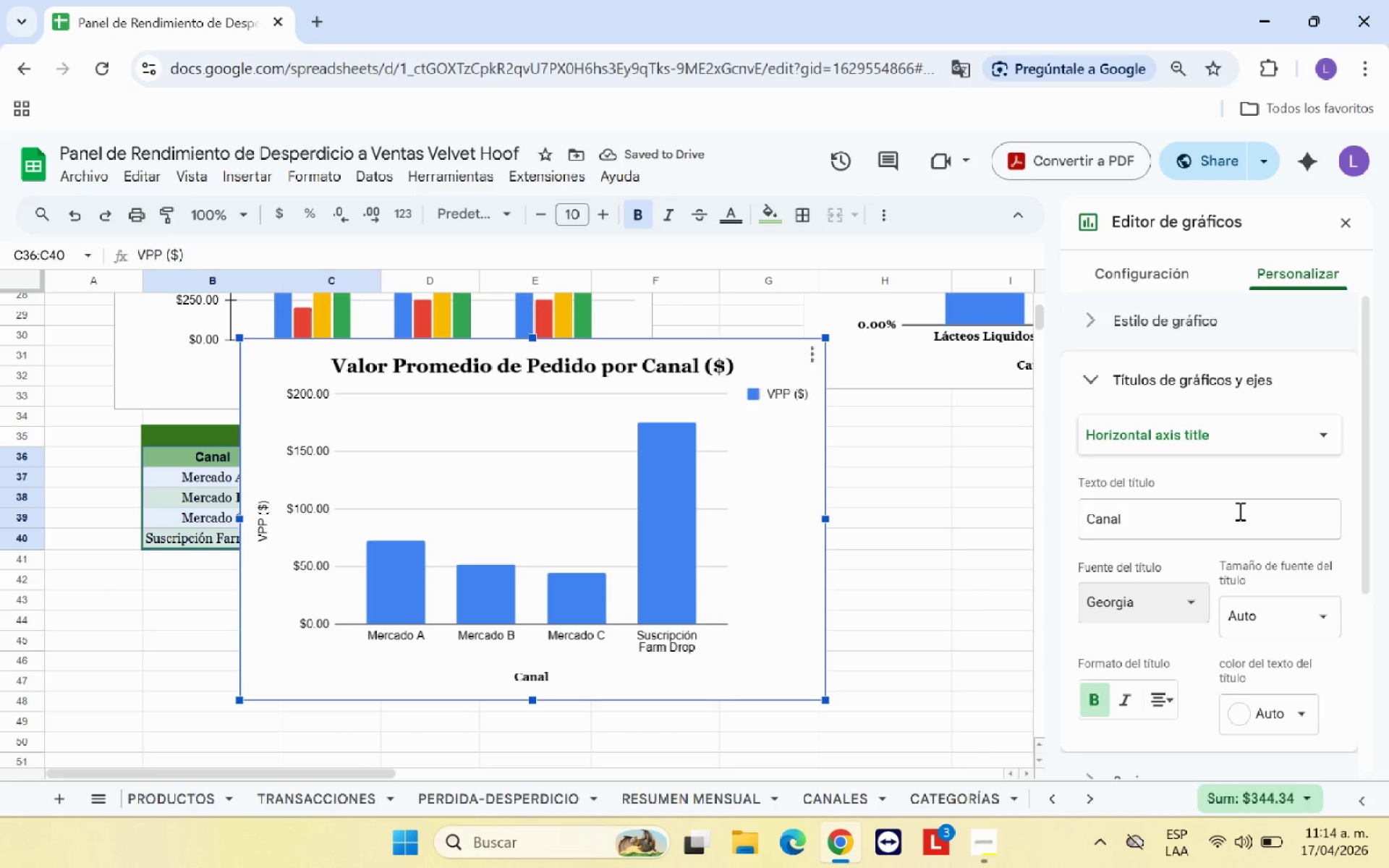 
left_click([1243, 430])
 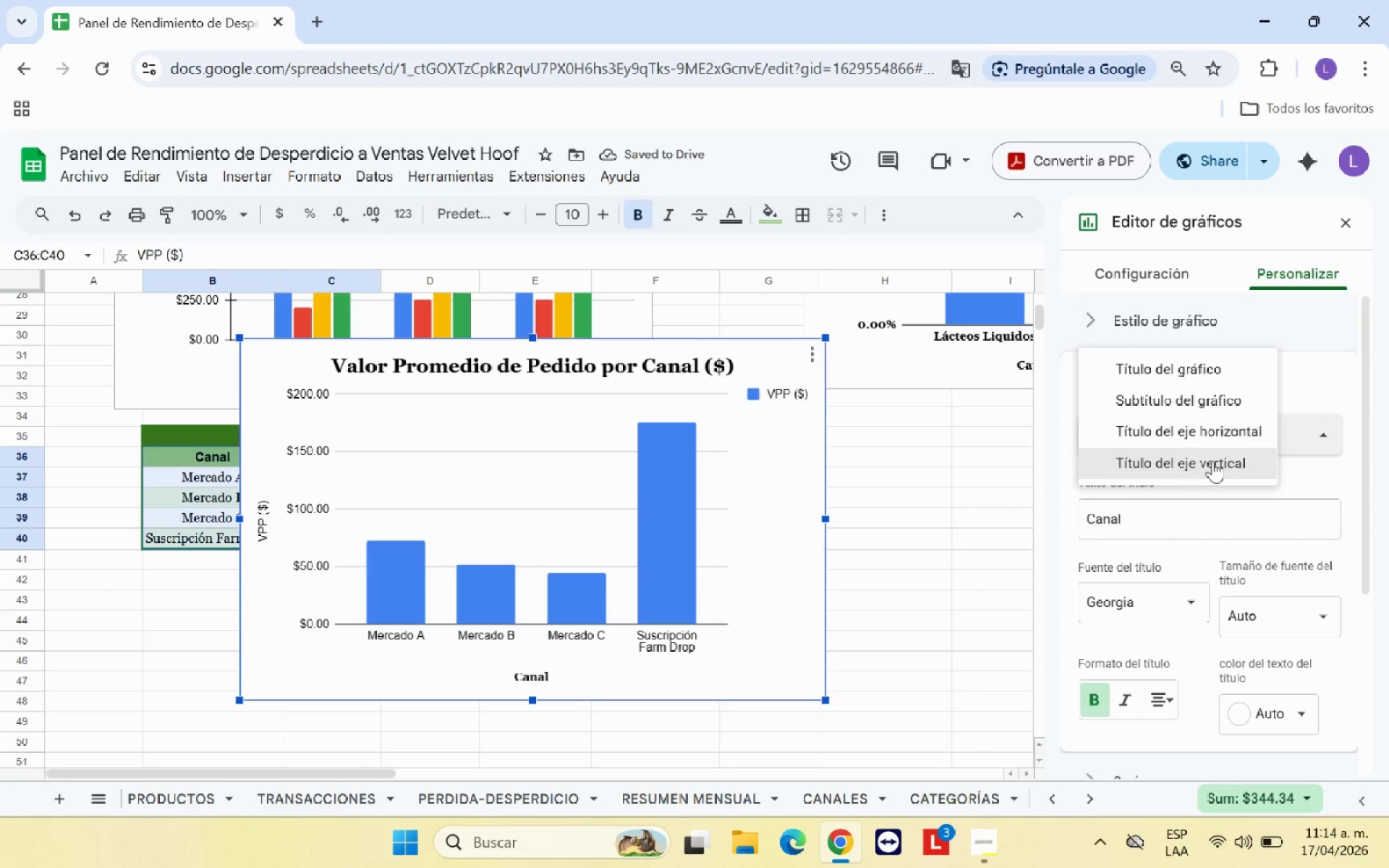 
left_click([1214, 459])
 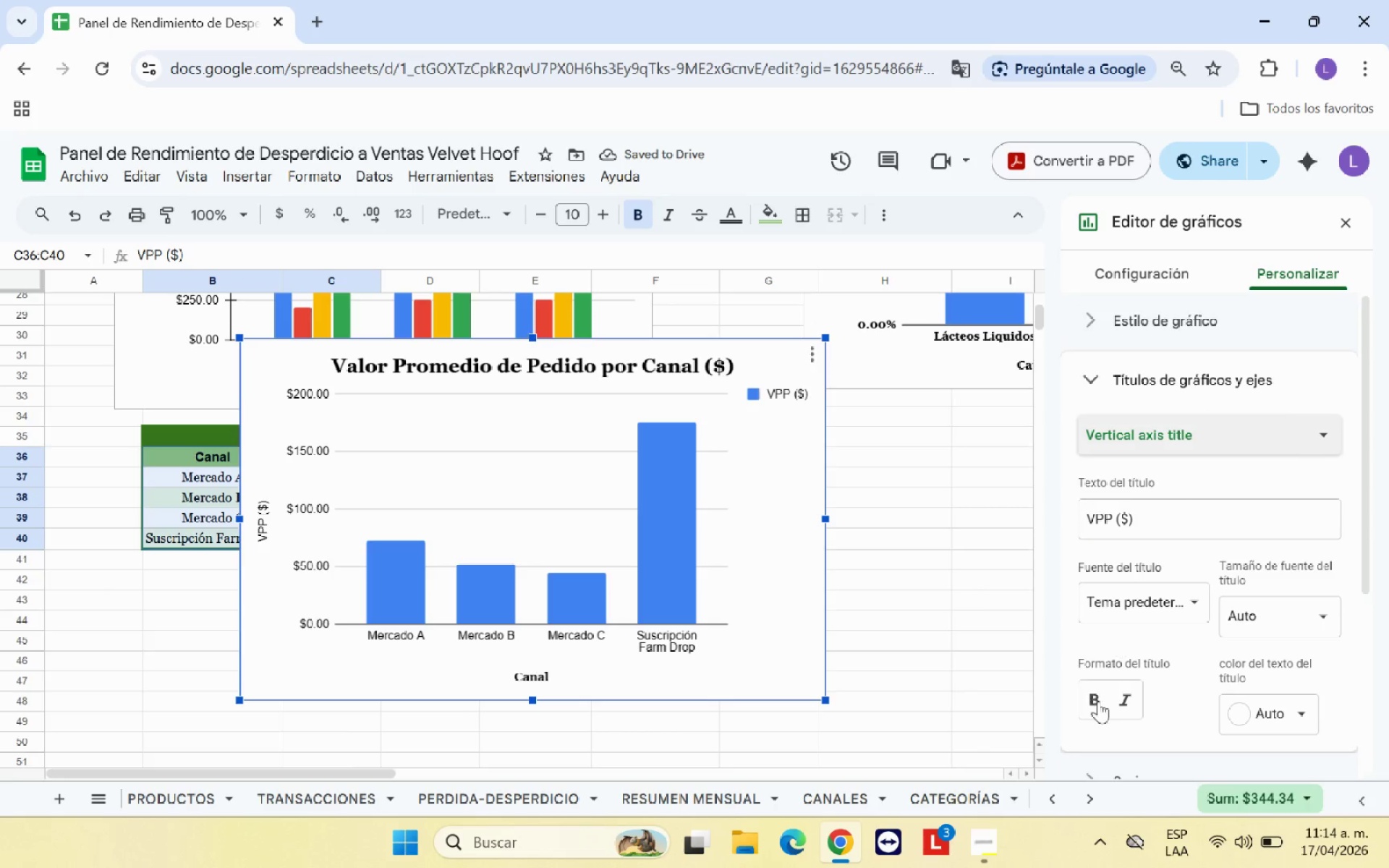 
left_click([1097, 702])
 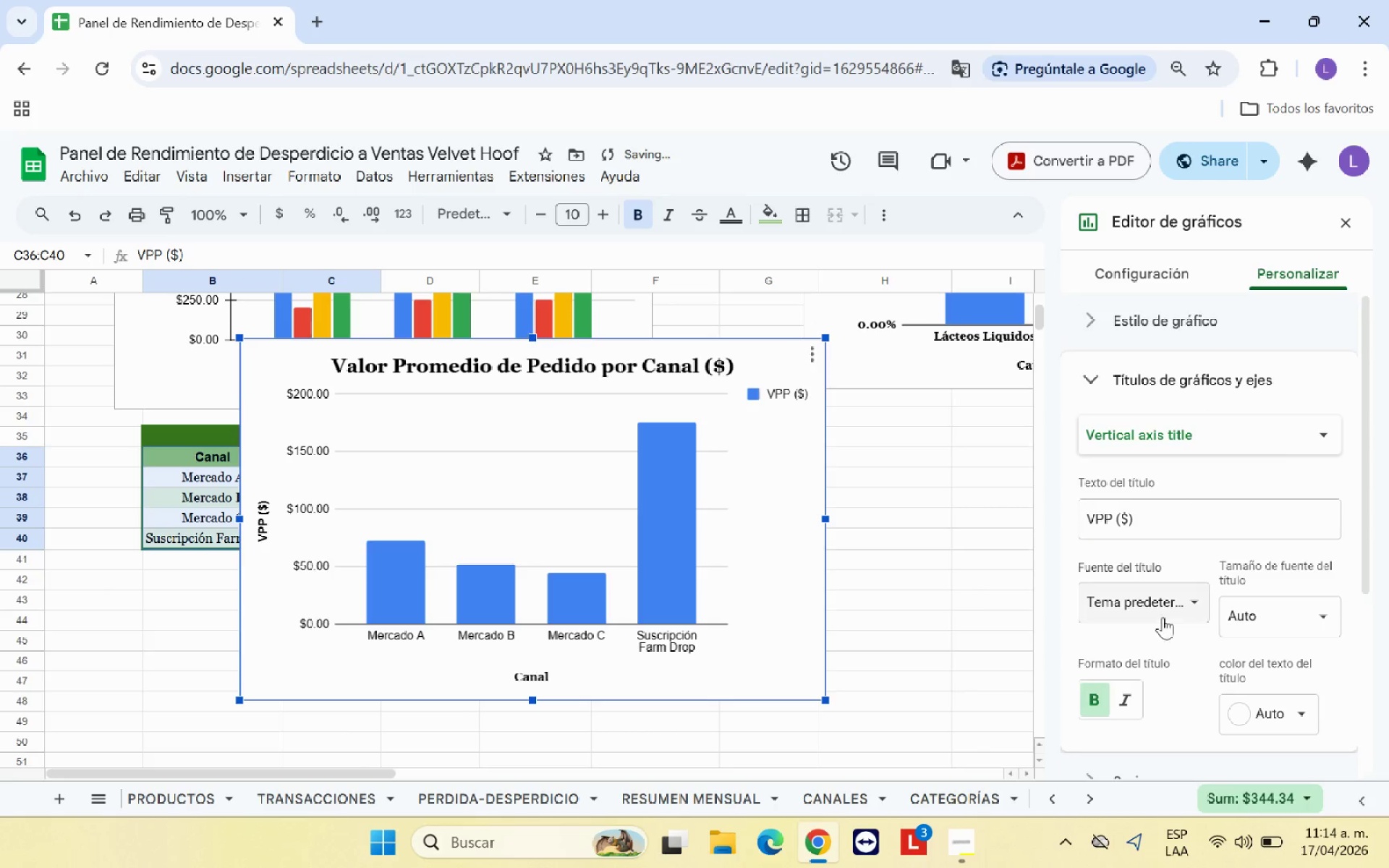 
left_click([1167, 609])
 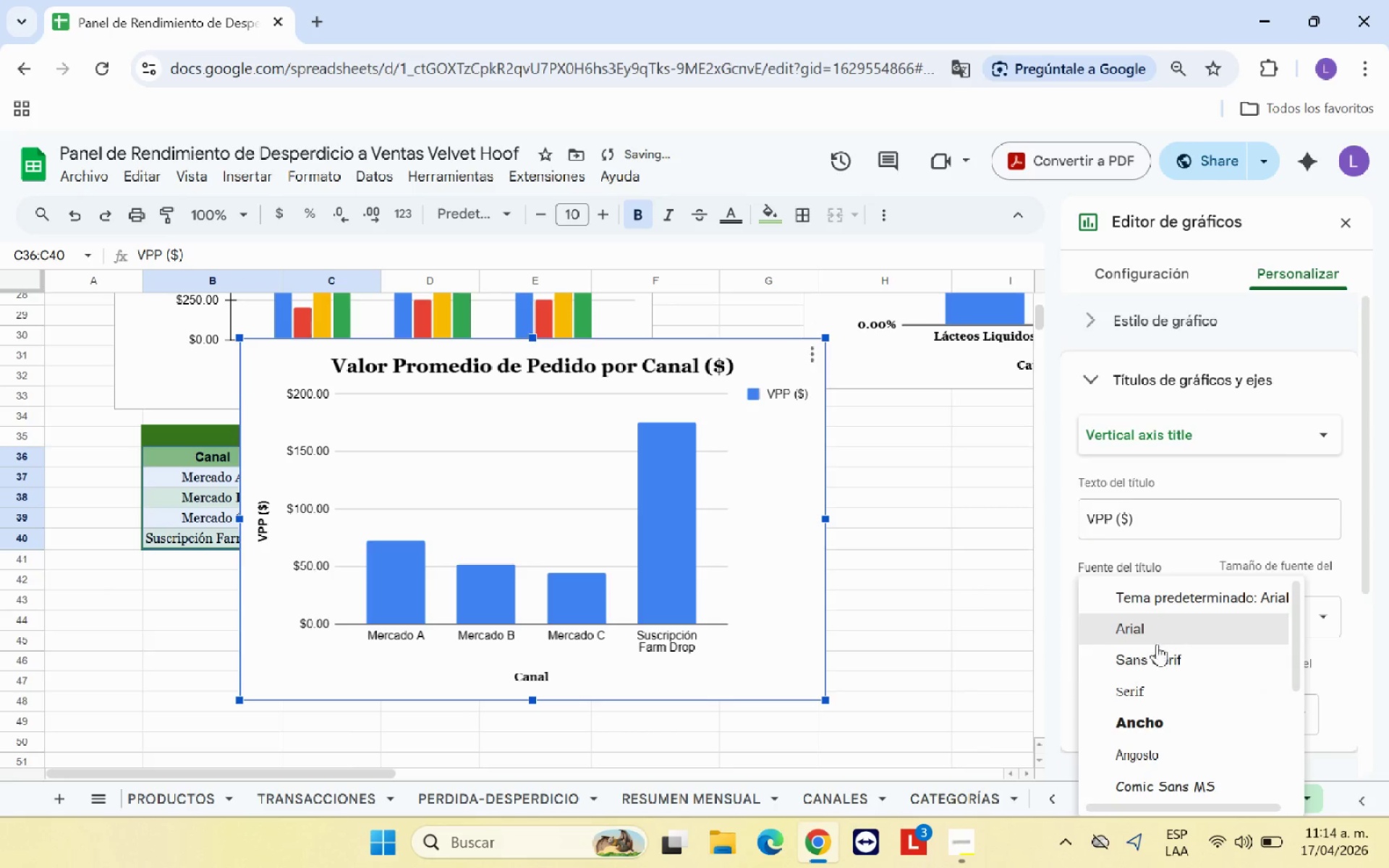 
scroll: coordinate [1157, 654], scroll_direction: down, amount: 1.0
 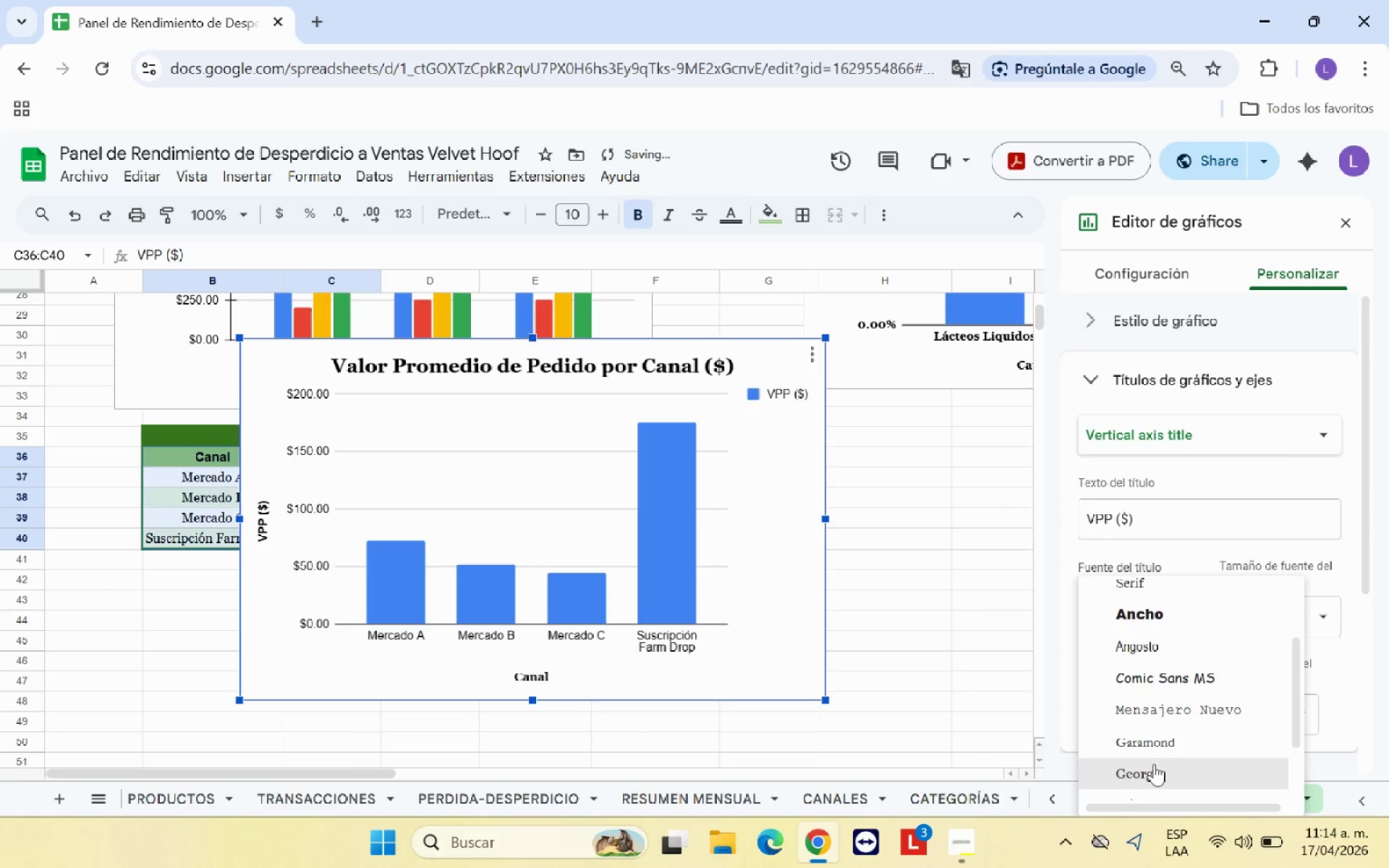 
left_click([1154, 776])
 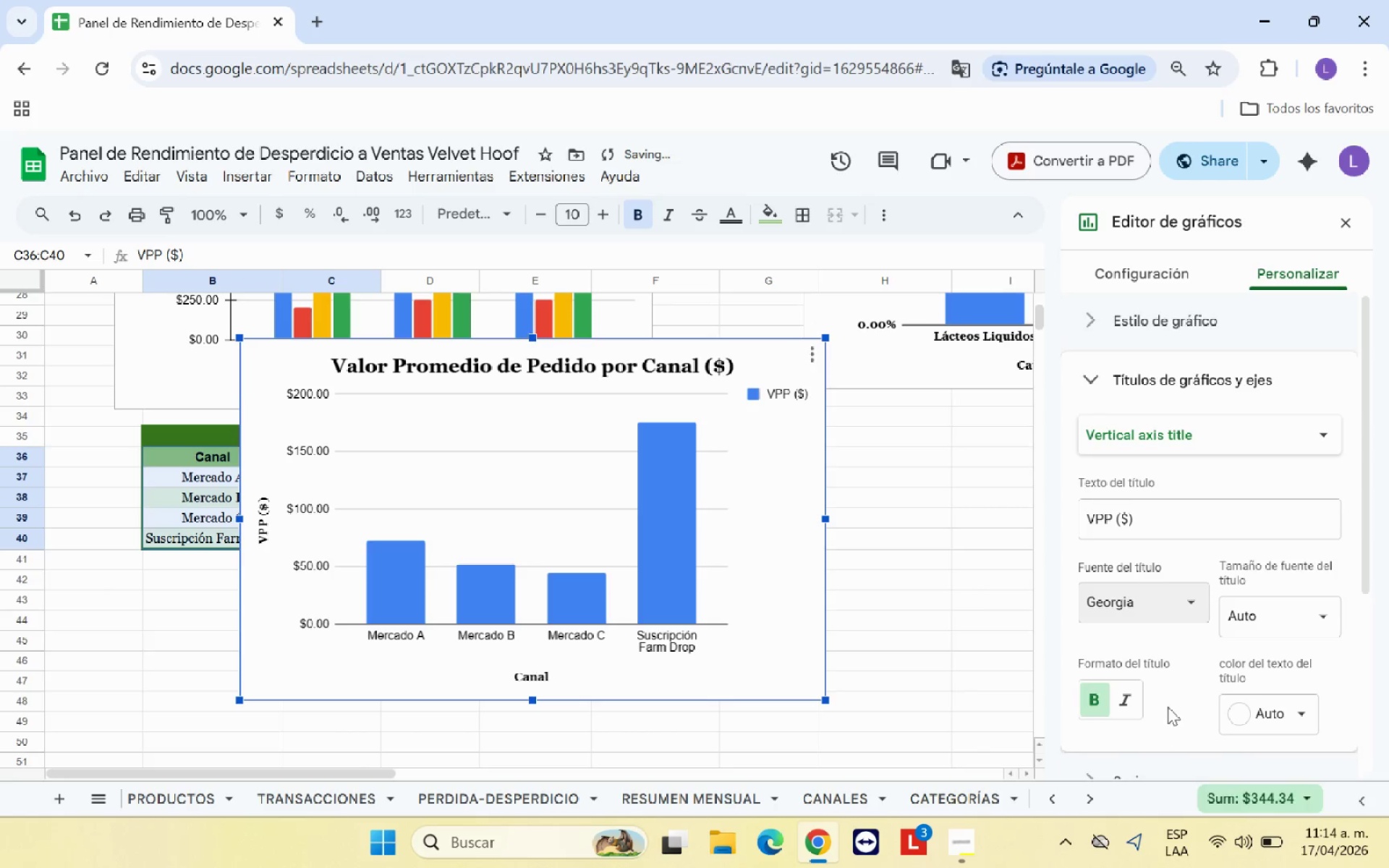 
scroll: coordinate [1178, 582], scroll_direction: down, amount: 4.0
 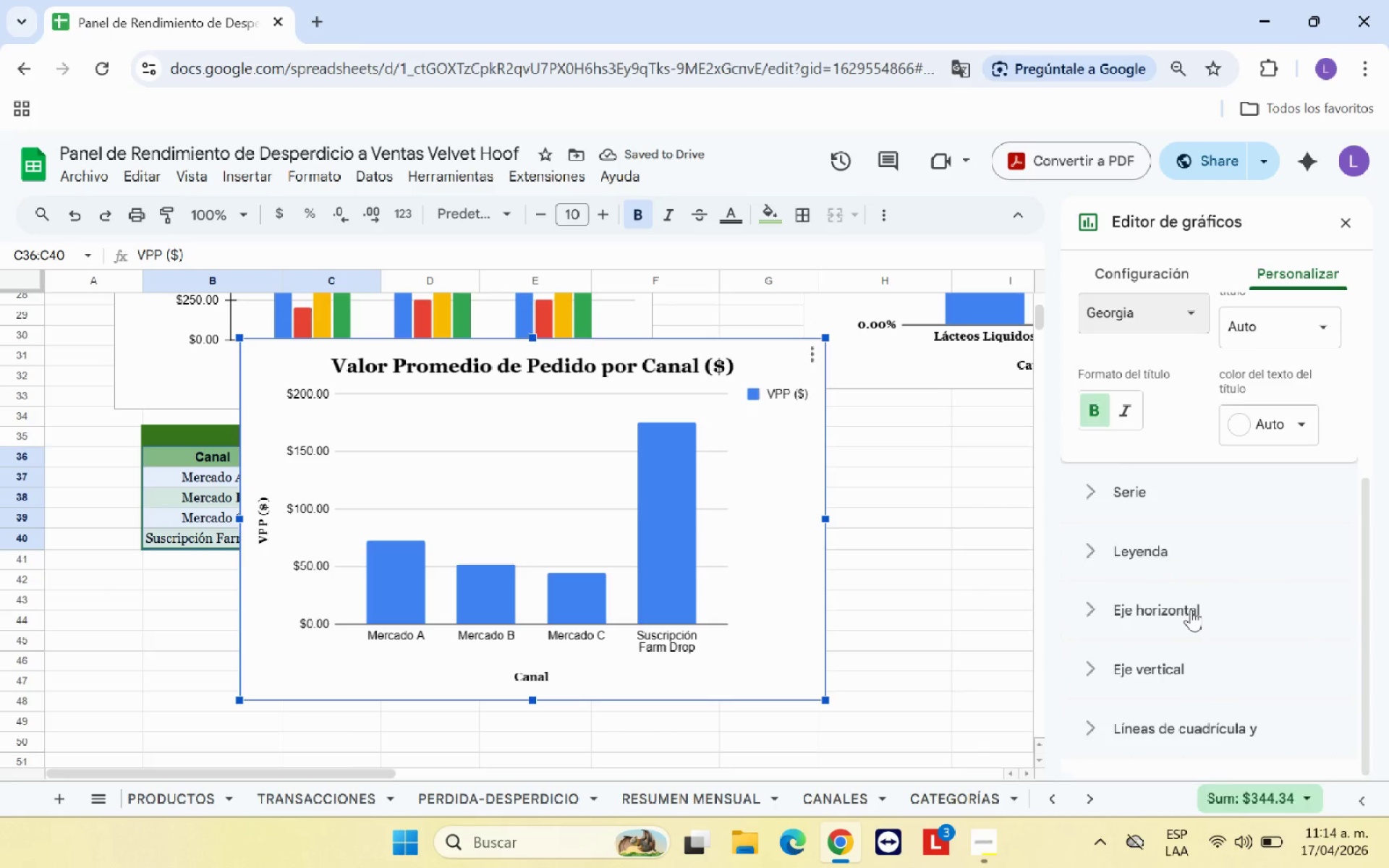 
left_click([1191, 609])
 